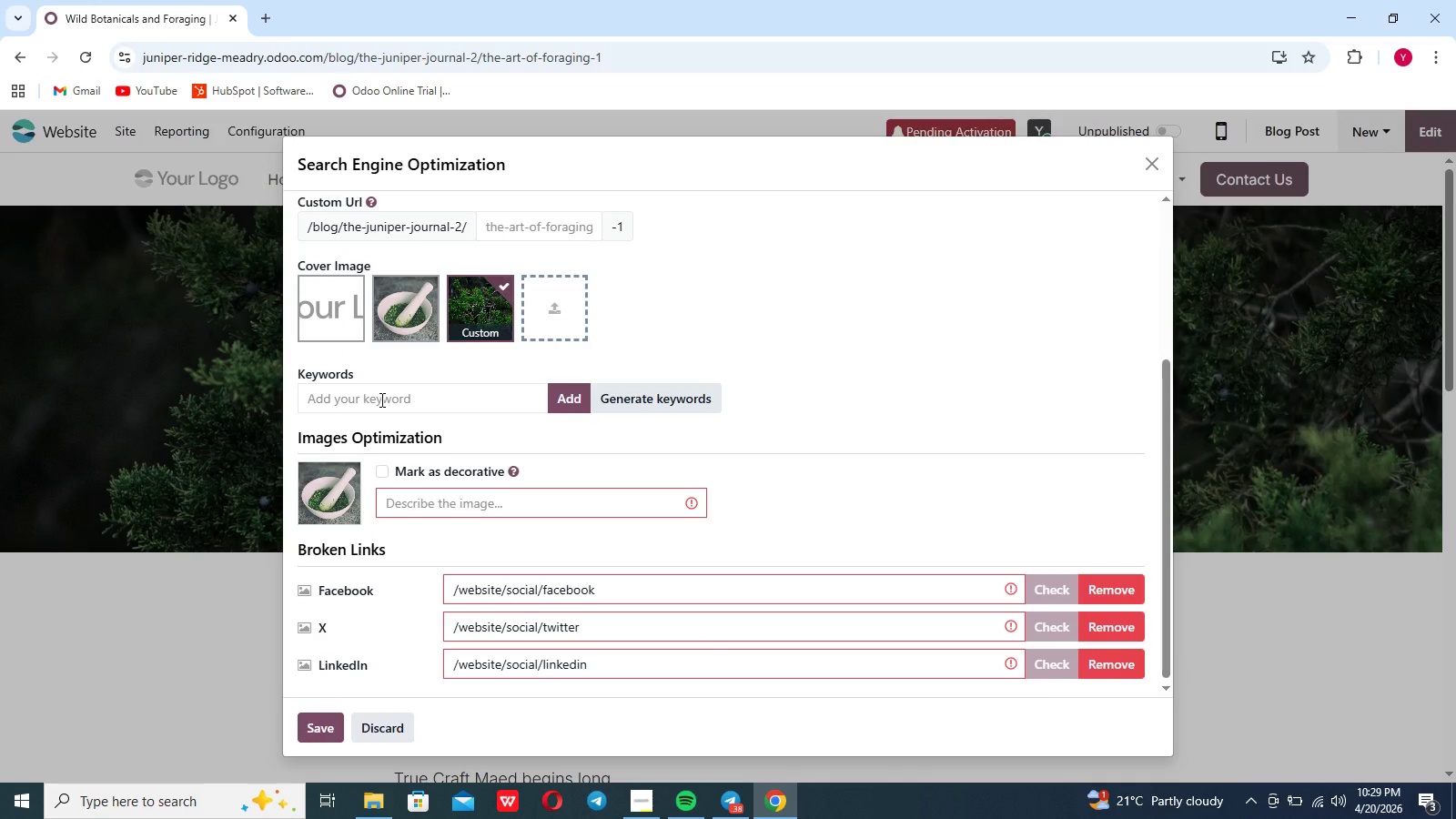 
left_click([380, 399])
 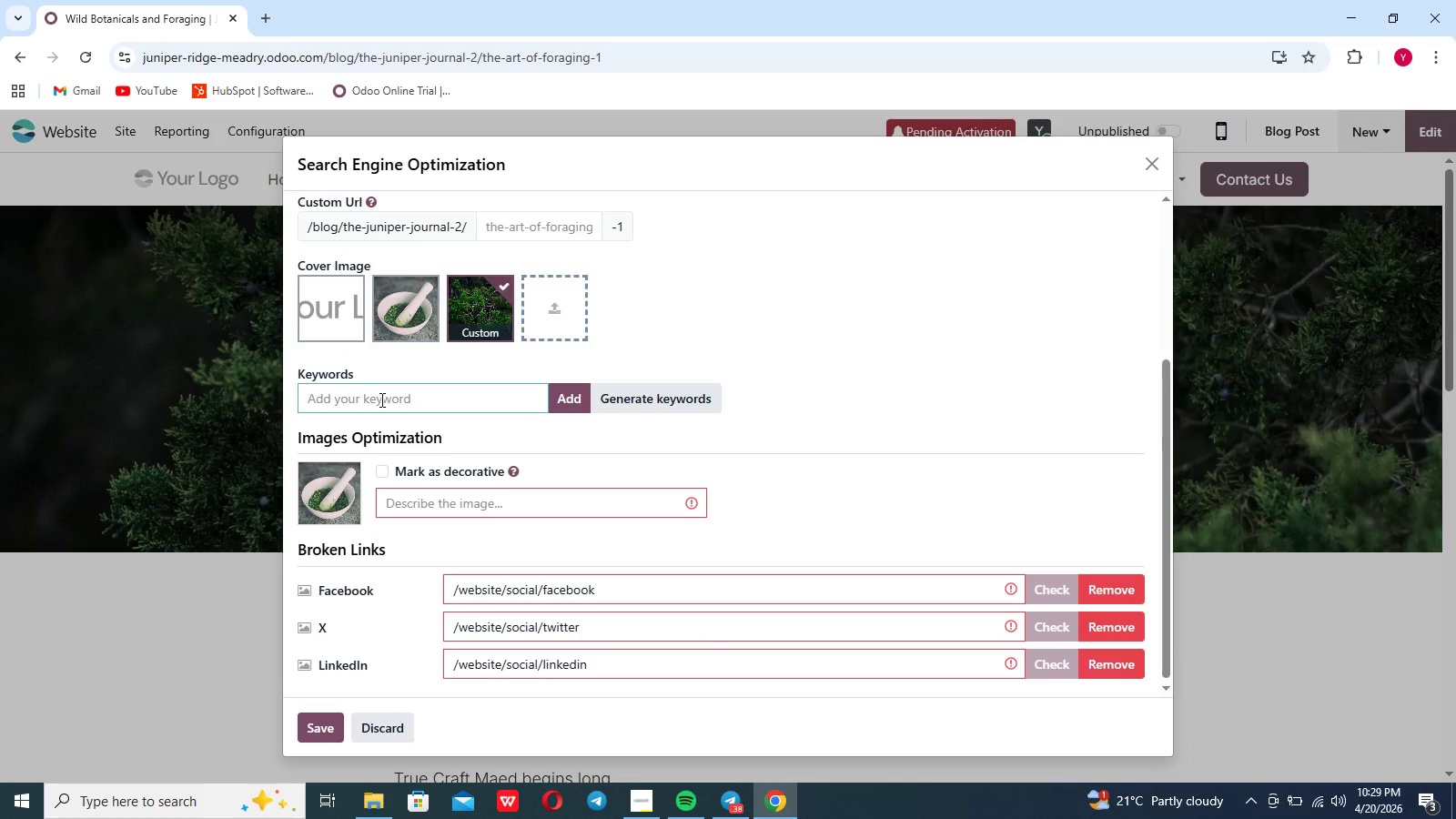 
key(C)
 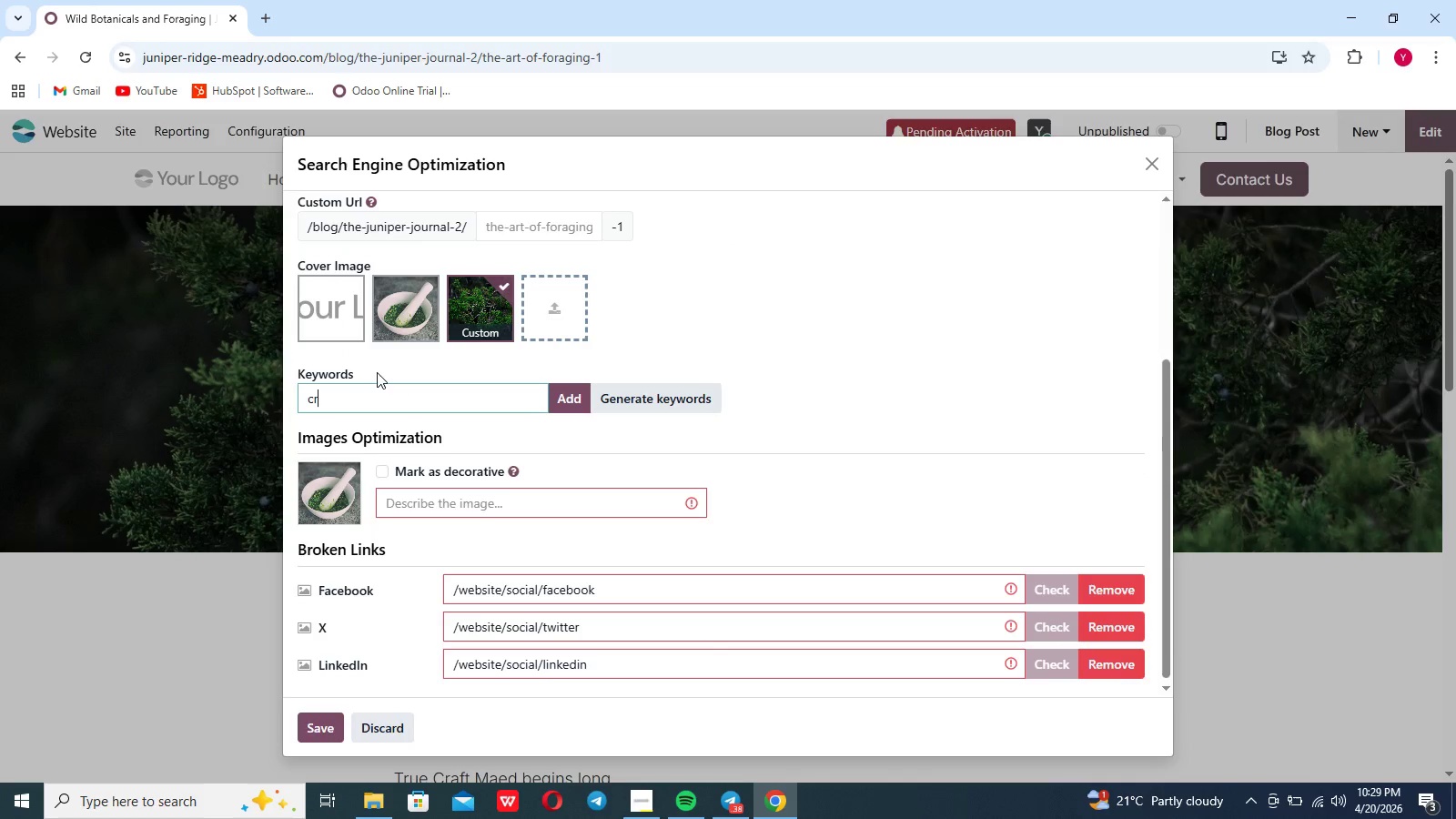 
type(raft n)
key(Backspace)
type(mead)
 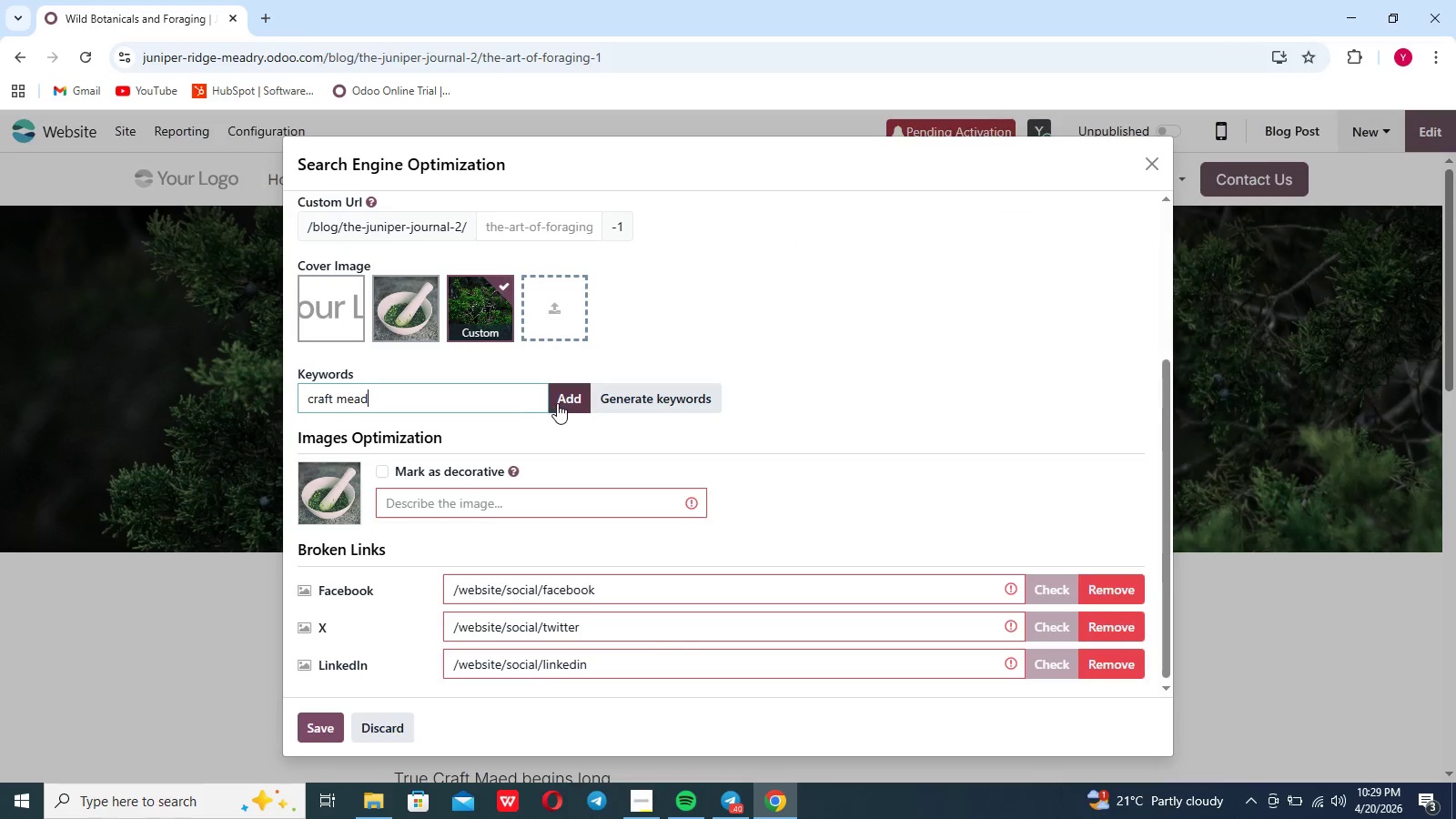 
left_click([562, 401])
 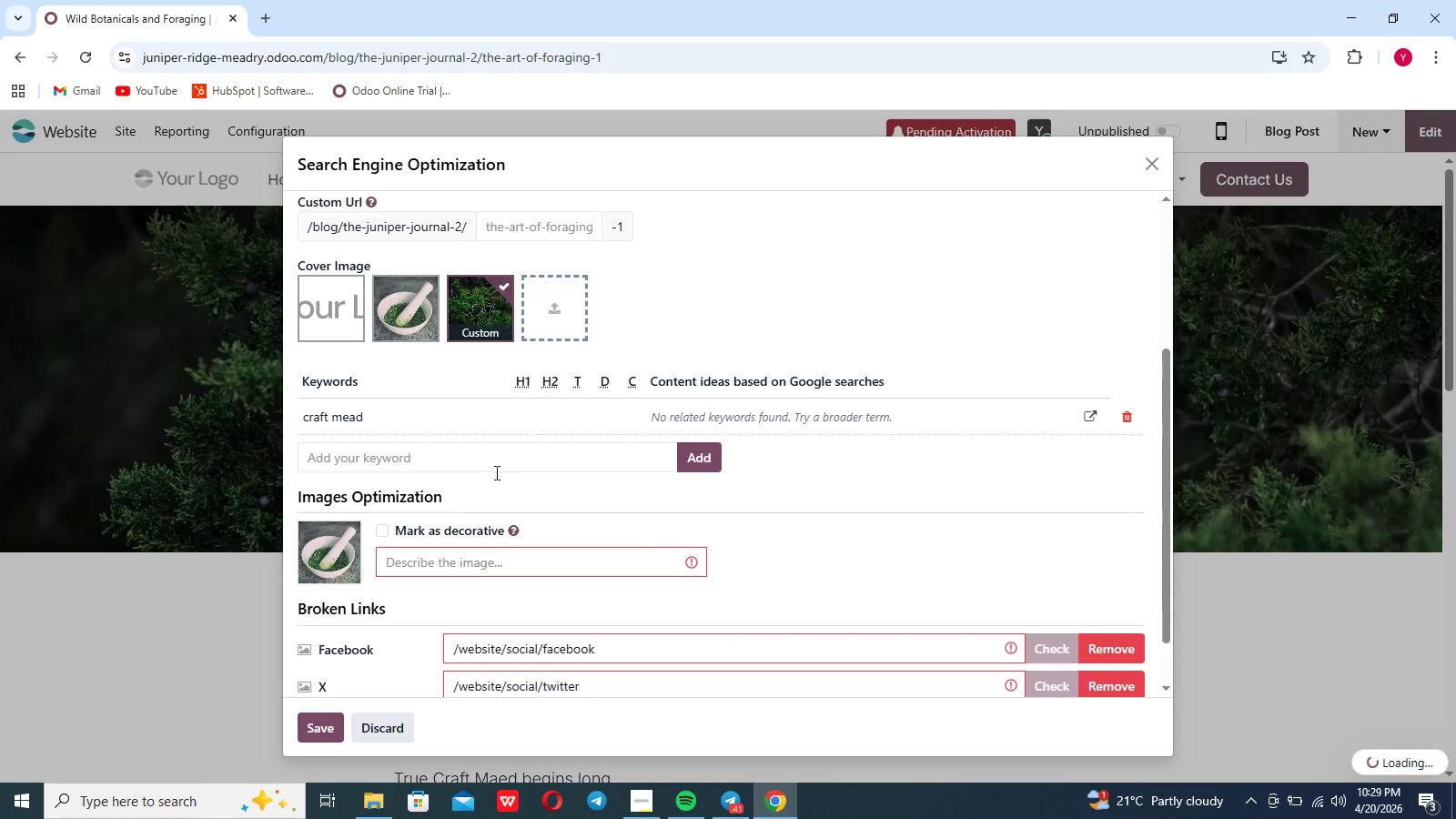 
left_click([491, 476])
 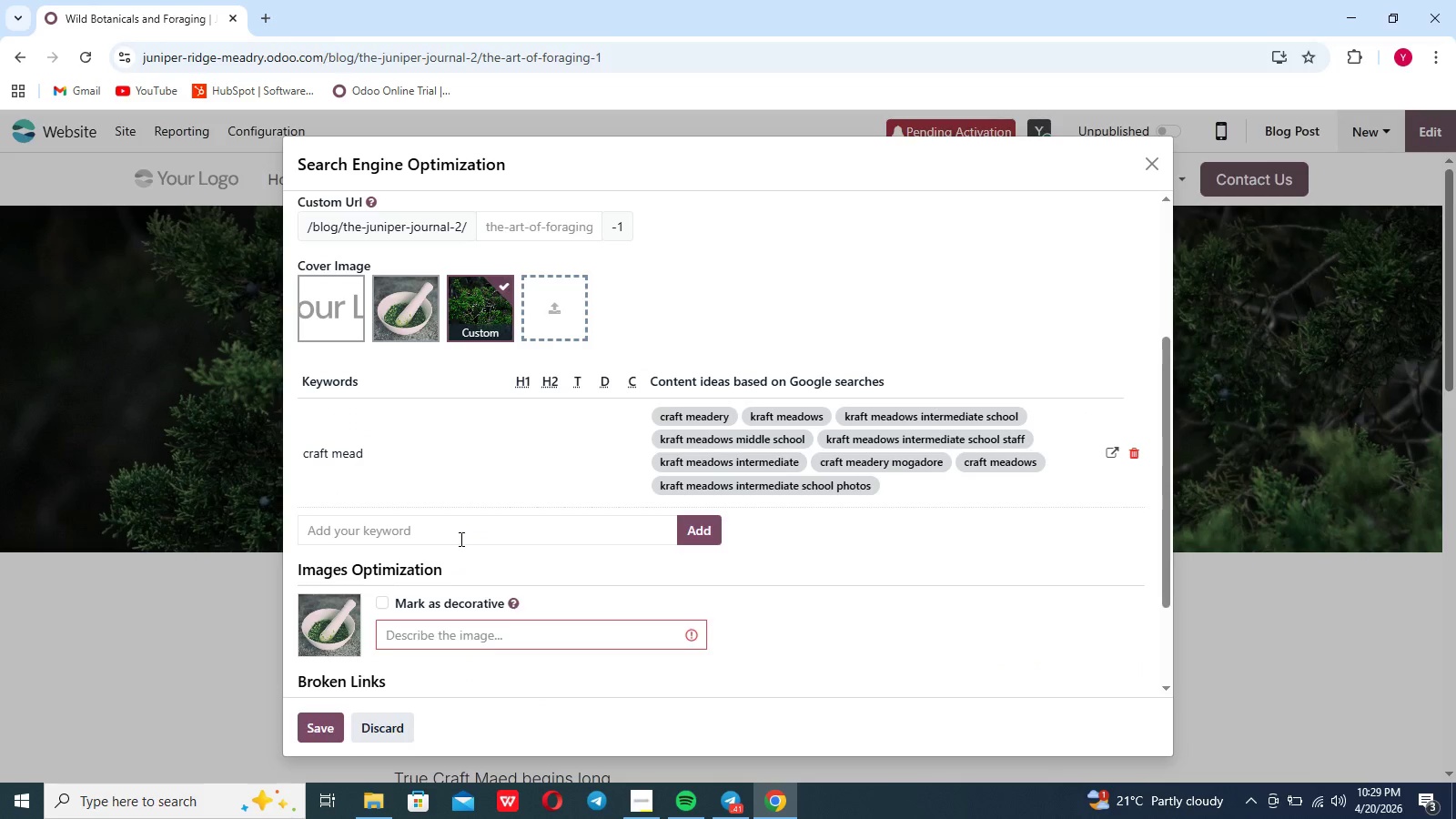 
left_click([460, 538])
 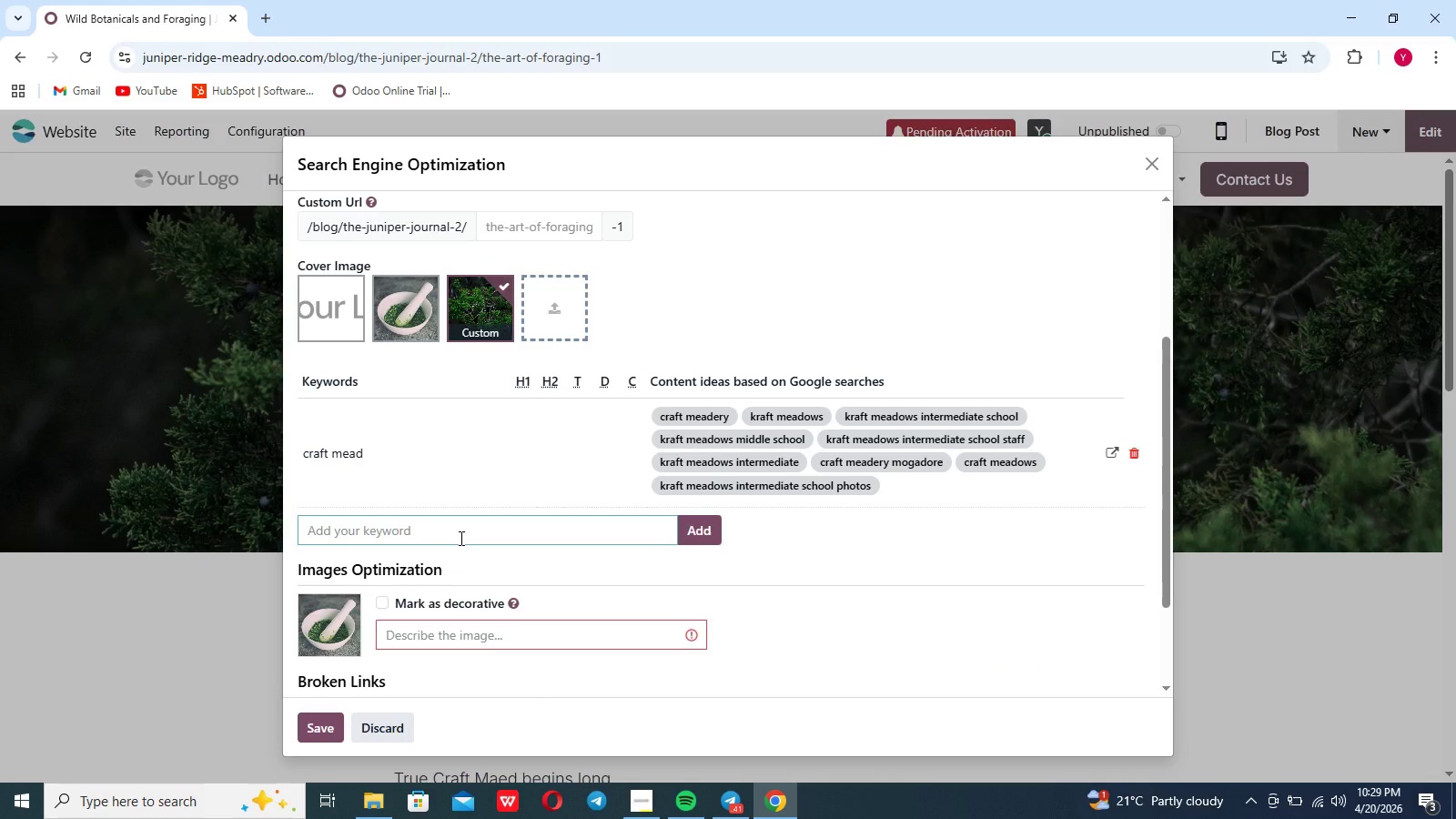 
type(botanica)
 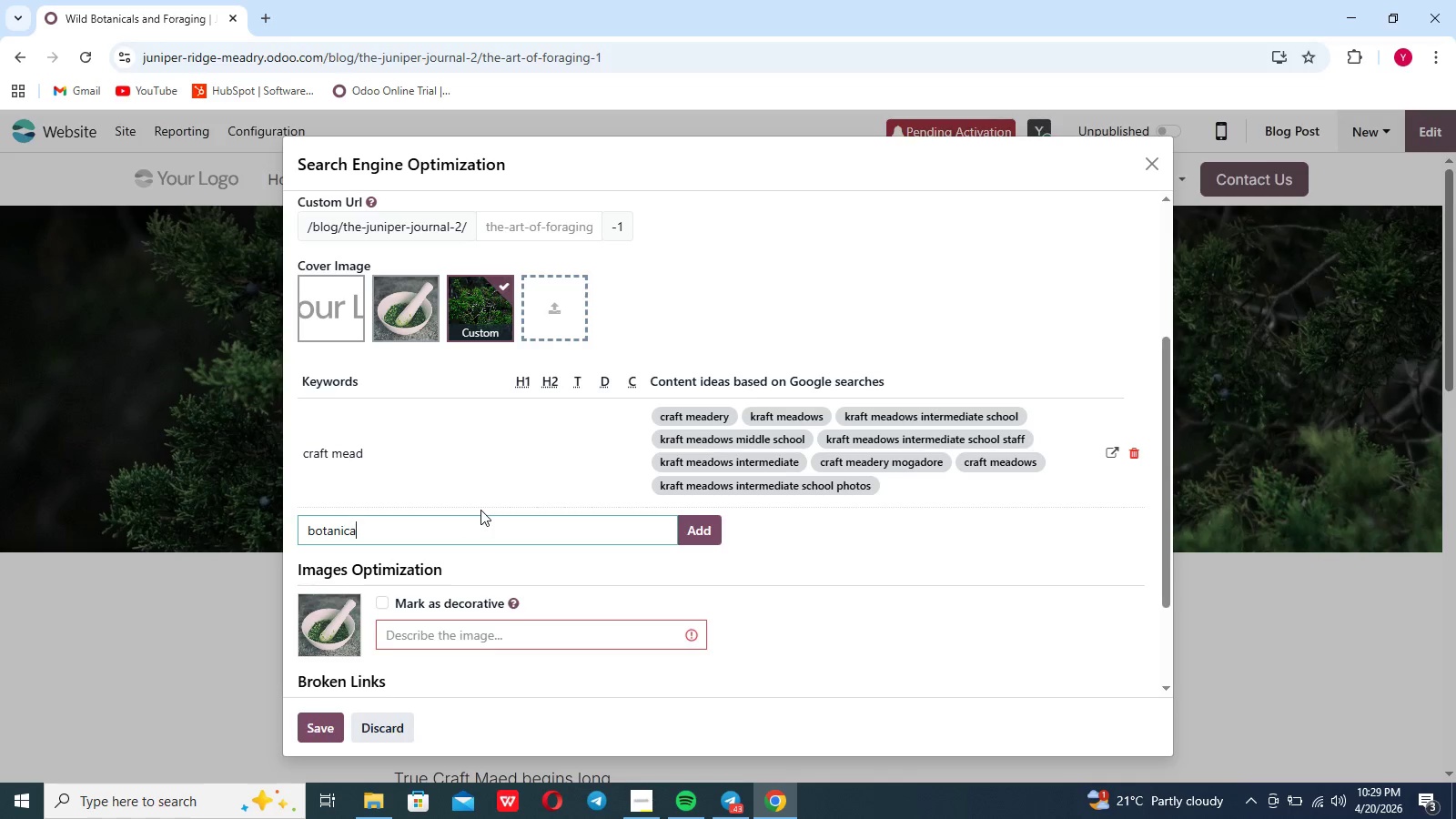 
type(;)
key(Backspace)
type(l spirit)
 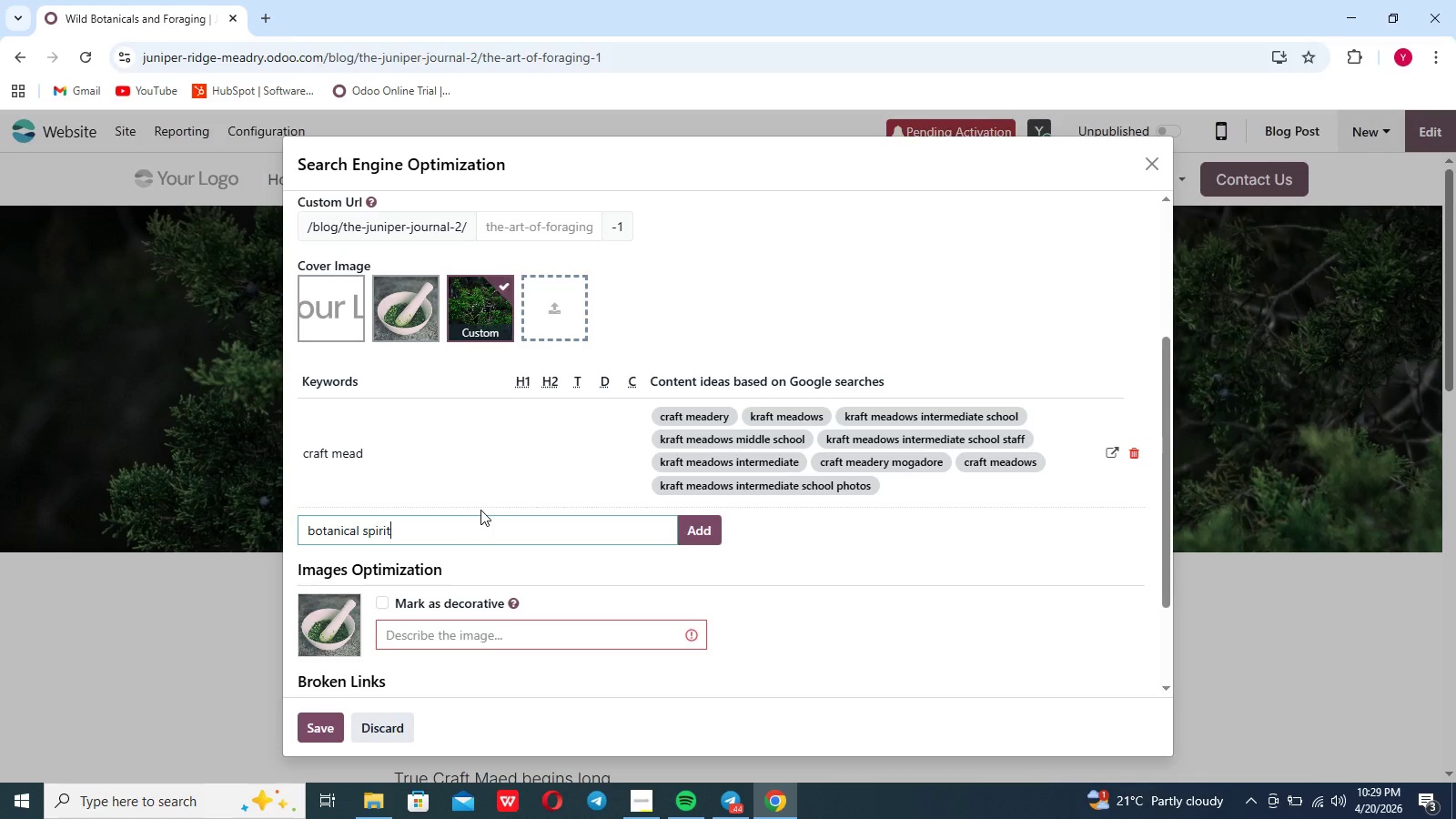 
key(S)
 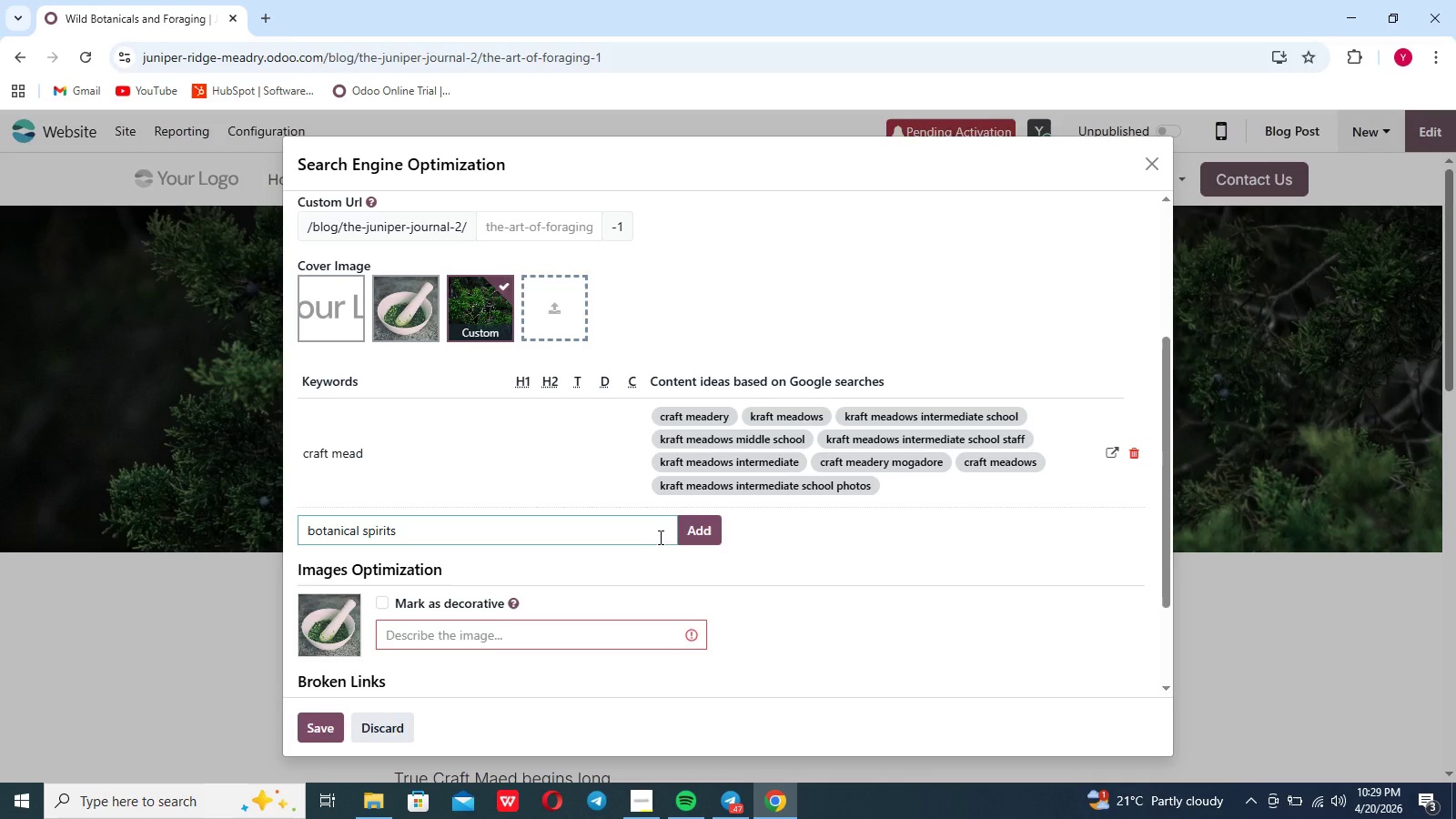 
left_click([694, 539])
 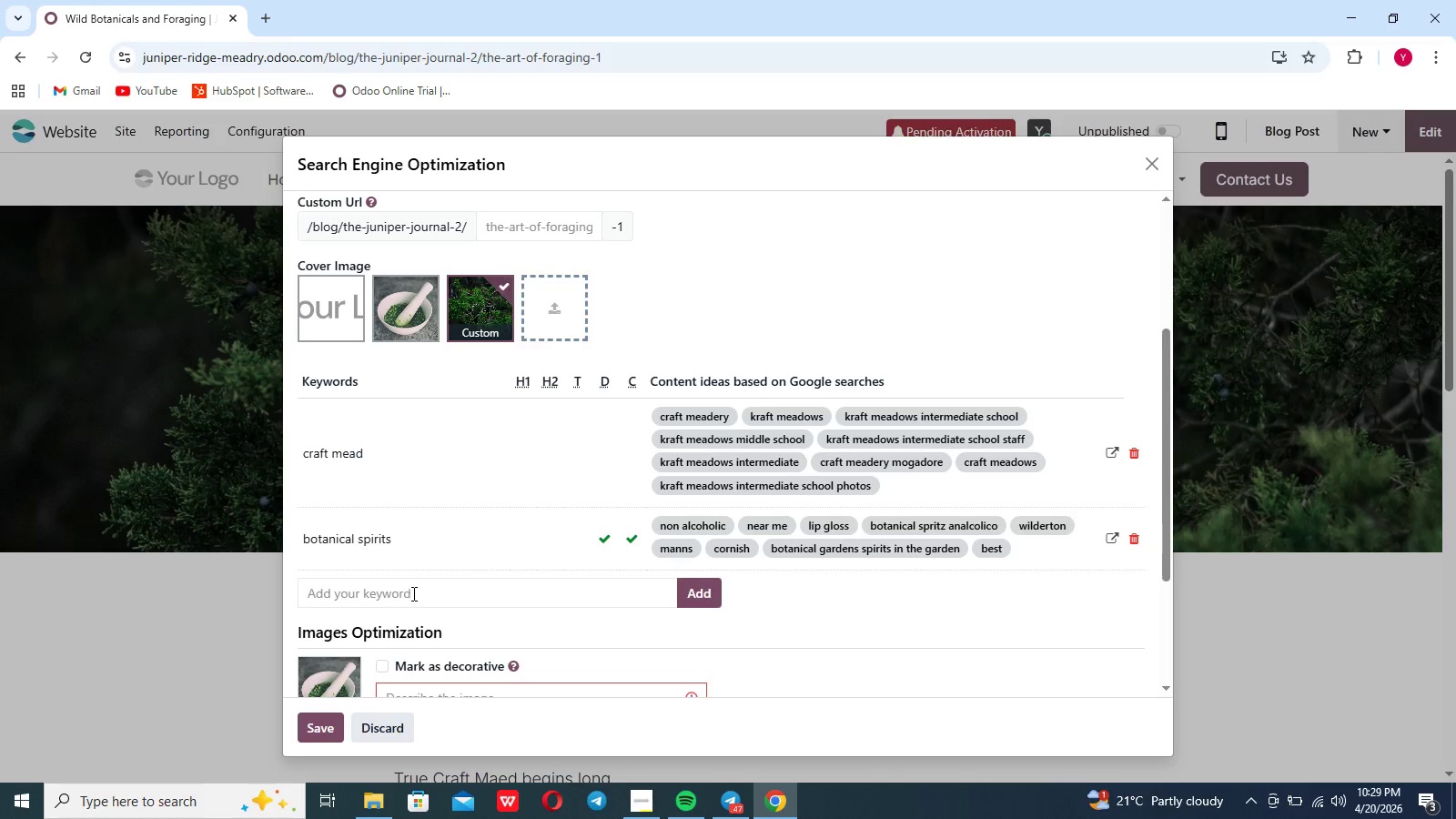 
left_click([412, 595])
 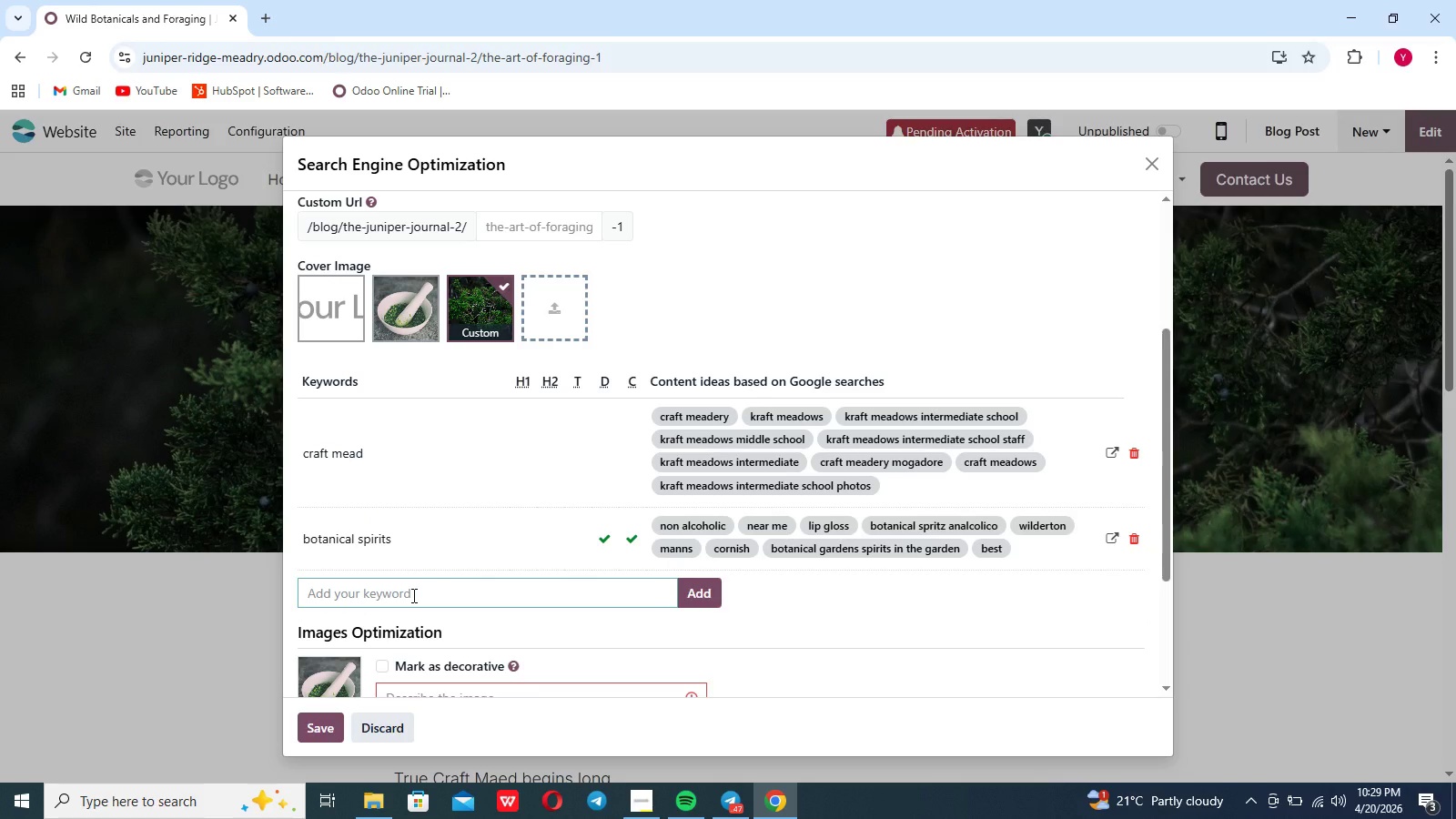 
type(small batch si)
key(Backspace)
key(Backspace)
type(distillery)
 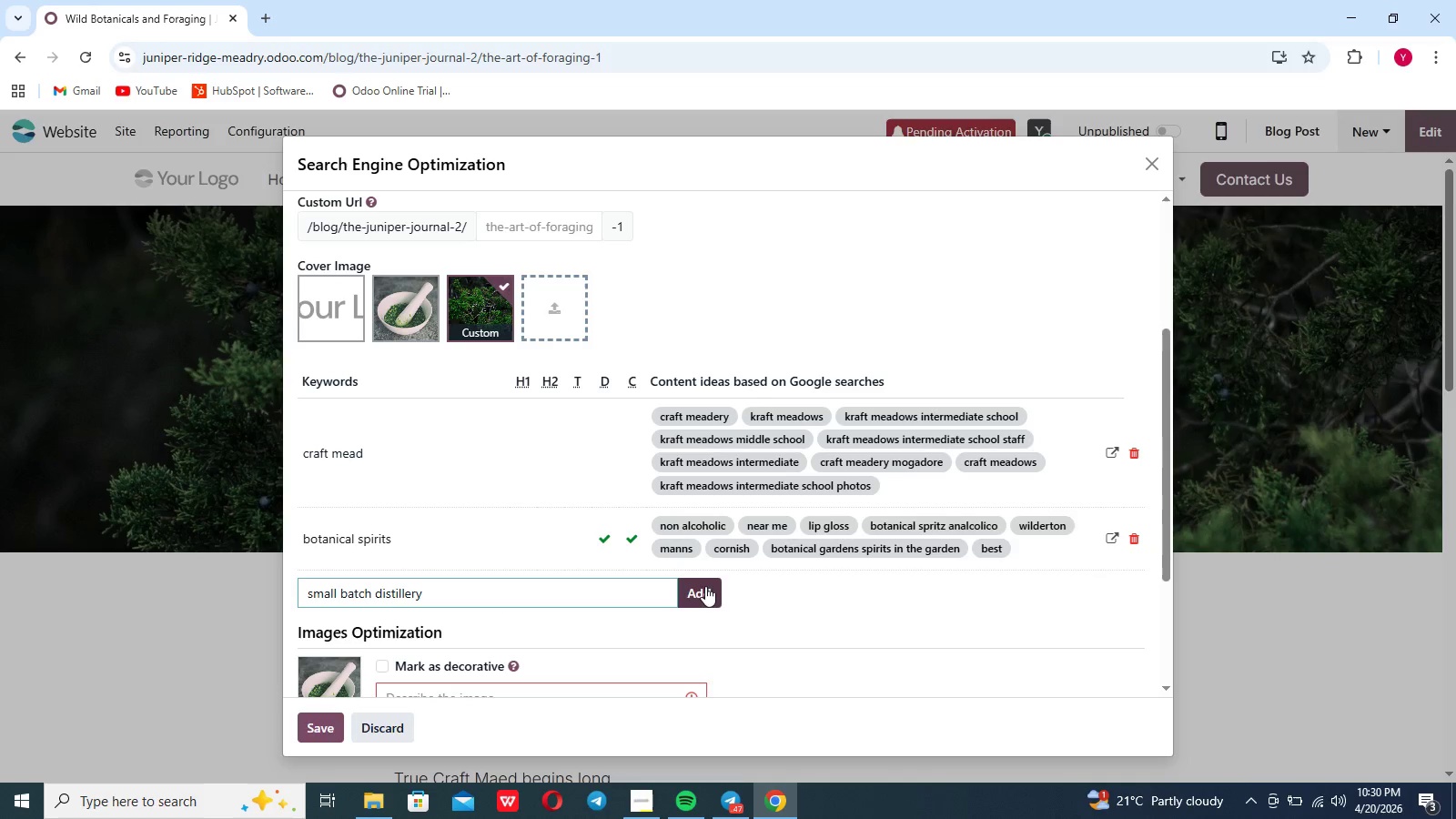 
left_click([705, 592])
 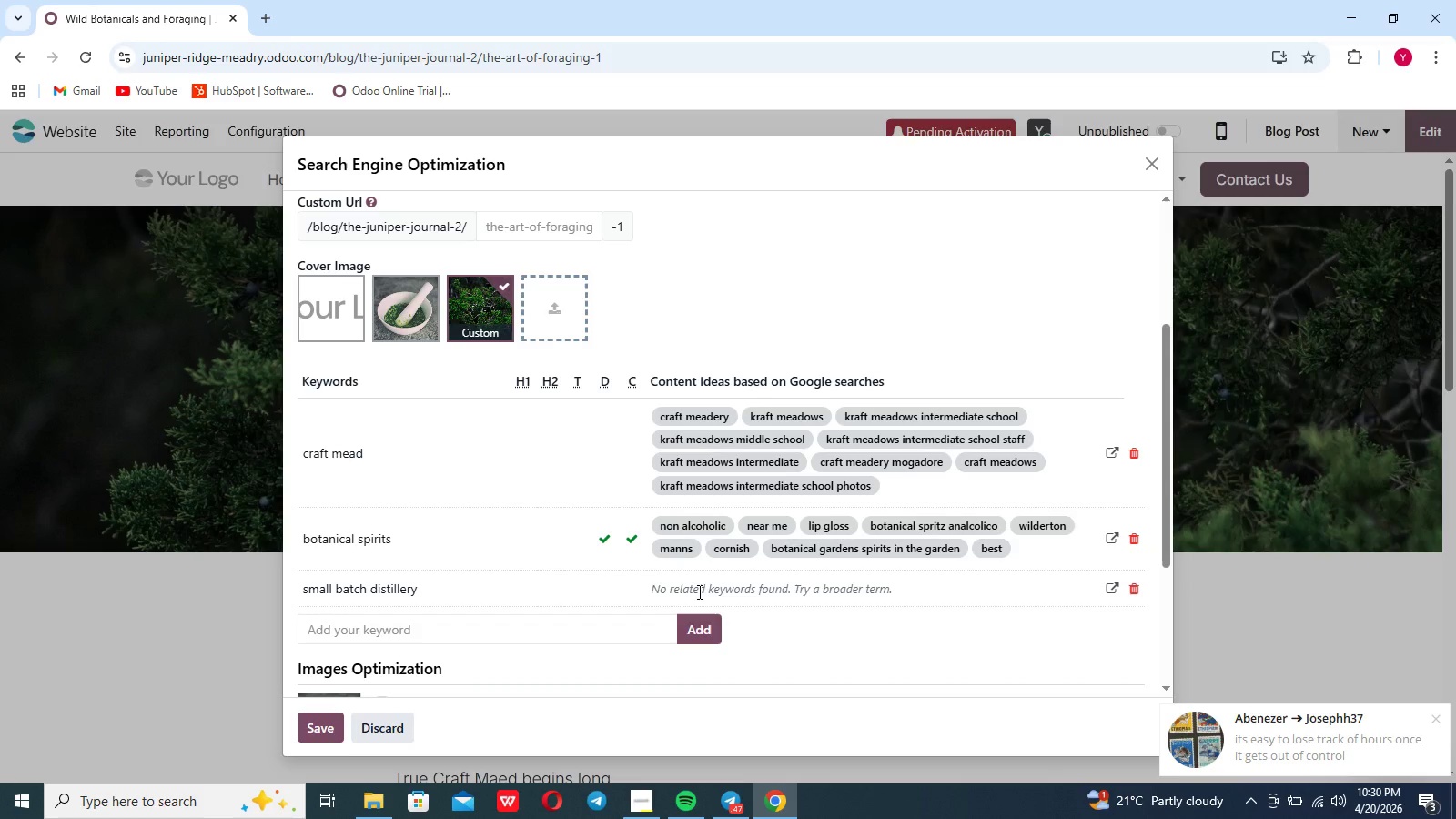 
scroll: coordinate [547, 557], scroll_direction: down, amount: 4.0
 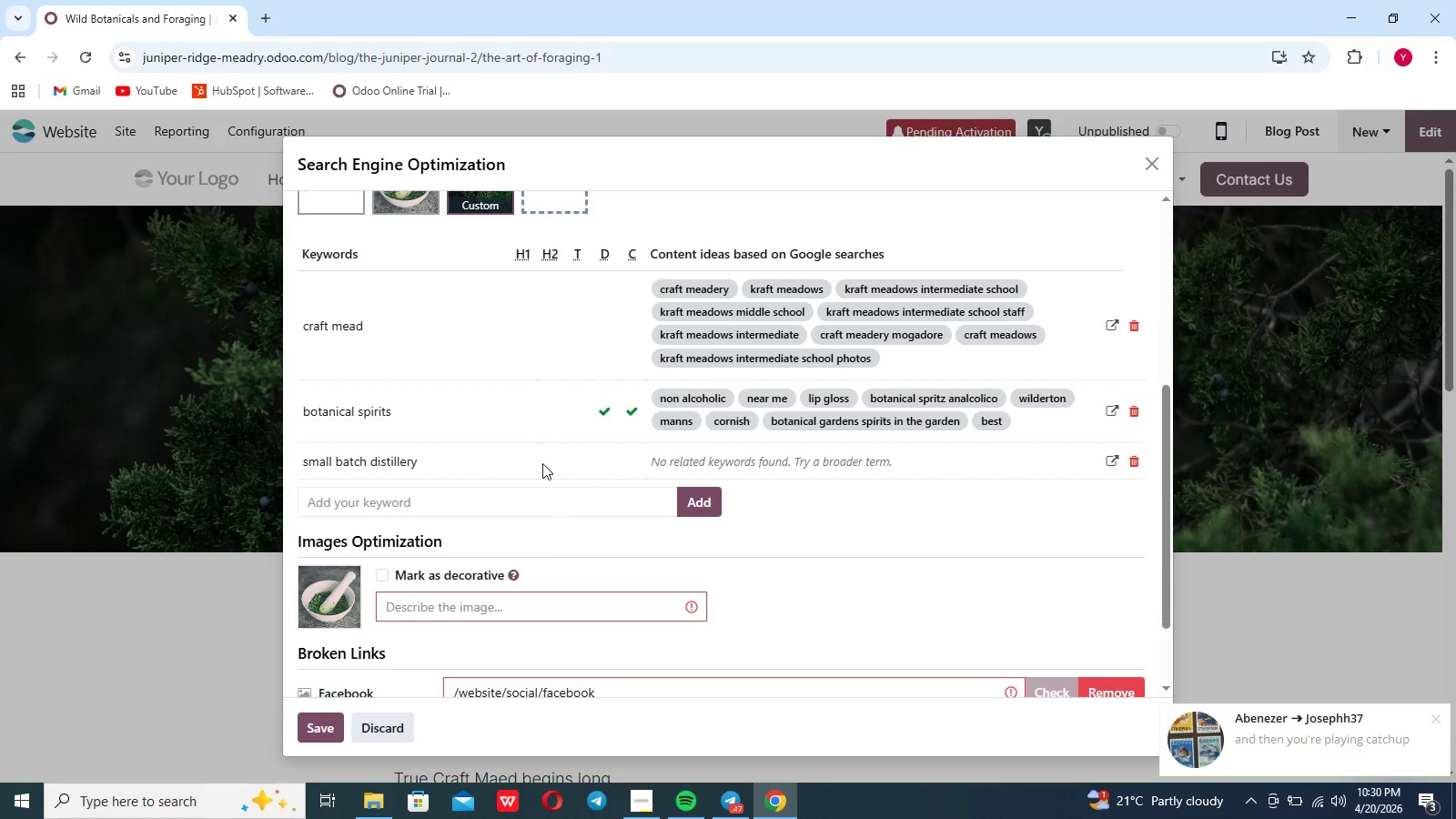 
wait(7.17)
 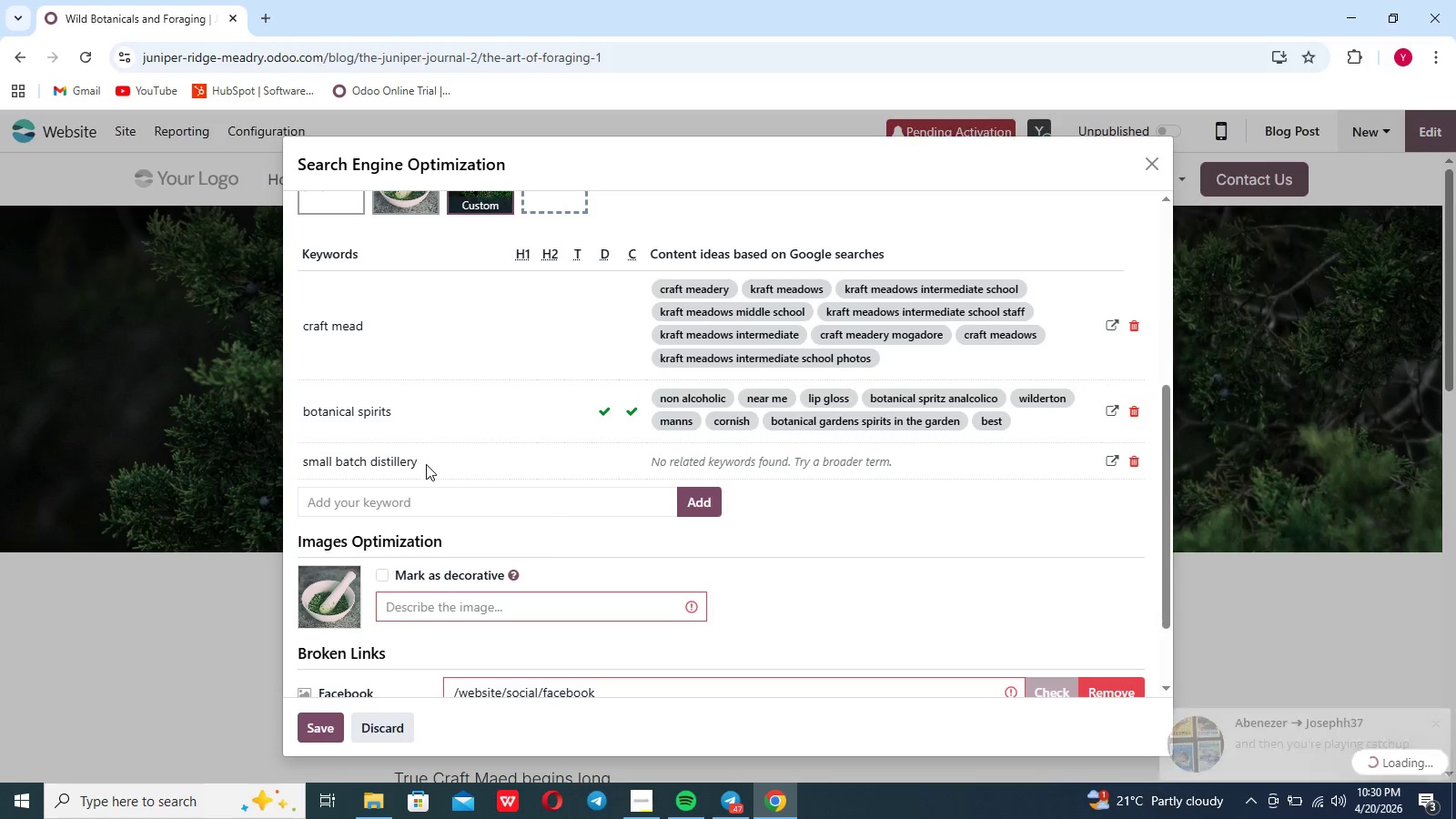 
left_click([1133, 461])
 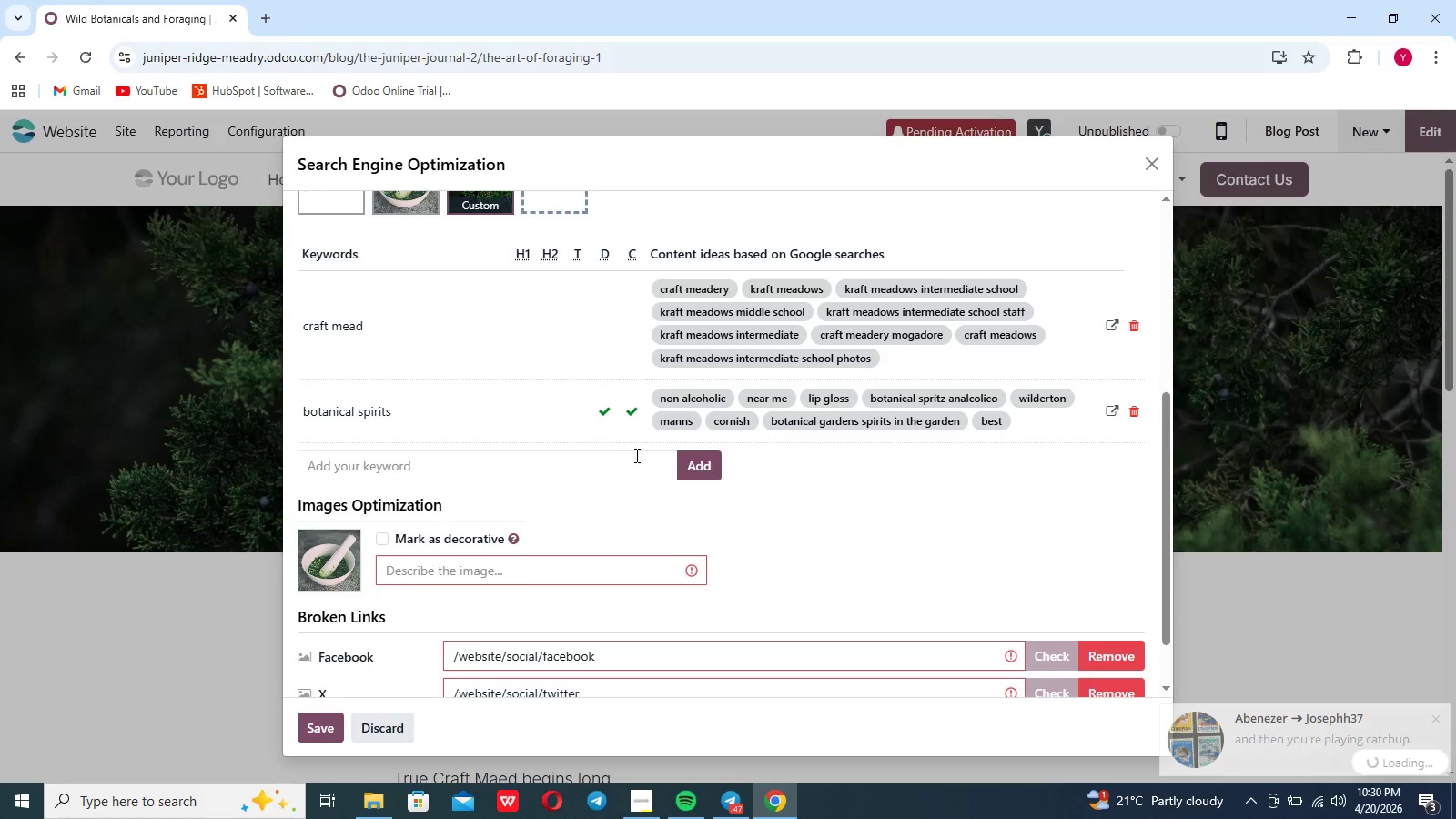 
left_click([609, 466])
 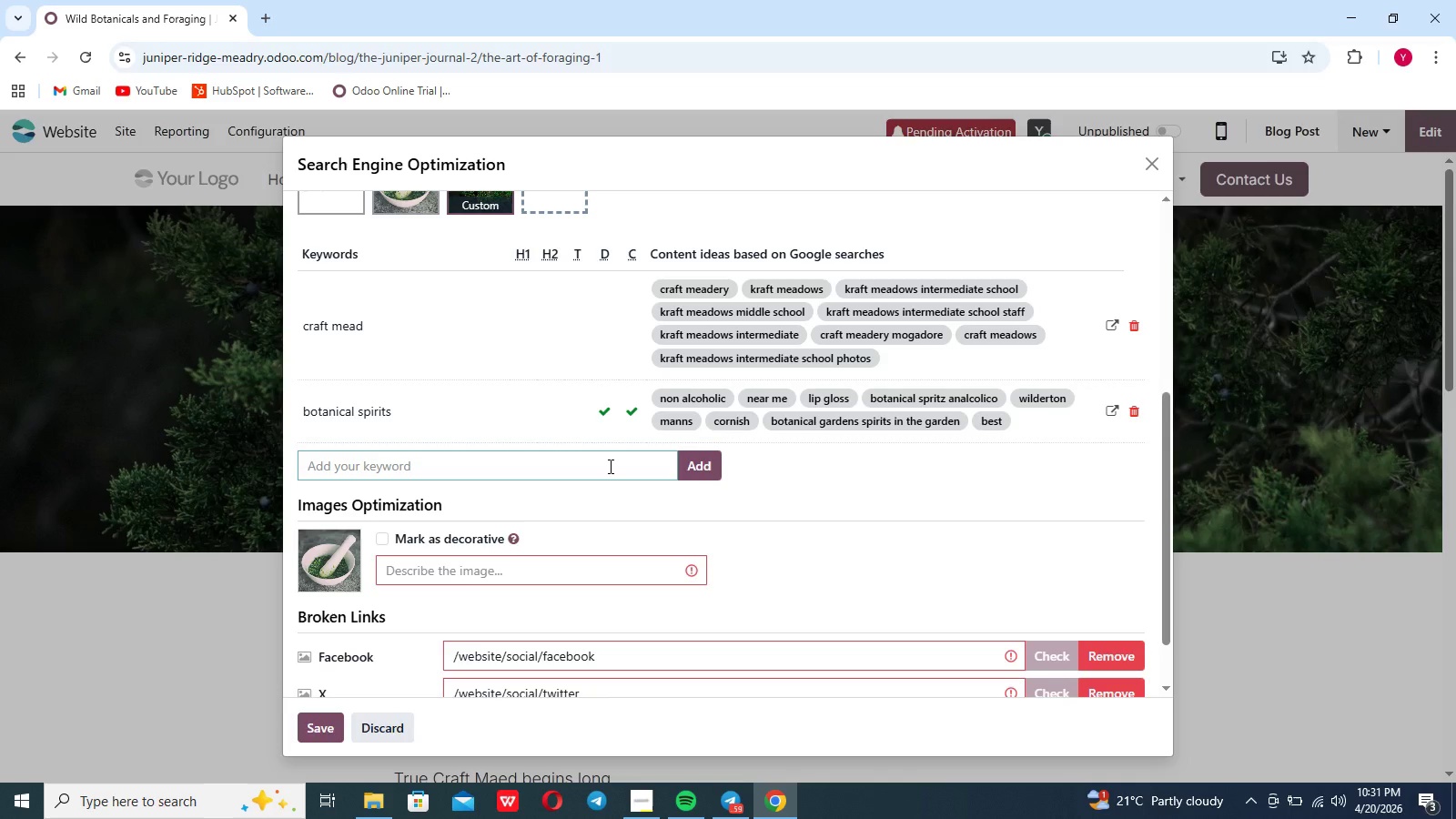 
wait(54.38)
 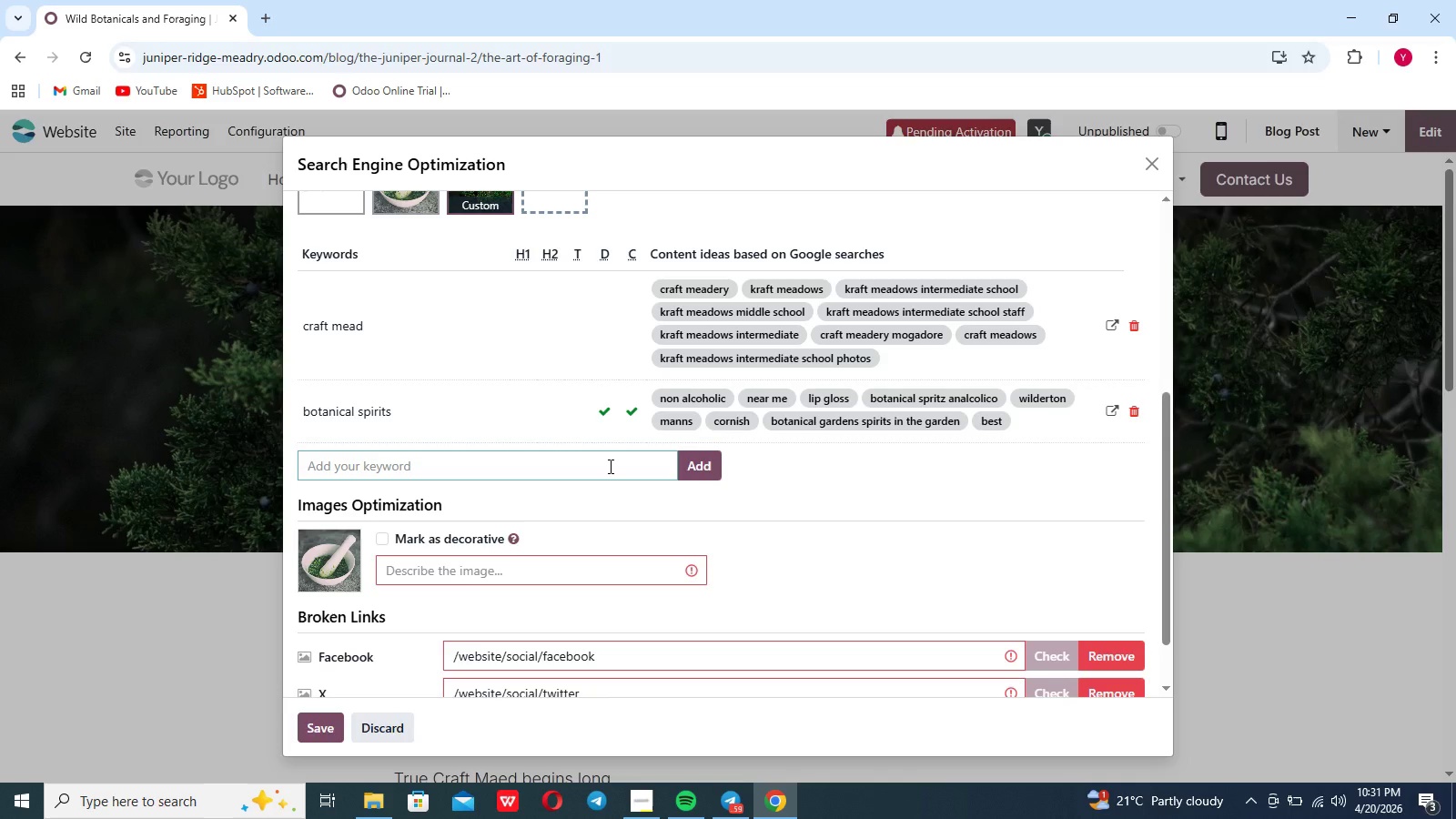 
left_click([571, 473])
 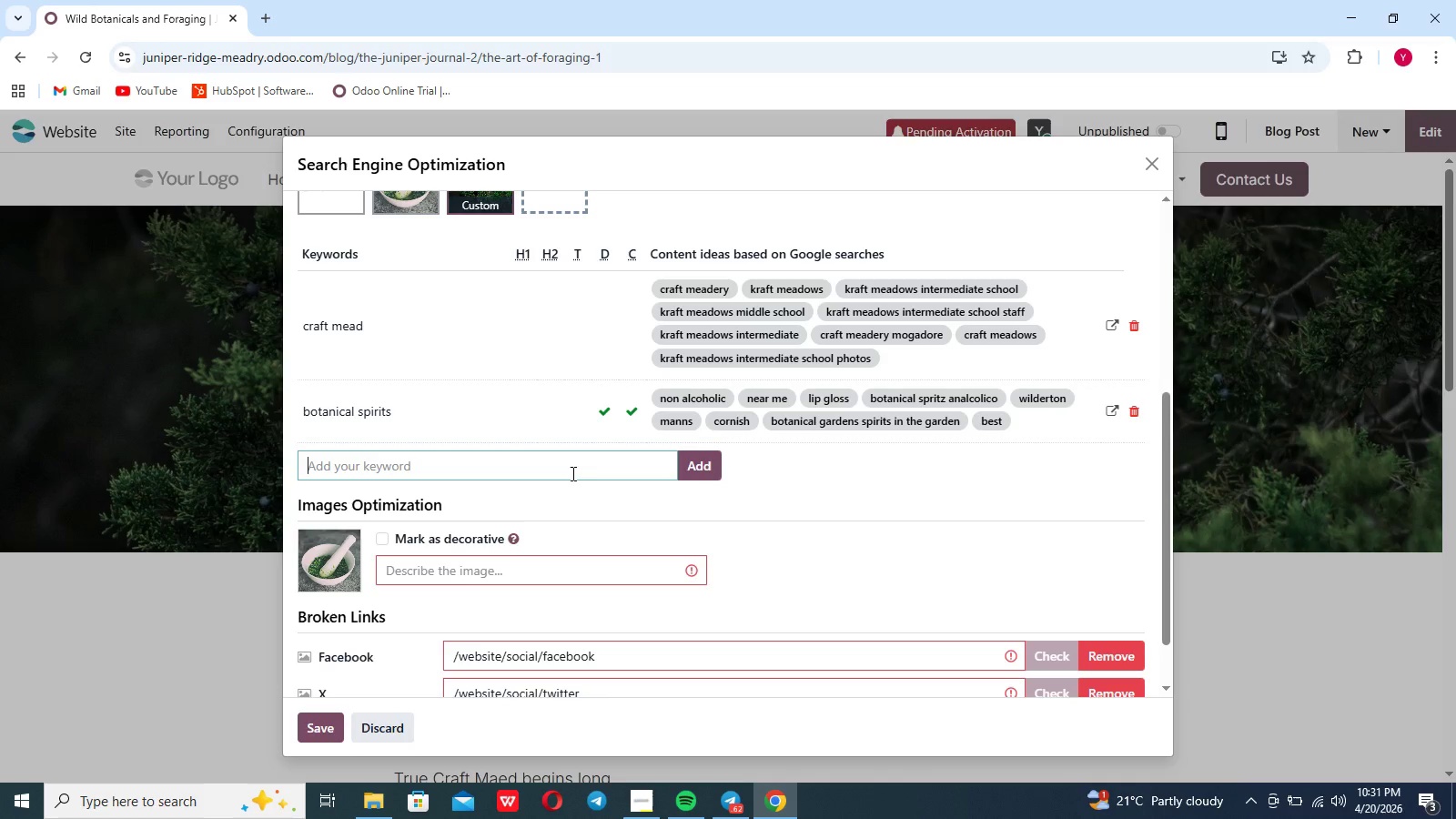 
type(botan)
 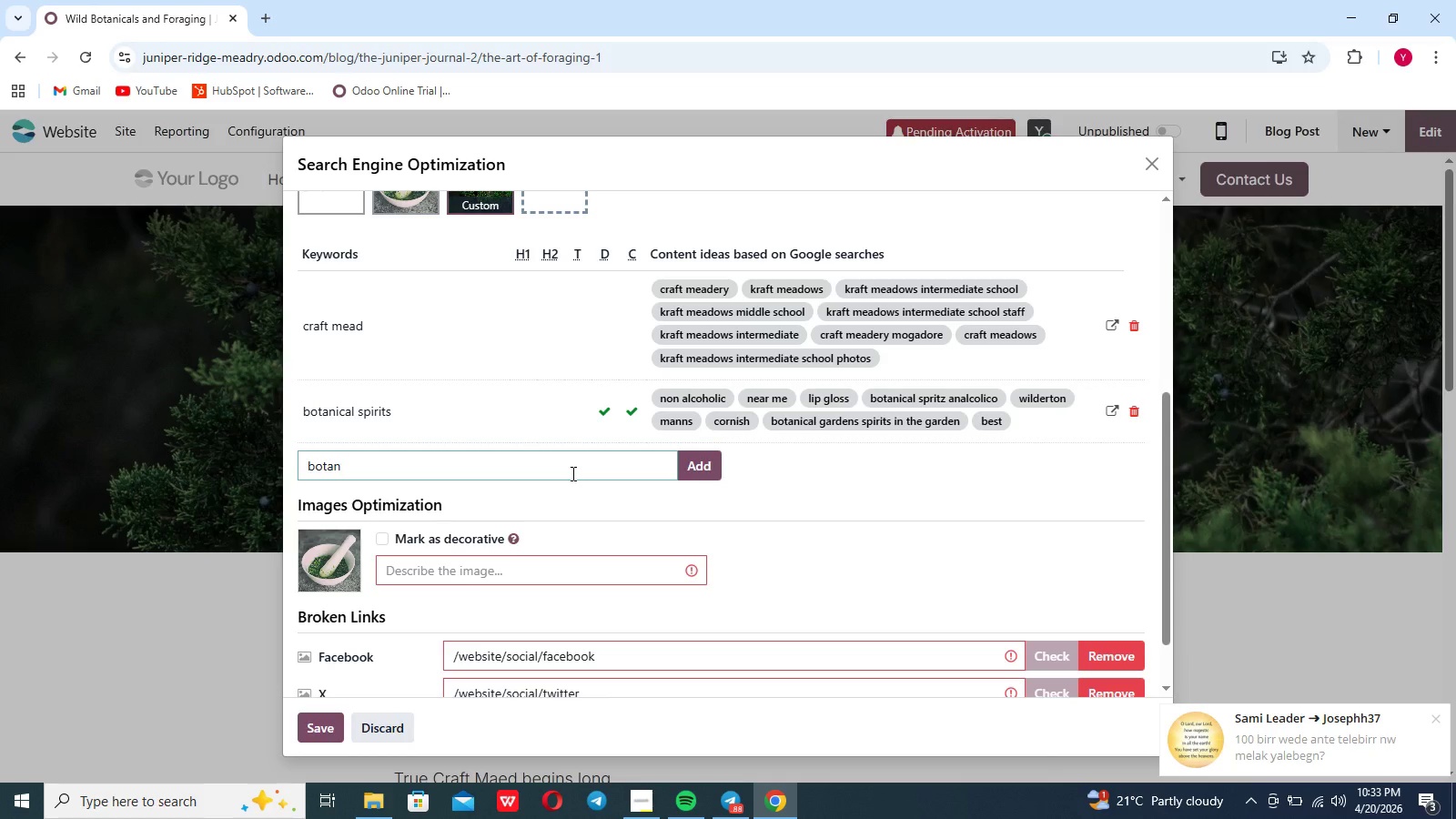 
wait(118.75)
 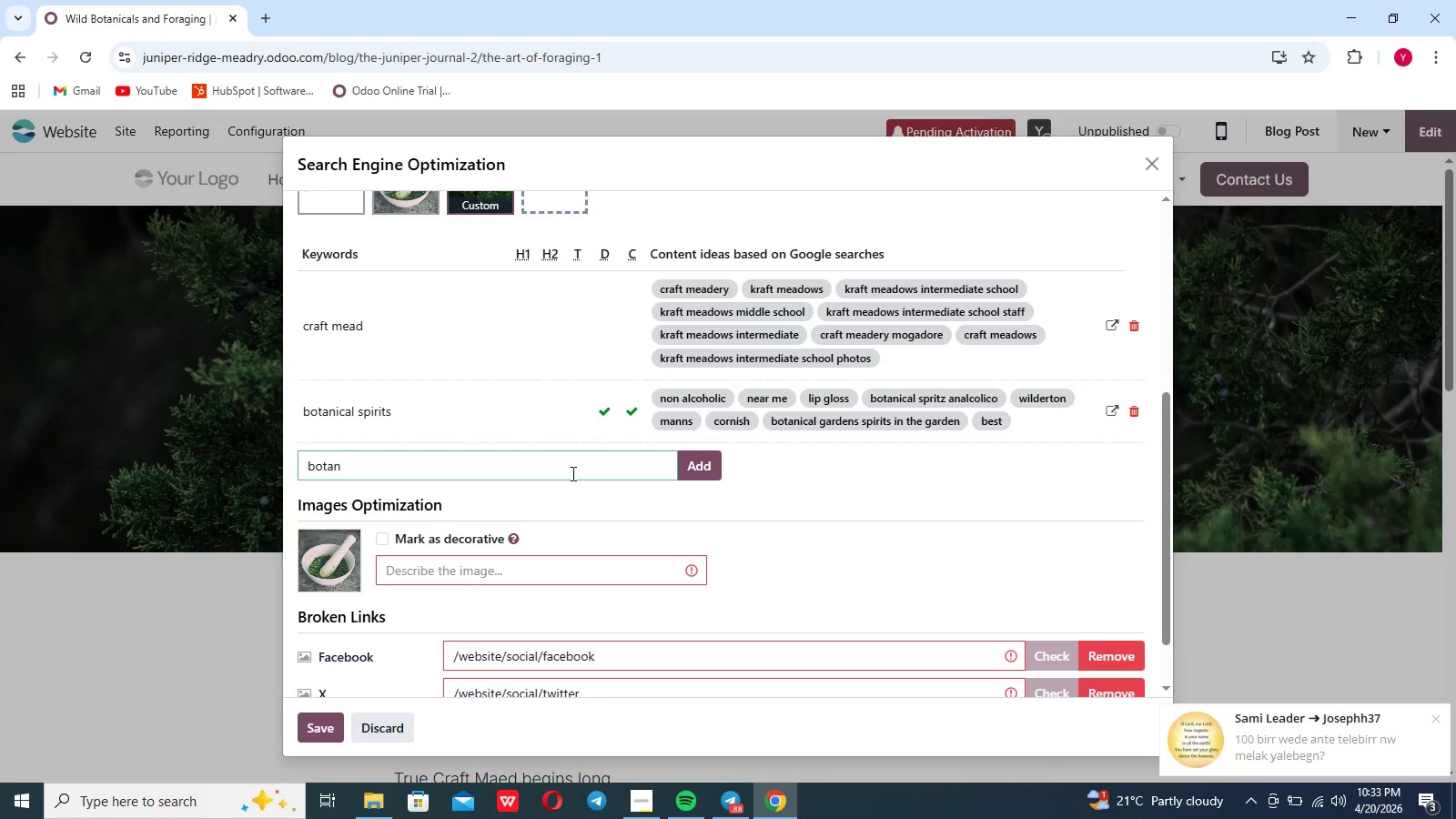 
key(Backspace)
key(Backspace)
key(Backspace)
key(Backspace)
key(Backspace)
type(small-batch distillery)
 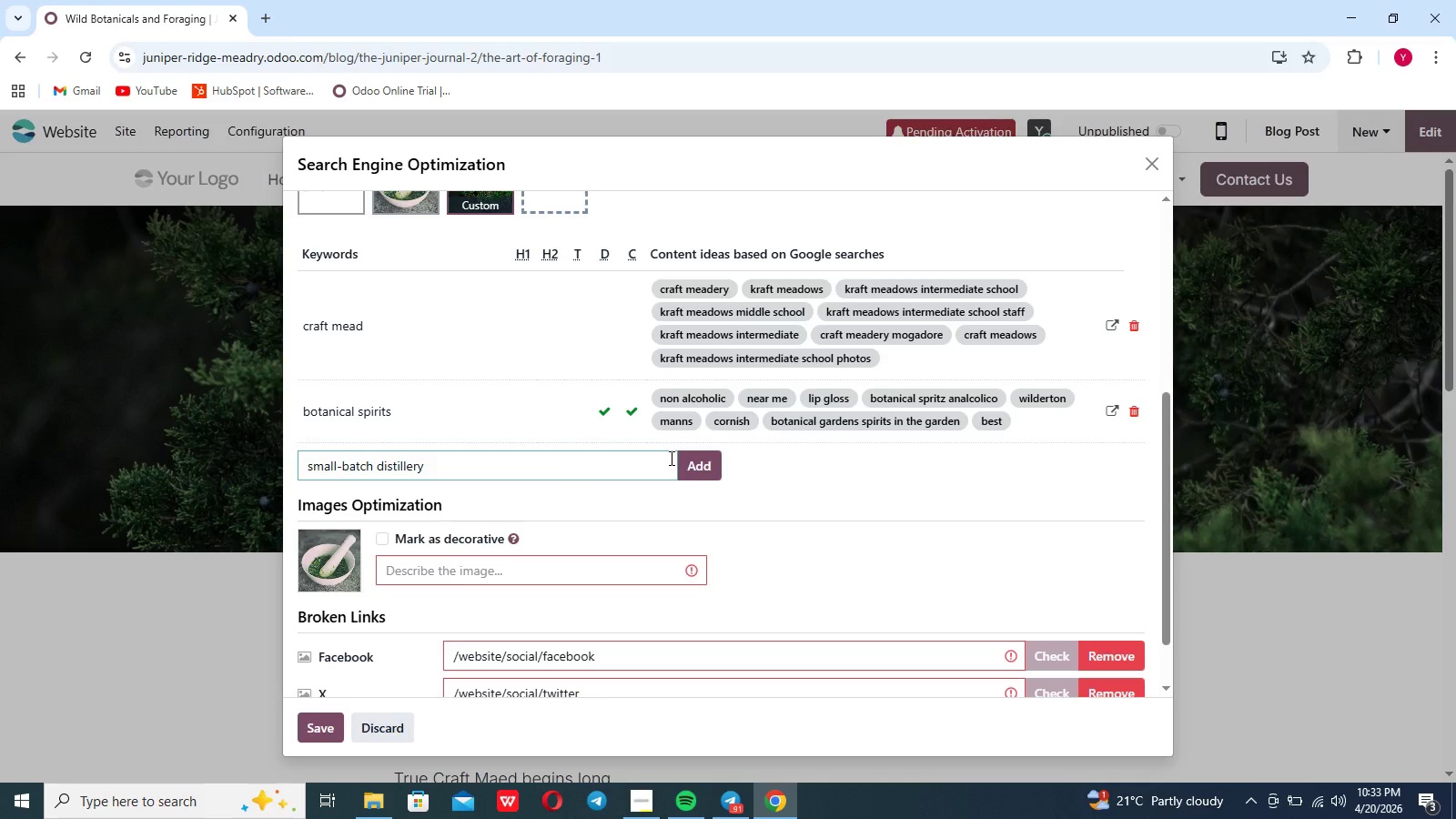 
left_click([687, 464])
 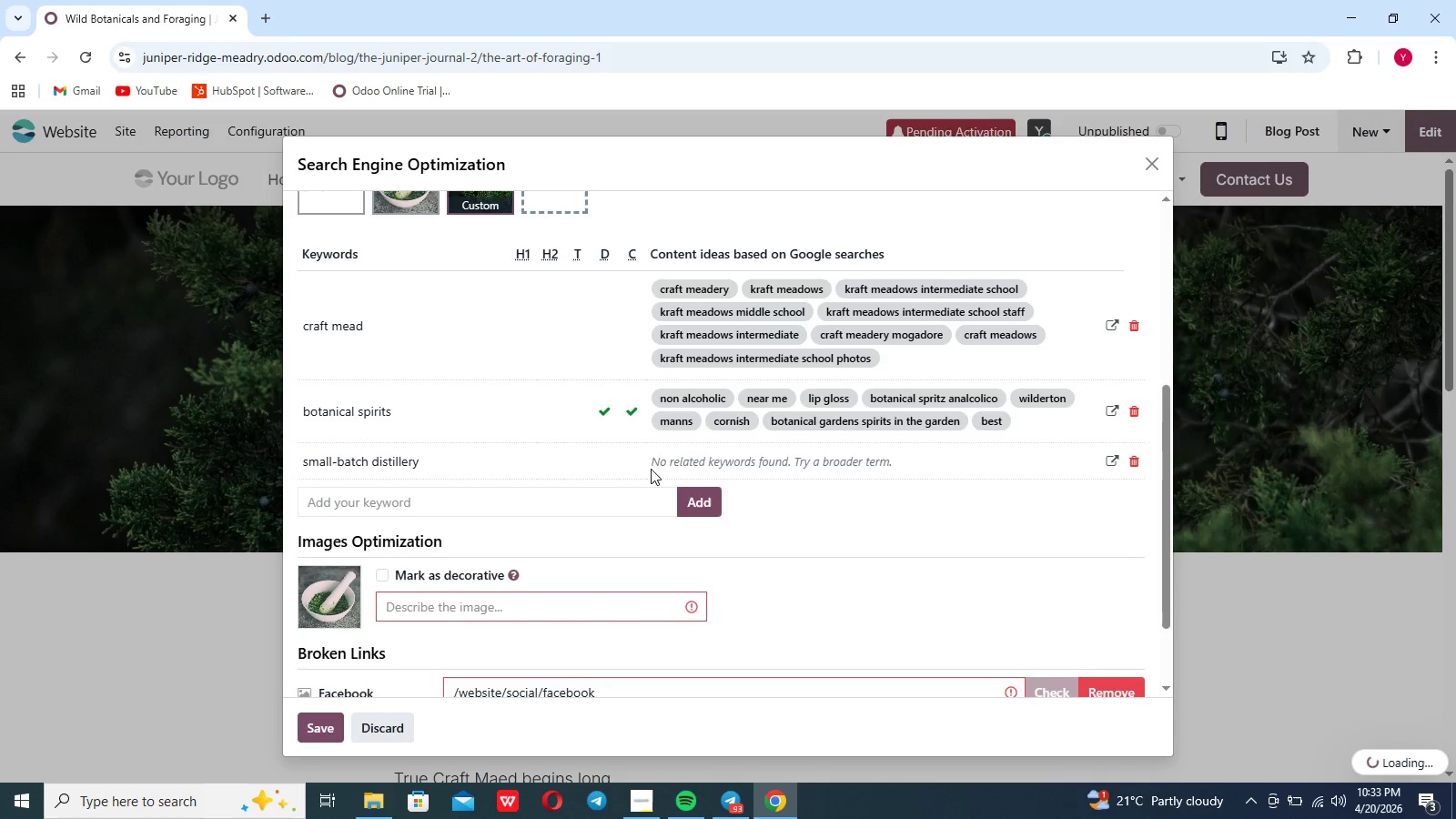 
left_click([623, 465])
 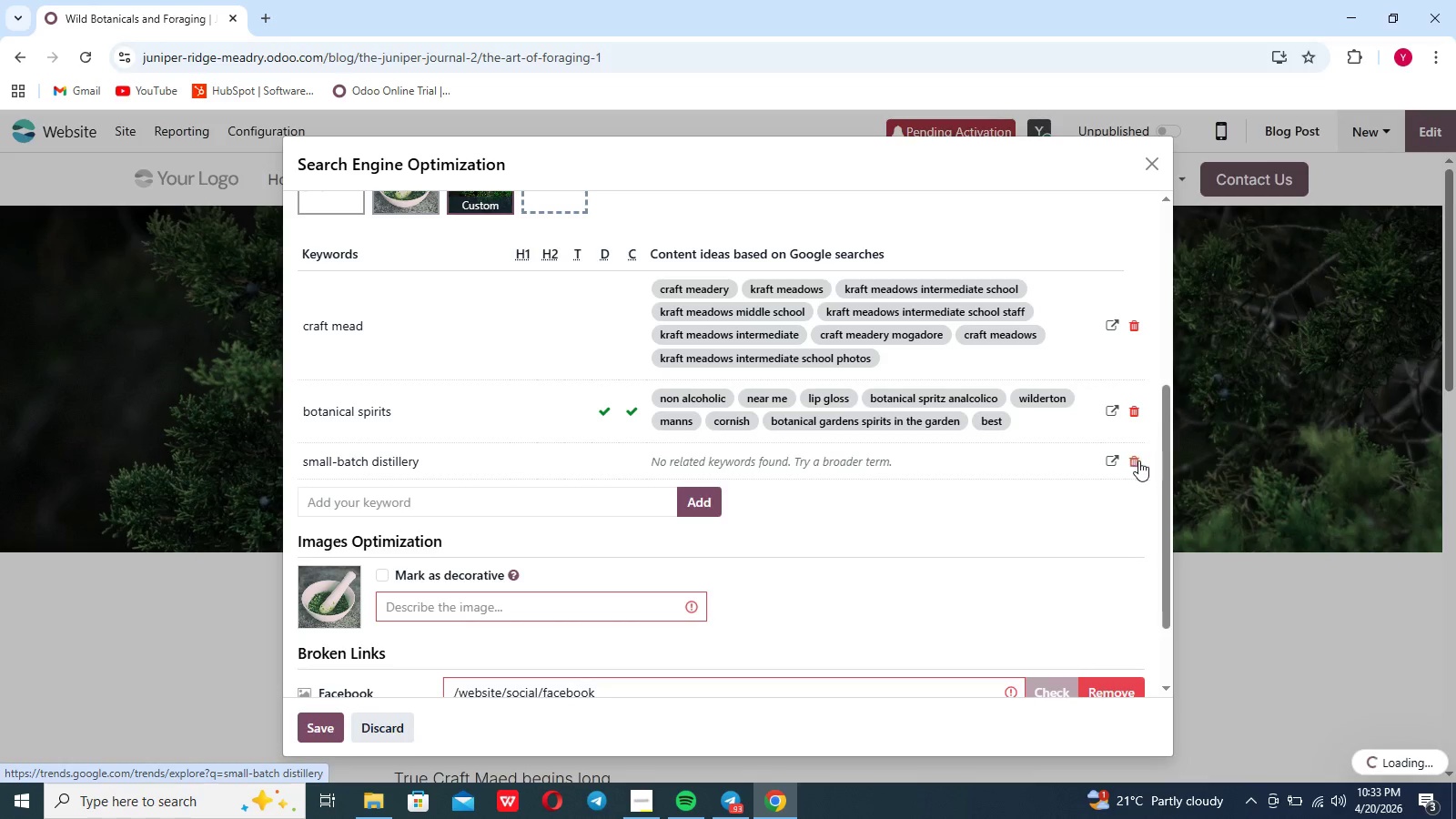 
left_click([1138, 460])
 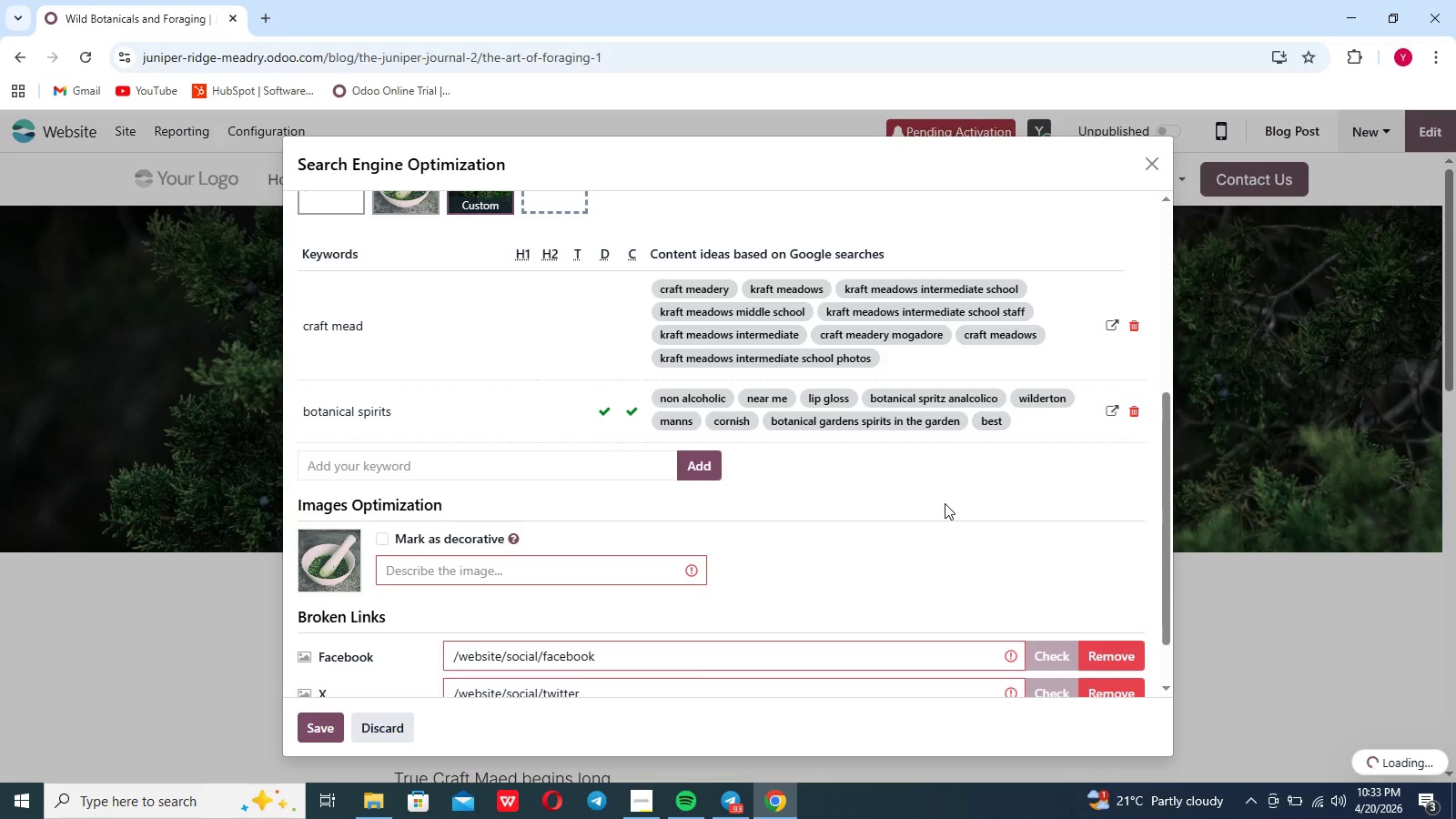 
scroll: coordinate [945, 503], scroll_direction: down, amount: 16.0
 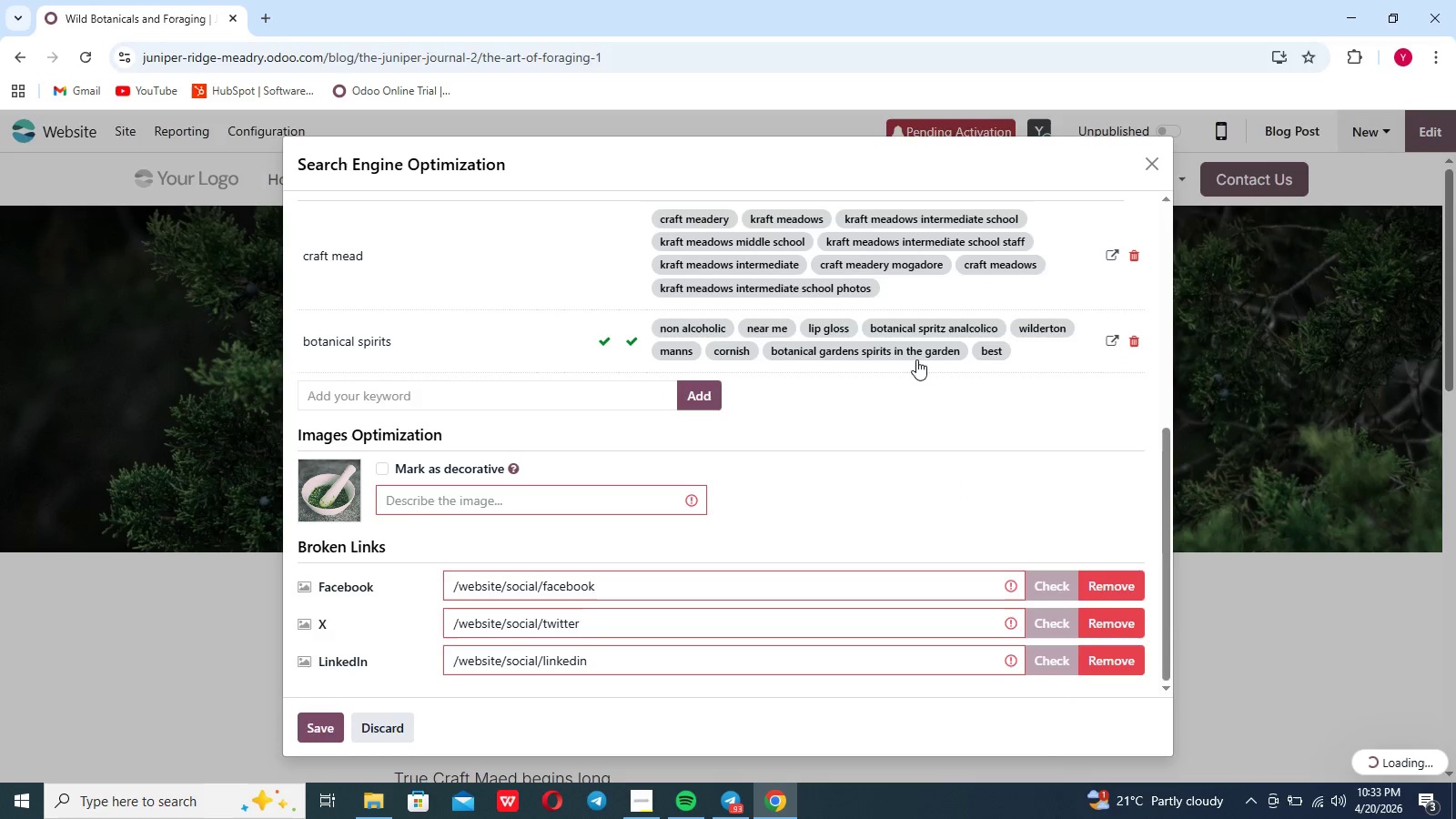 
scroll: coordinate [784, 389], scroll_direction: up, amount: 22.0
 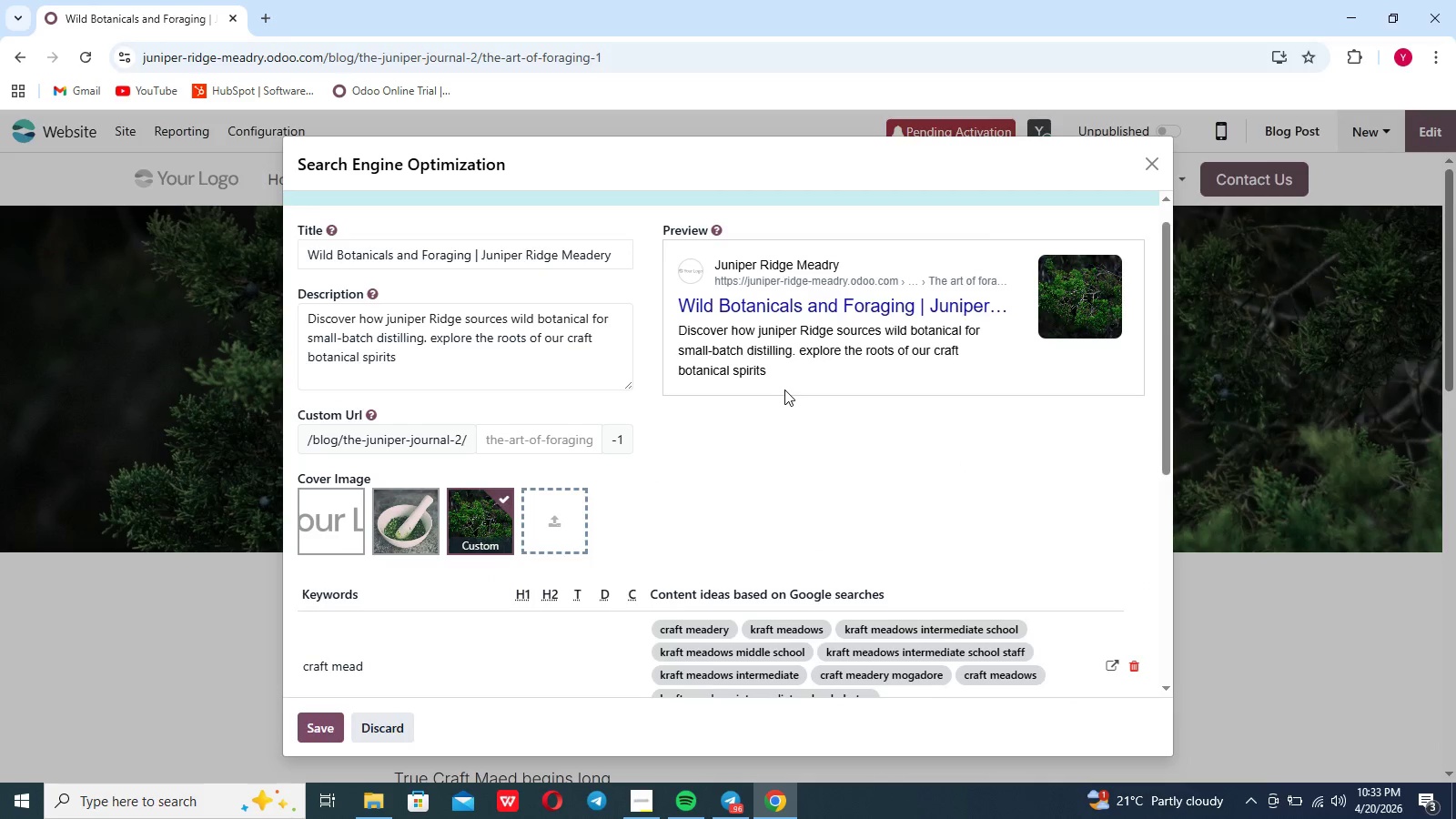 
scroll: coordinate [784, 389], scroll_direction: down, amount: 40.0
 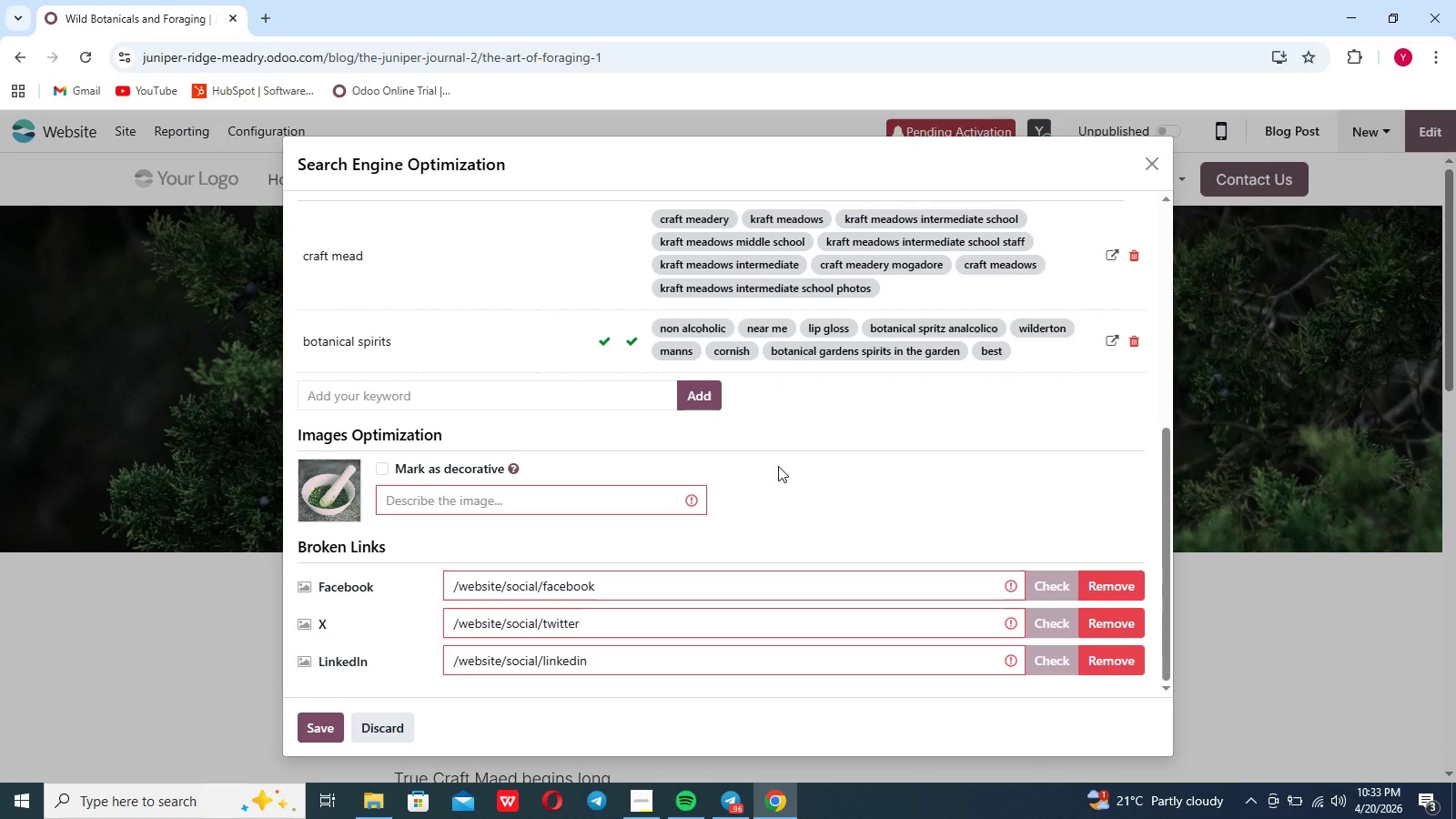 
left_click([778, 466])
 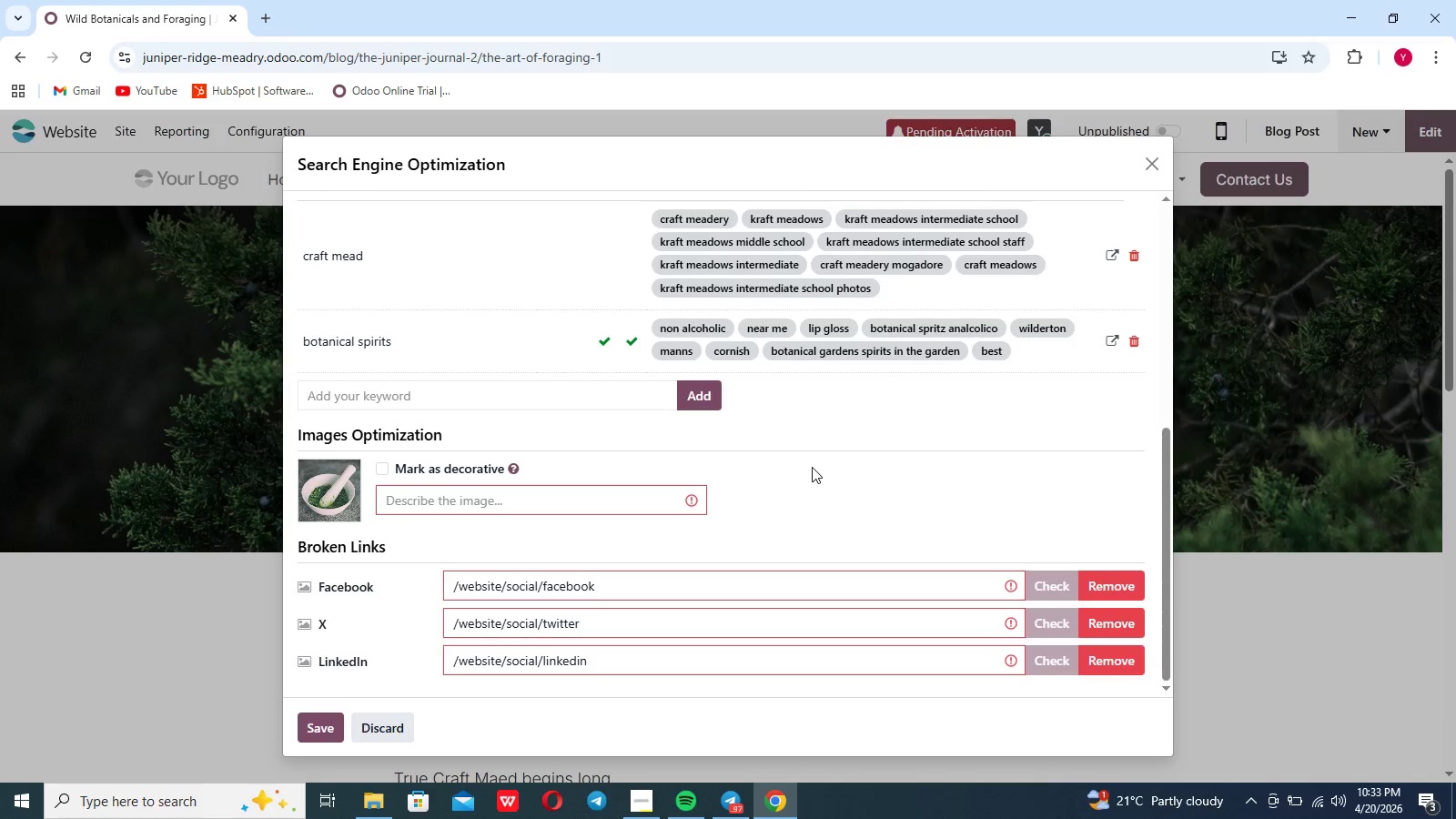 
scroll: coordinate [812, 467], scroll_direction: down, amount: 9.0
 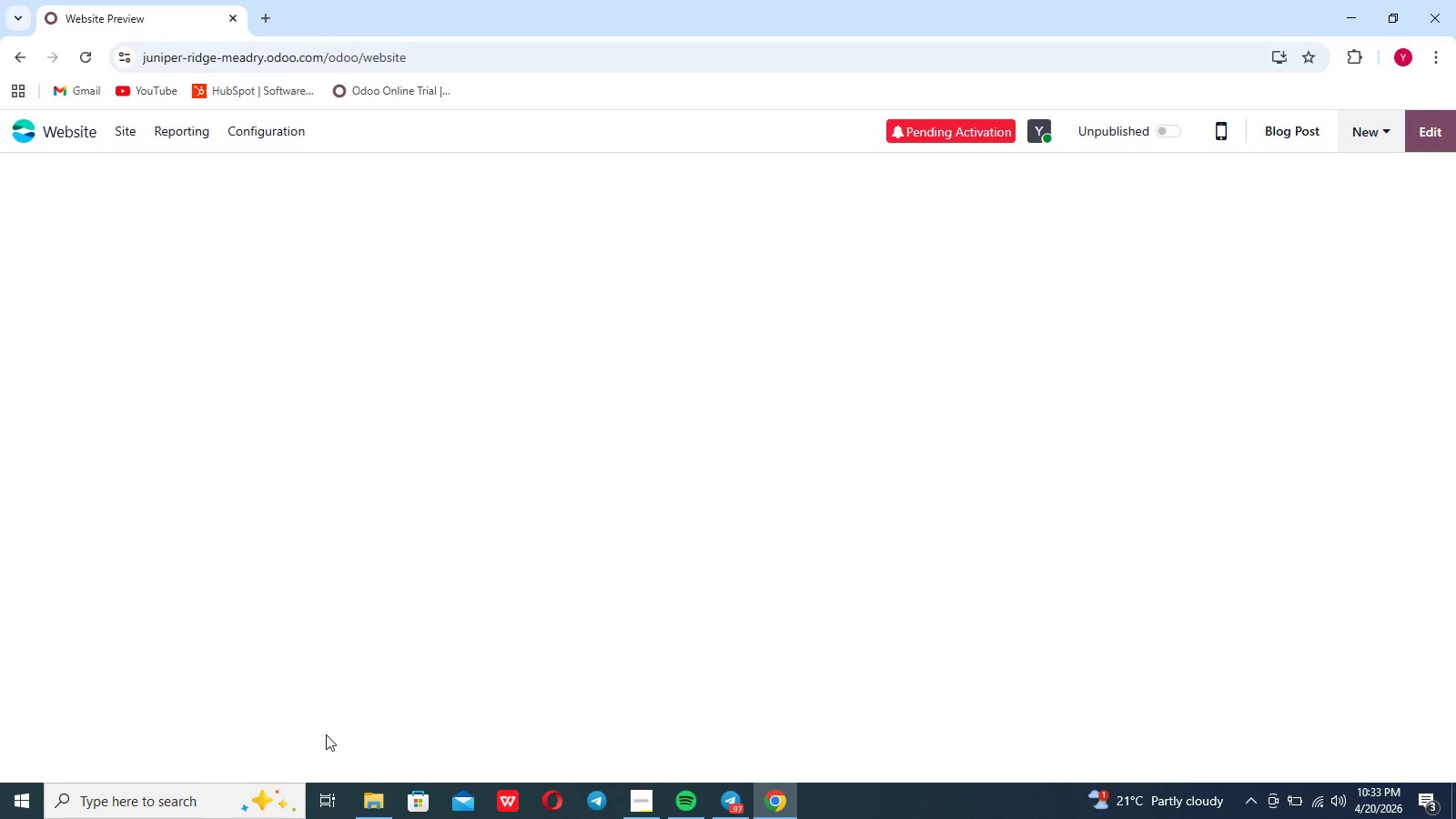 
wait(8.39)
 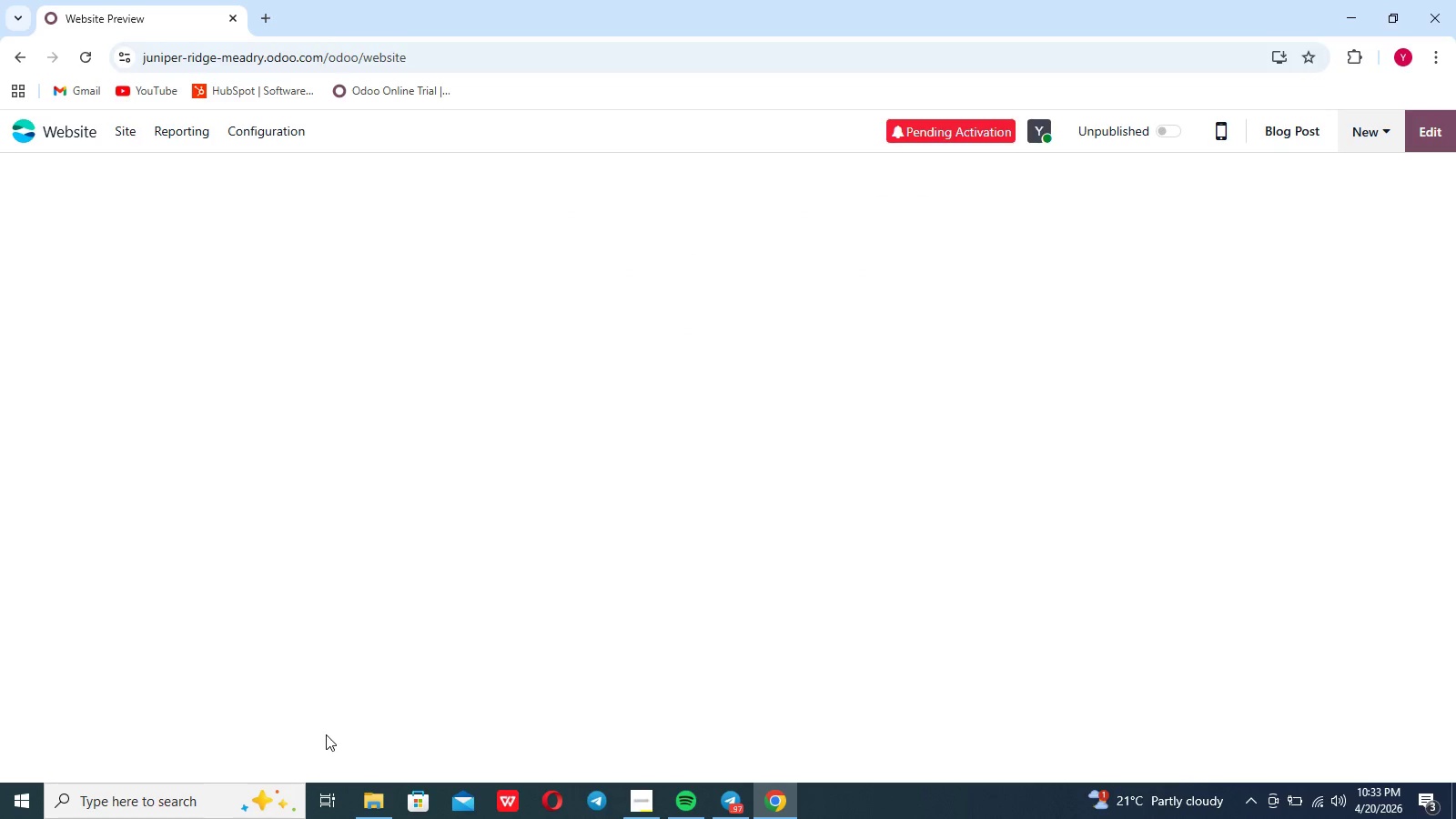 
scroll: coordinate [713, 619], scroll_direction: up, amount: 37.0
 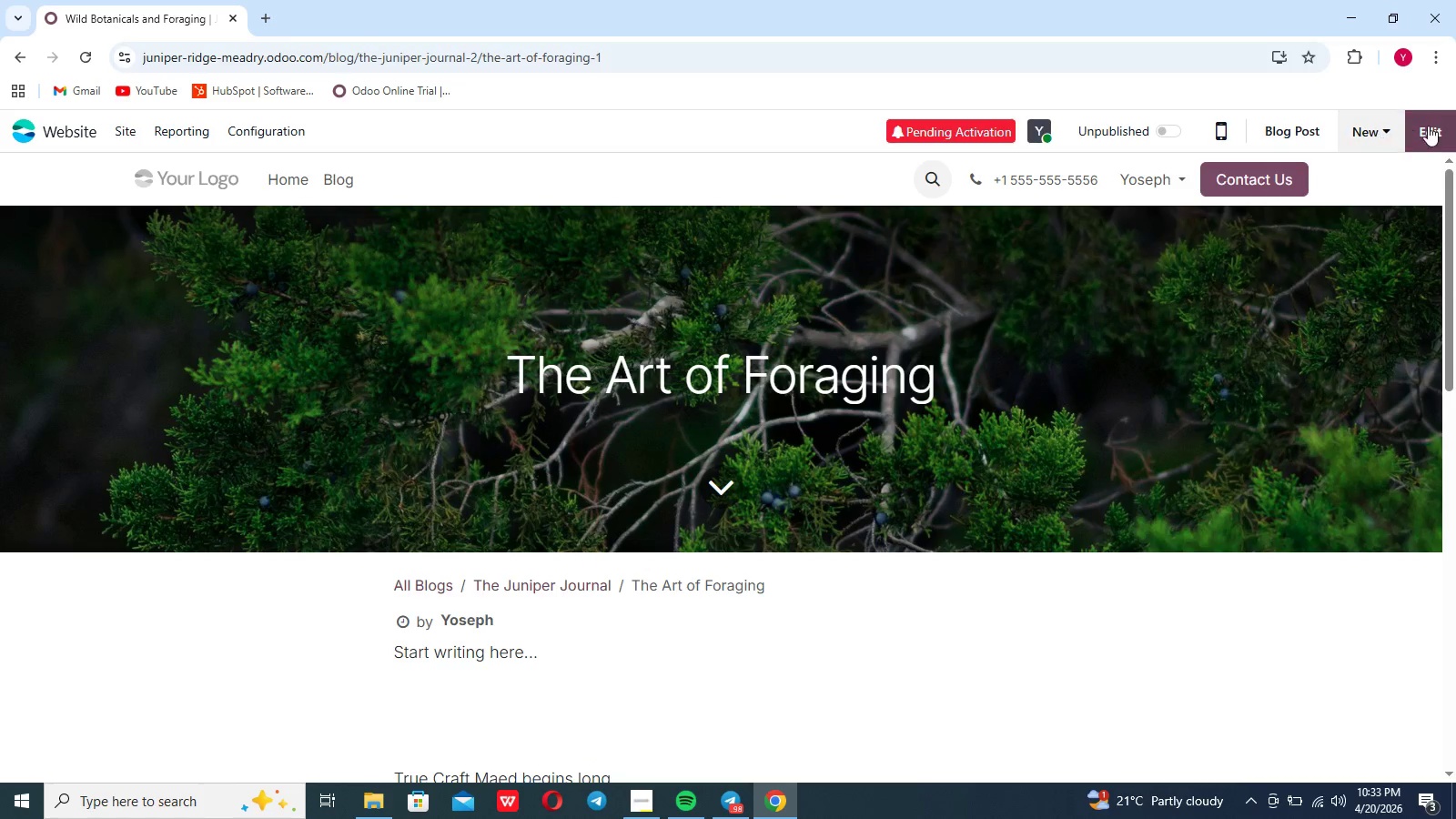 
left_click([1439, 124])
 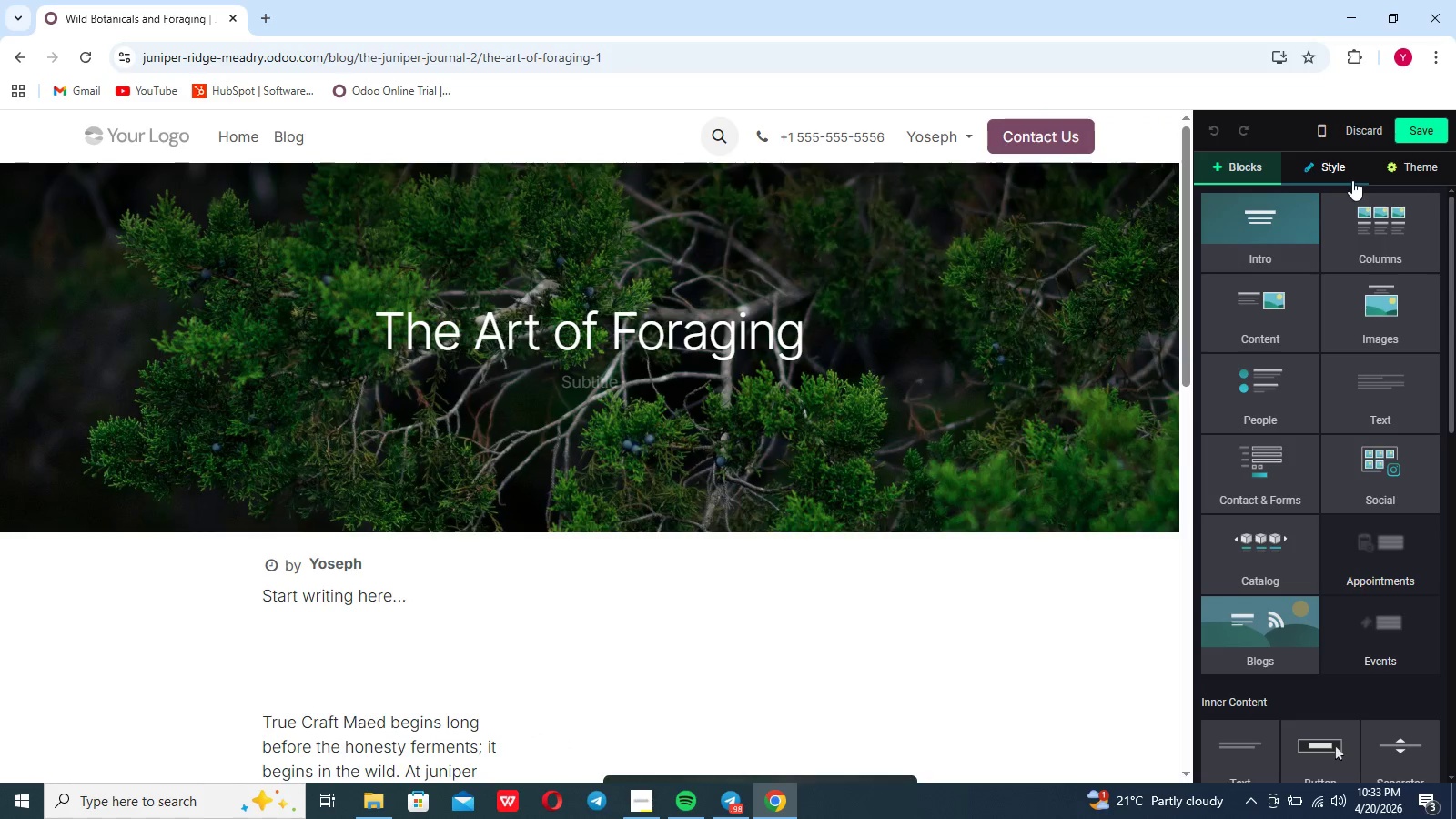 
left_click([1338, 173])
 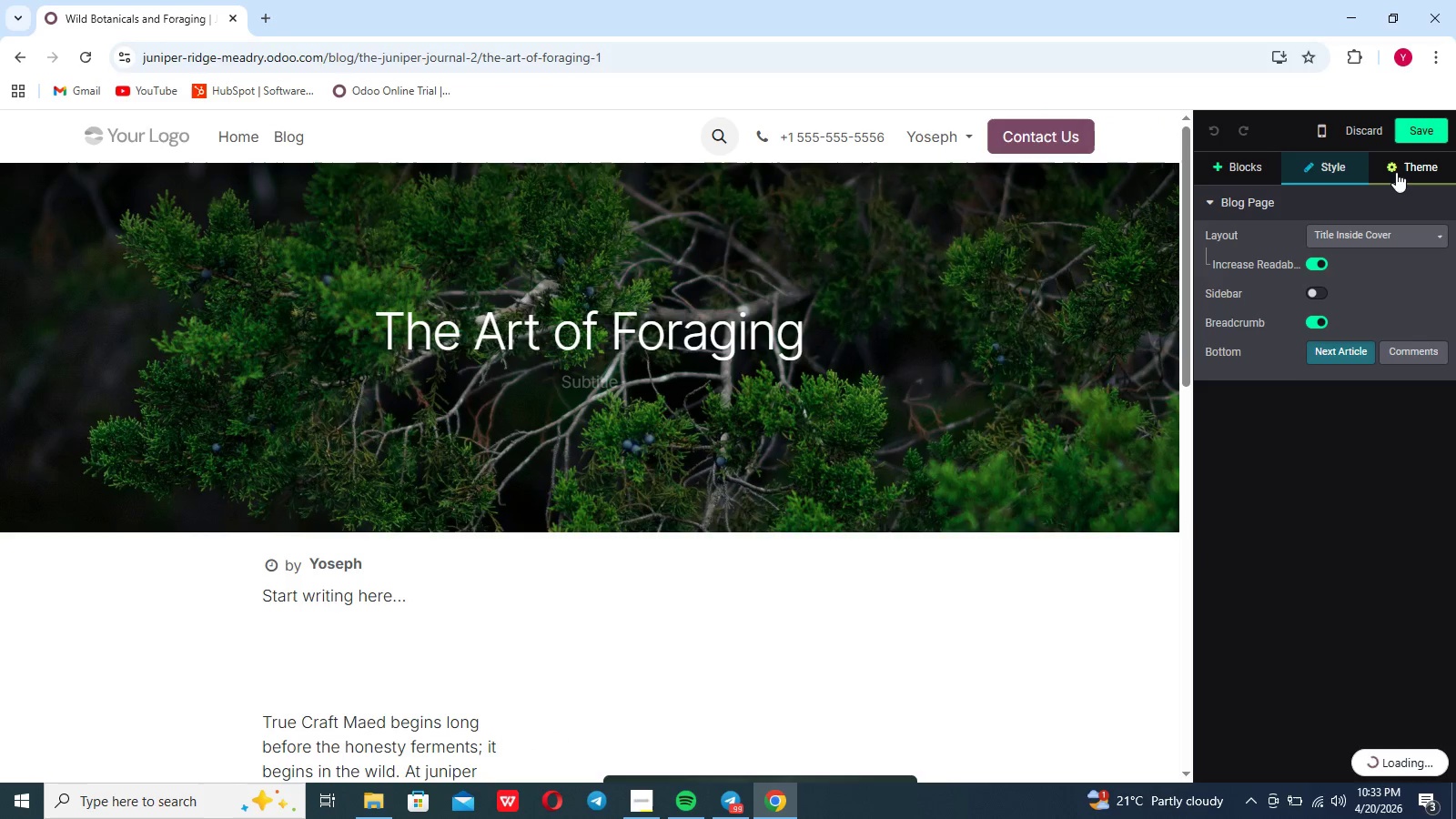 
left_click([1405, 167])
 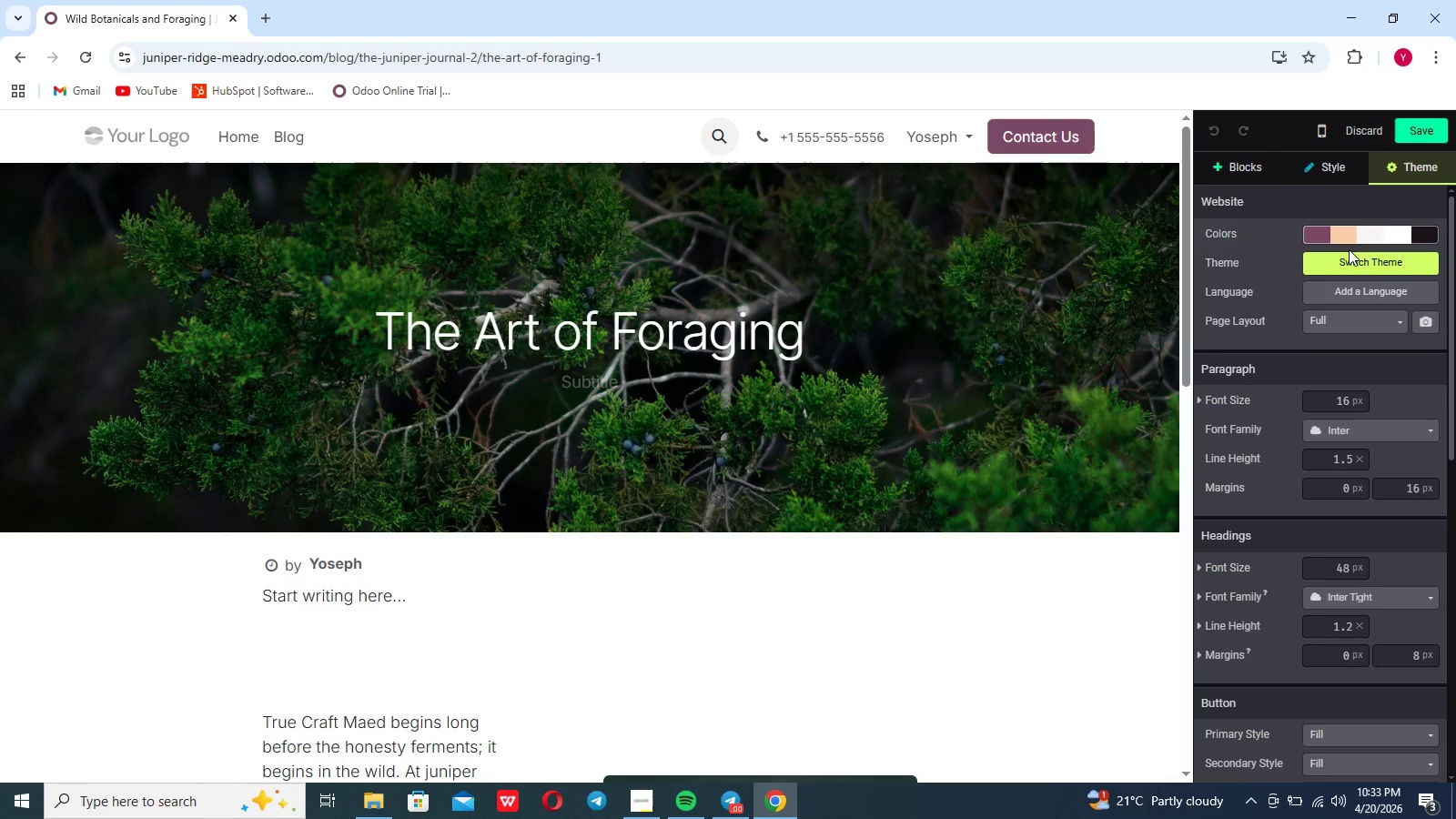 
scroll: coordinate [1262, 249], scroll_direction: up, amount: 8.0
 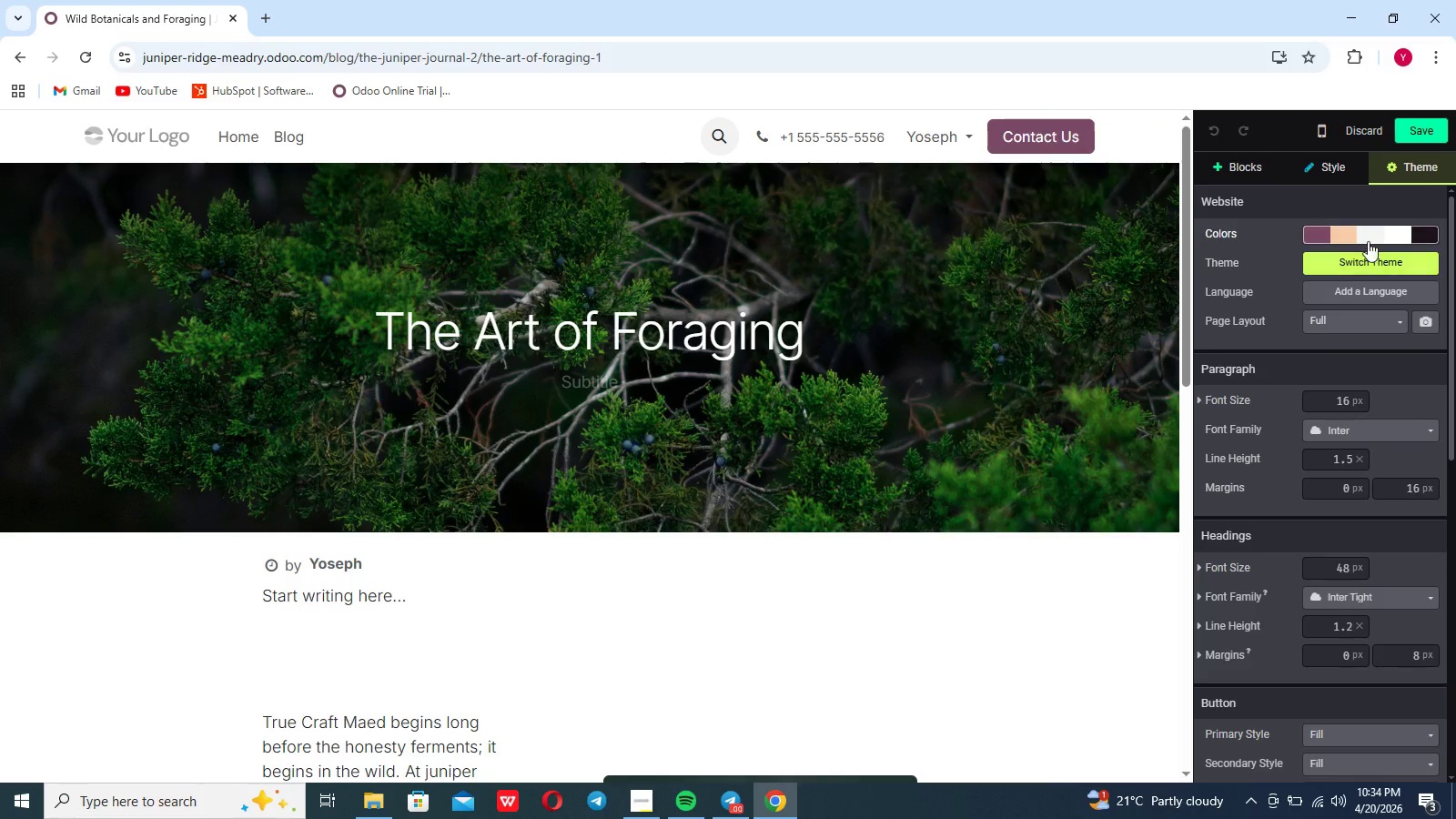 
scroll: coordinate [1285, 397], scroll_direction: down, amount: 5.0
 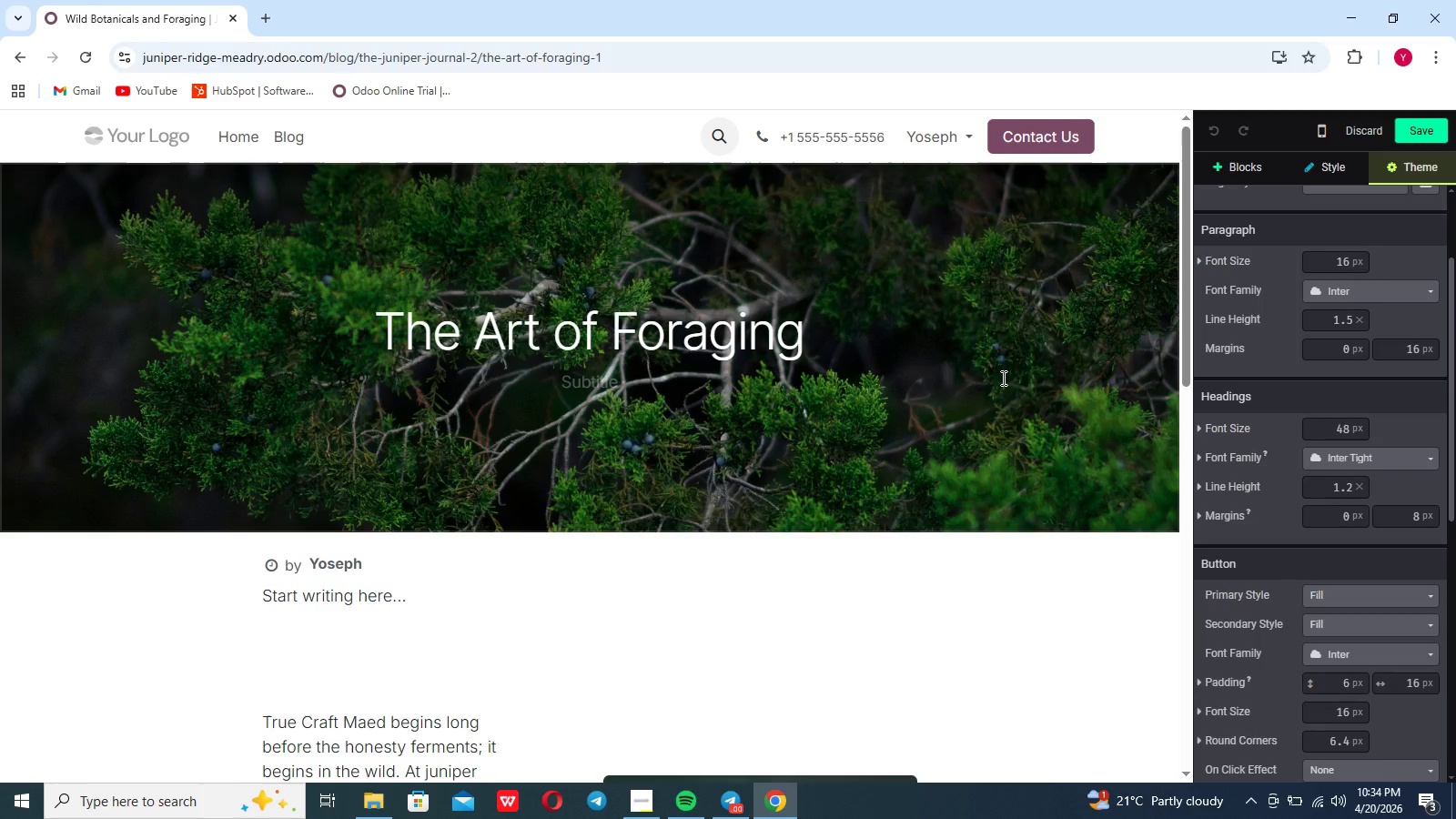 
left_click([1002, 378])
 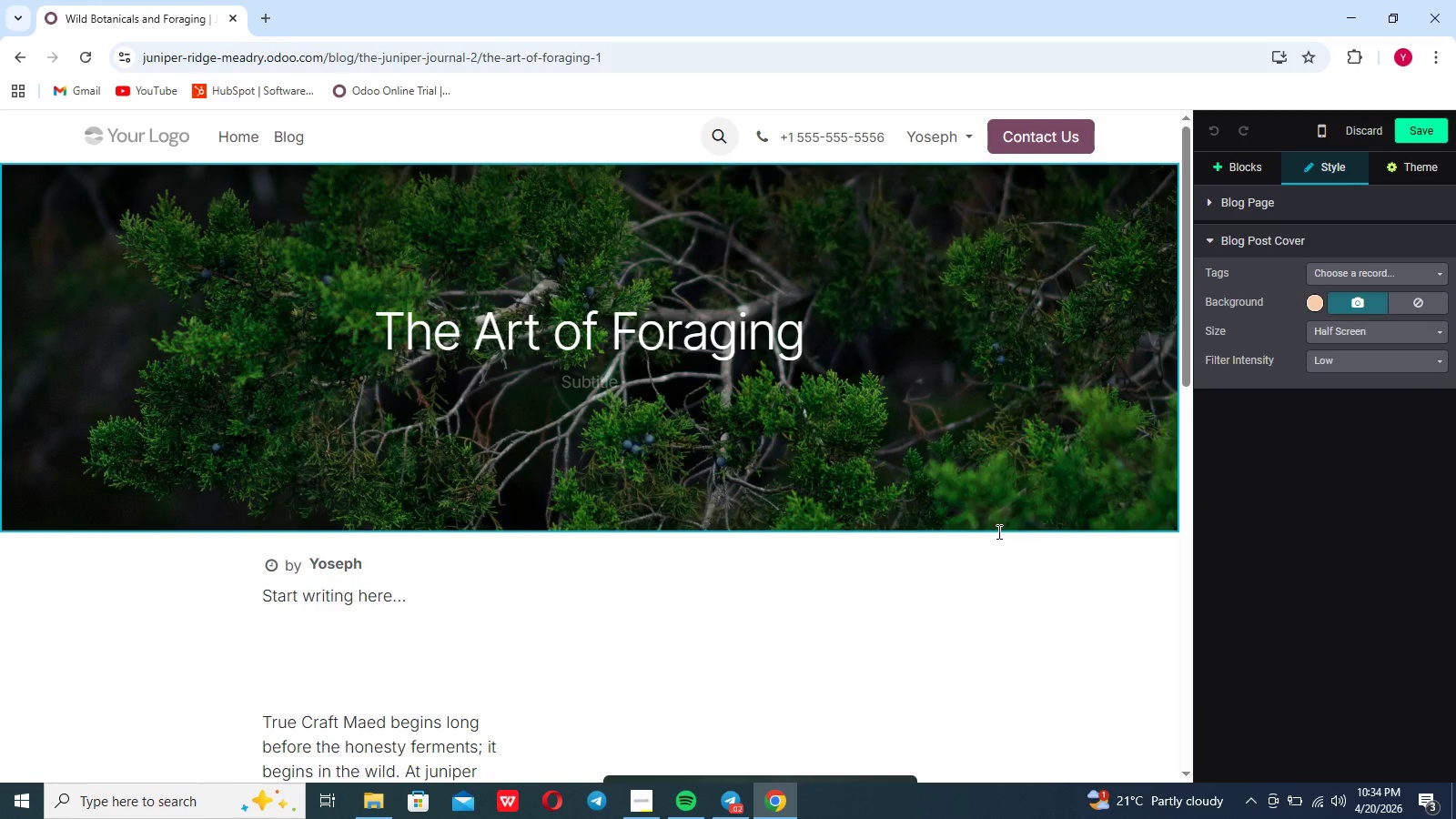 
wait(5.02)
 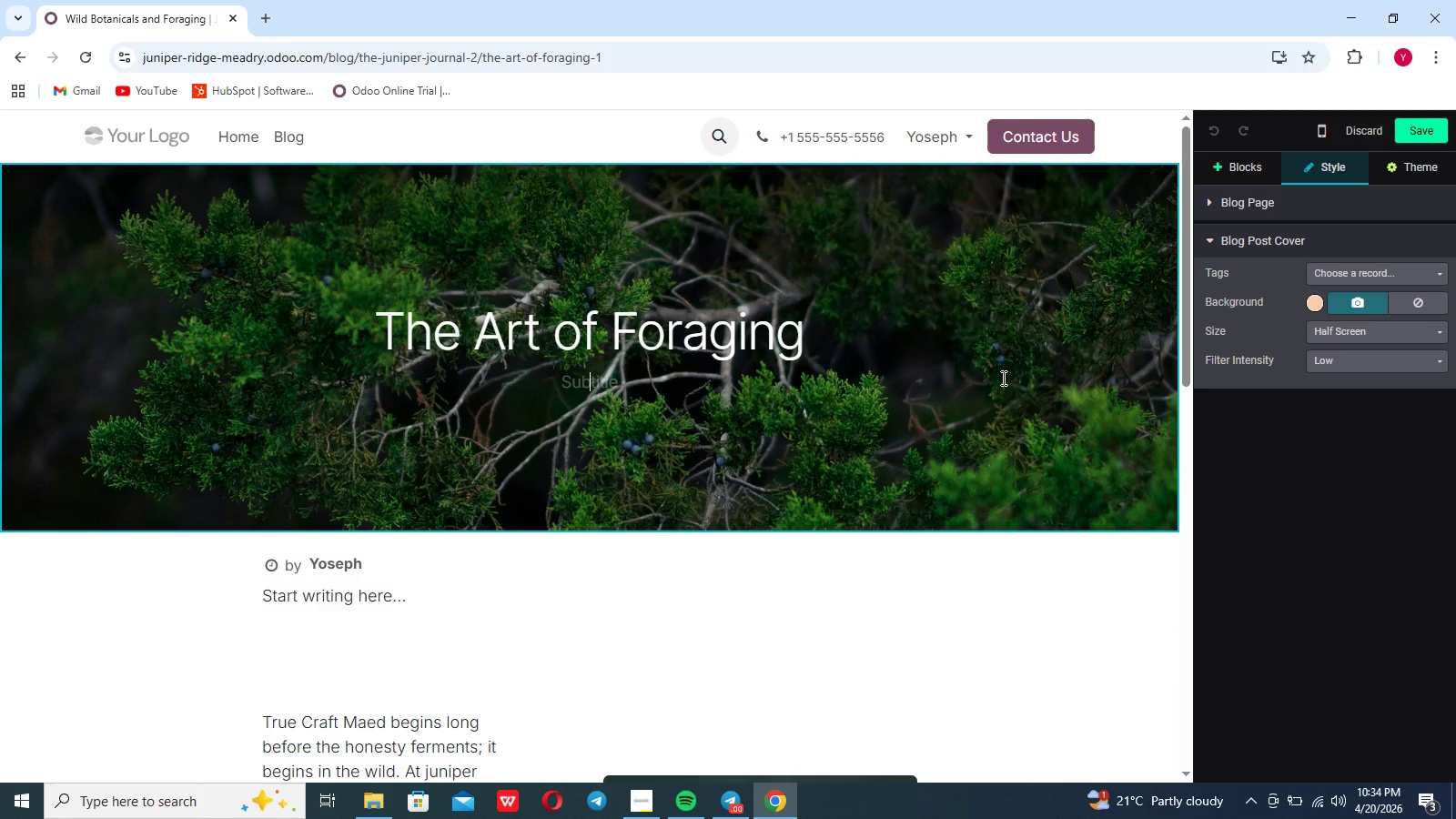 
left_click([1014, 511])
 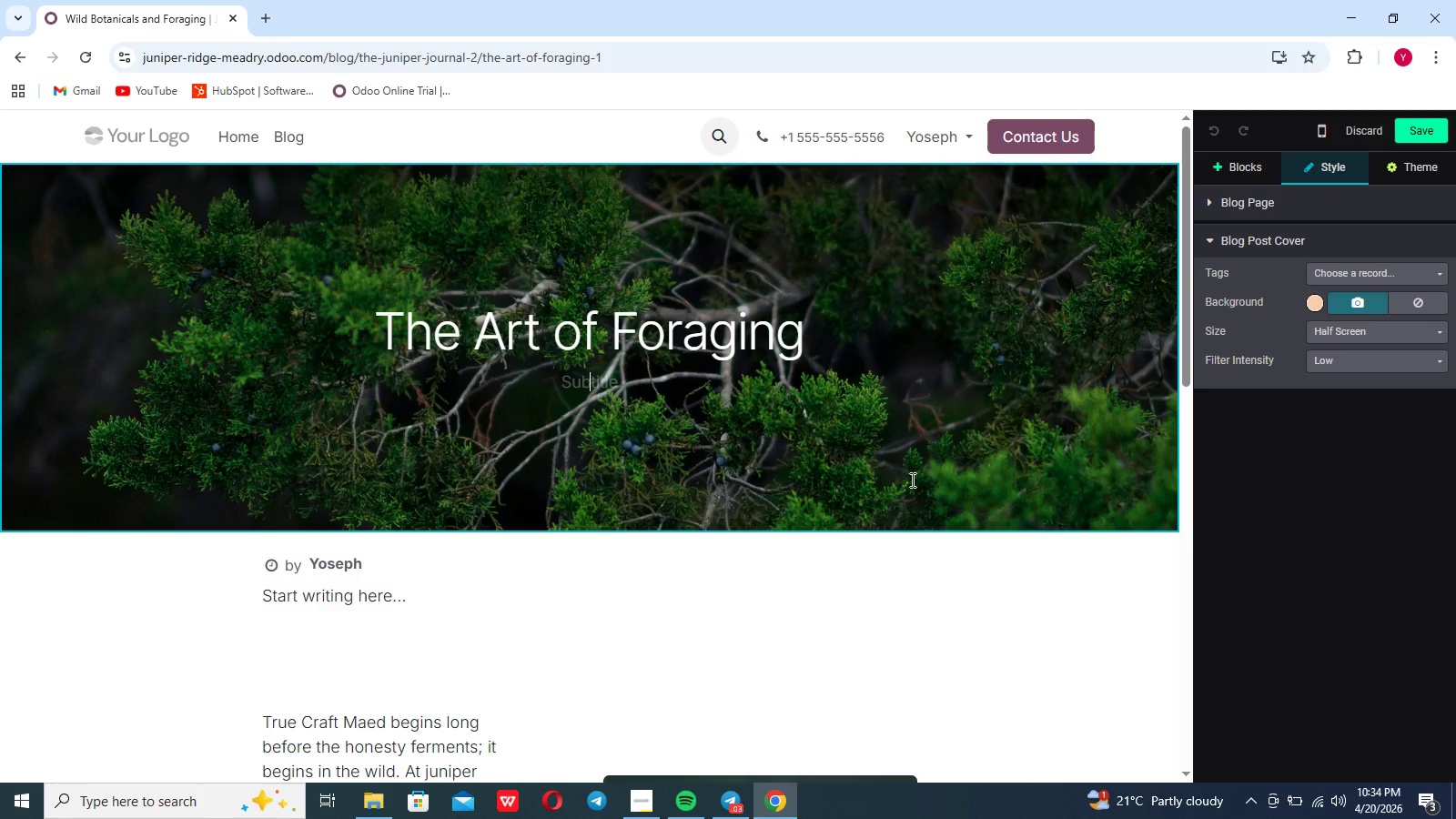 
left_click([908, 478])
 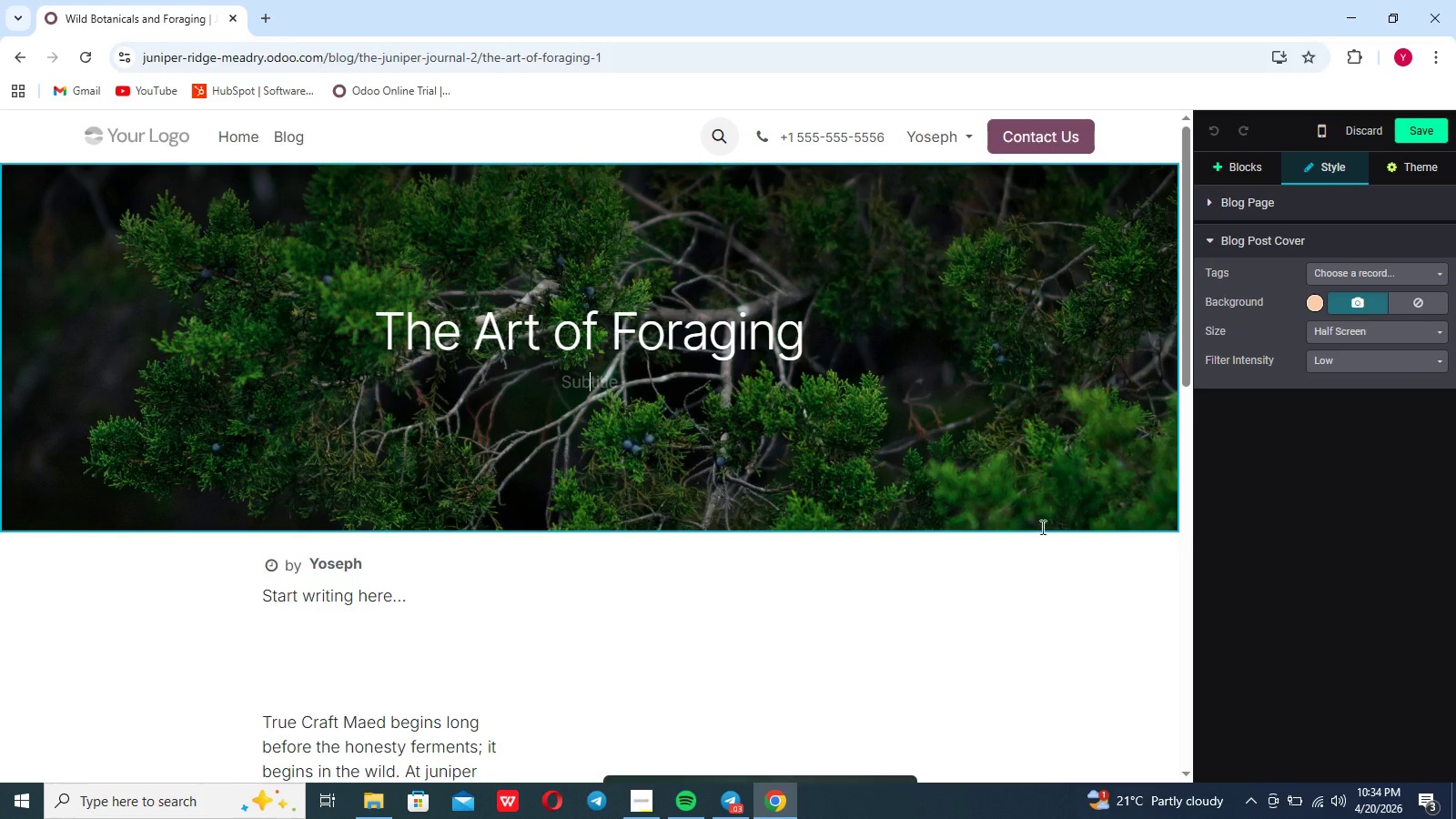 
left_click([1004, 580])
 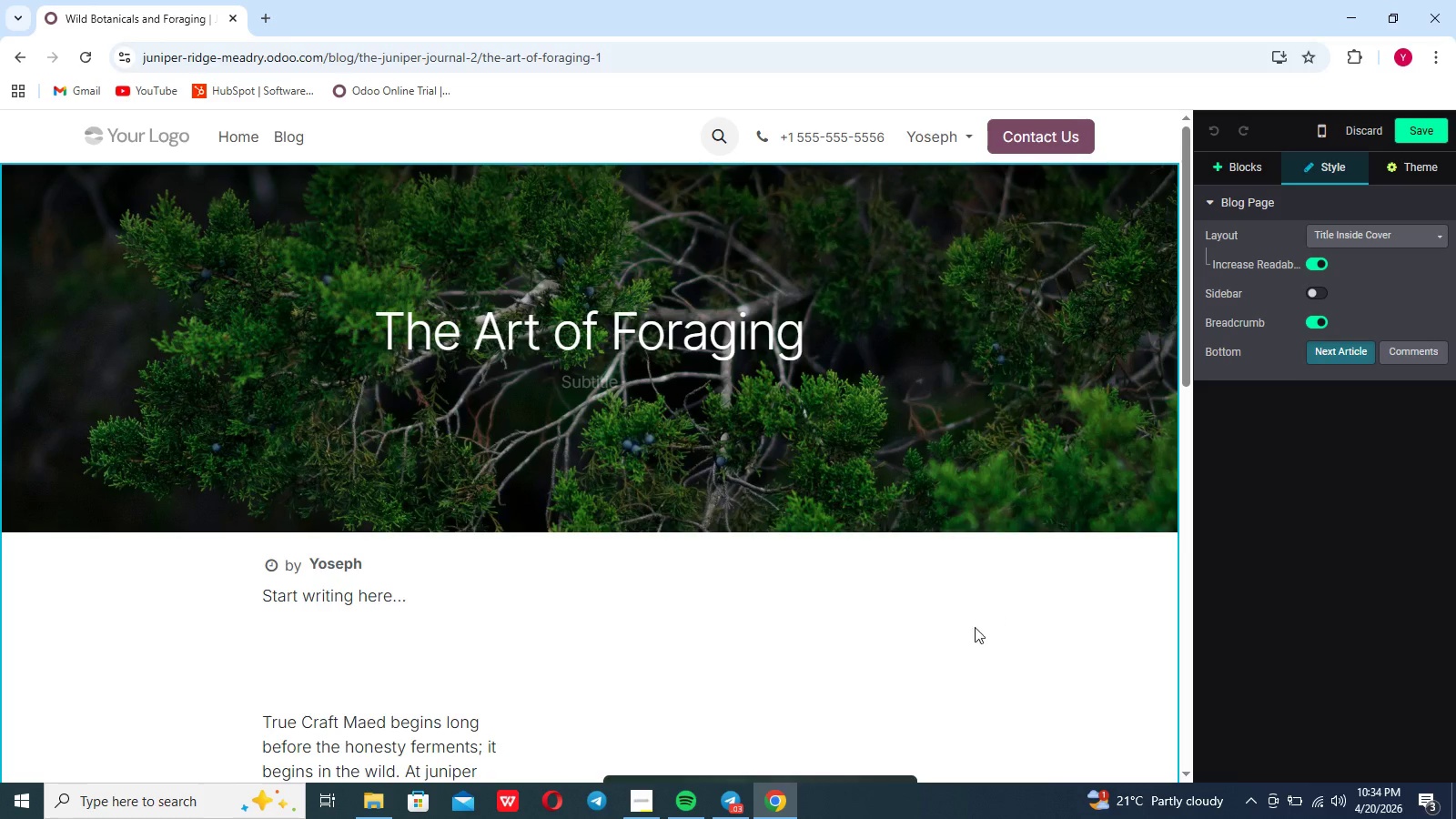 
scroll: coordinate [951, 638], scroll_direction: down, amount: 4.0
 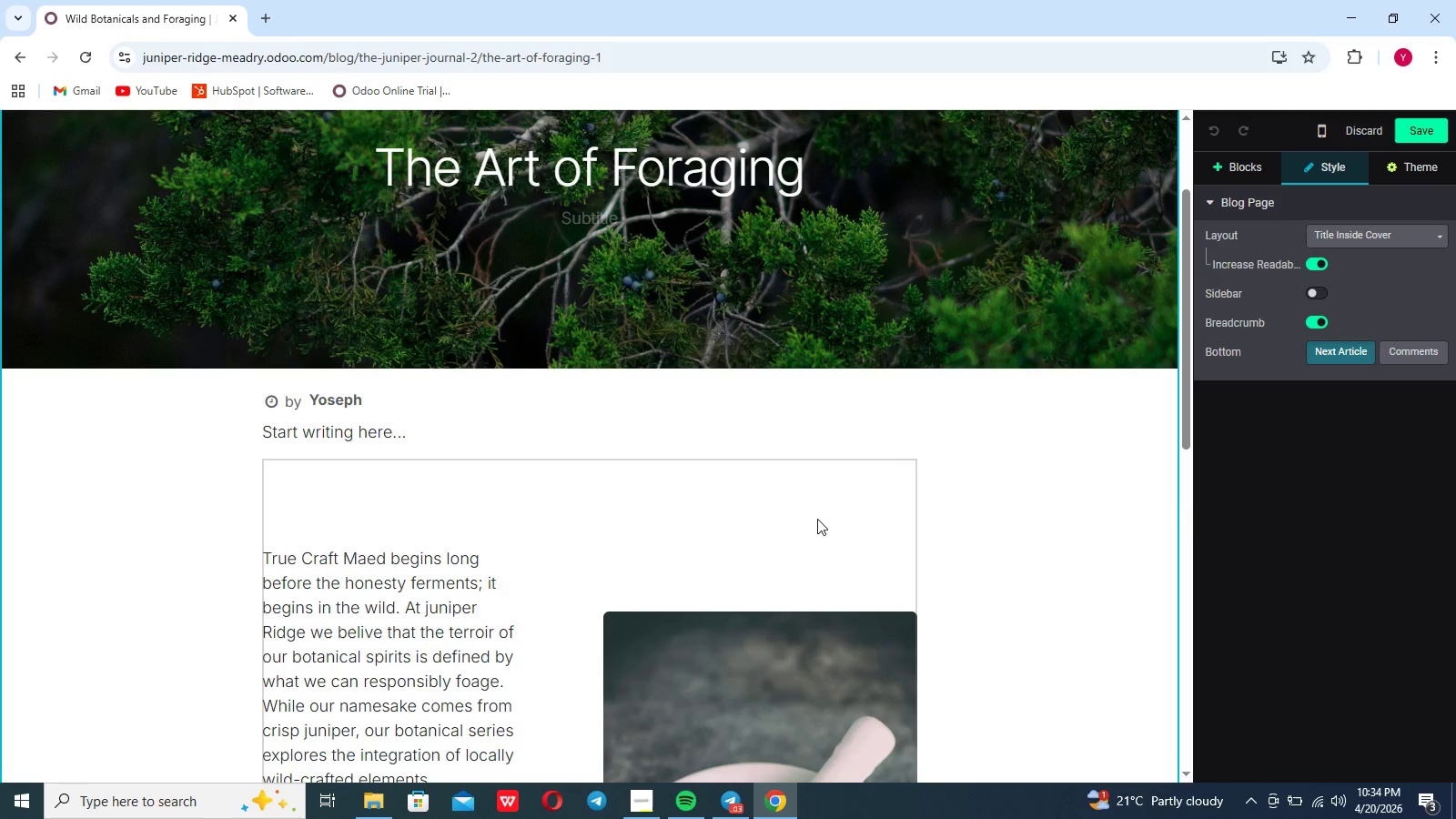 
double_click([817, 519])
 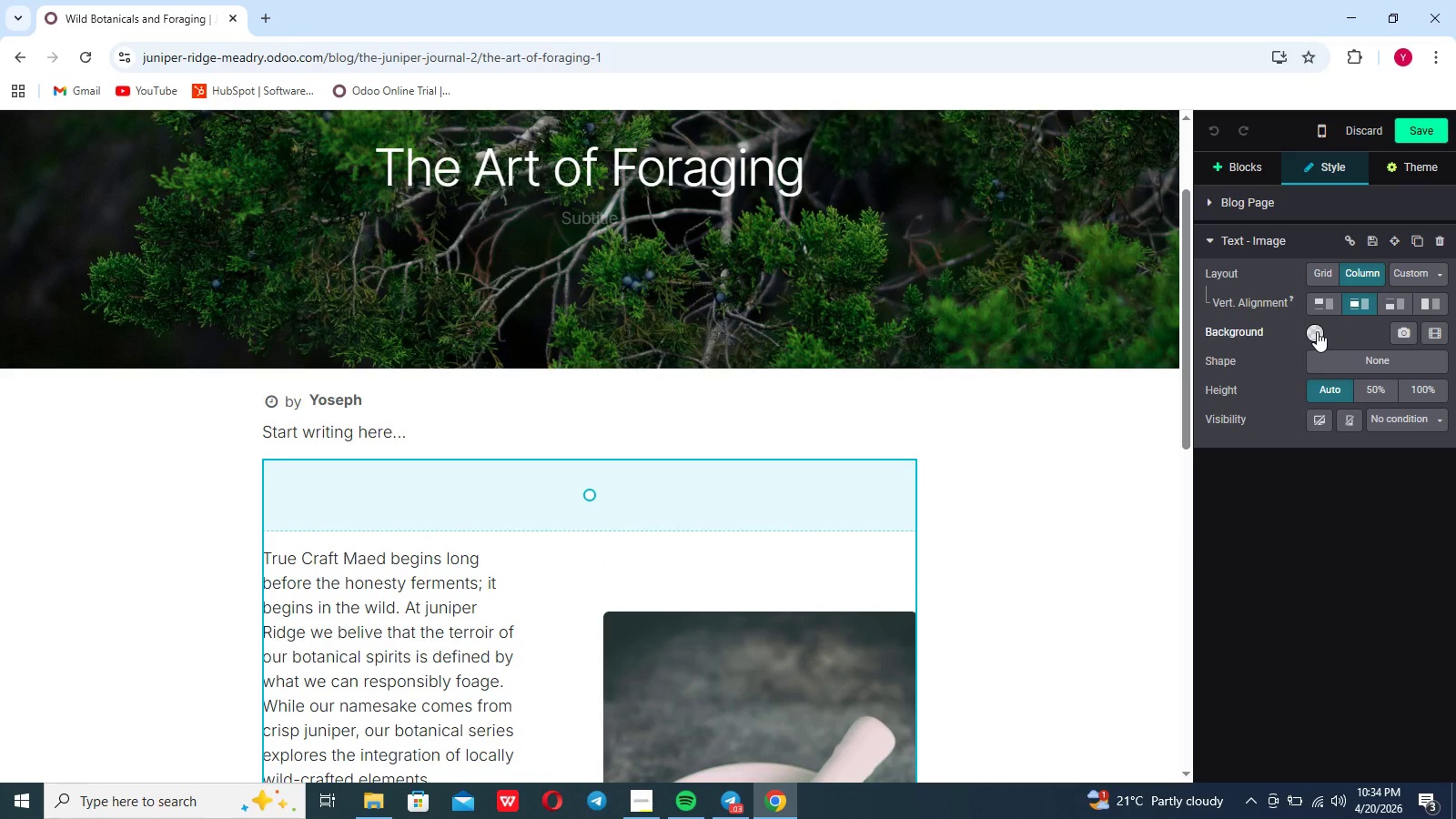 
left_click([1317, 331])
 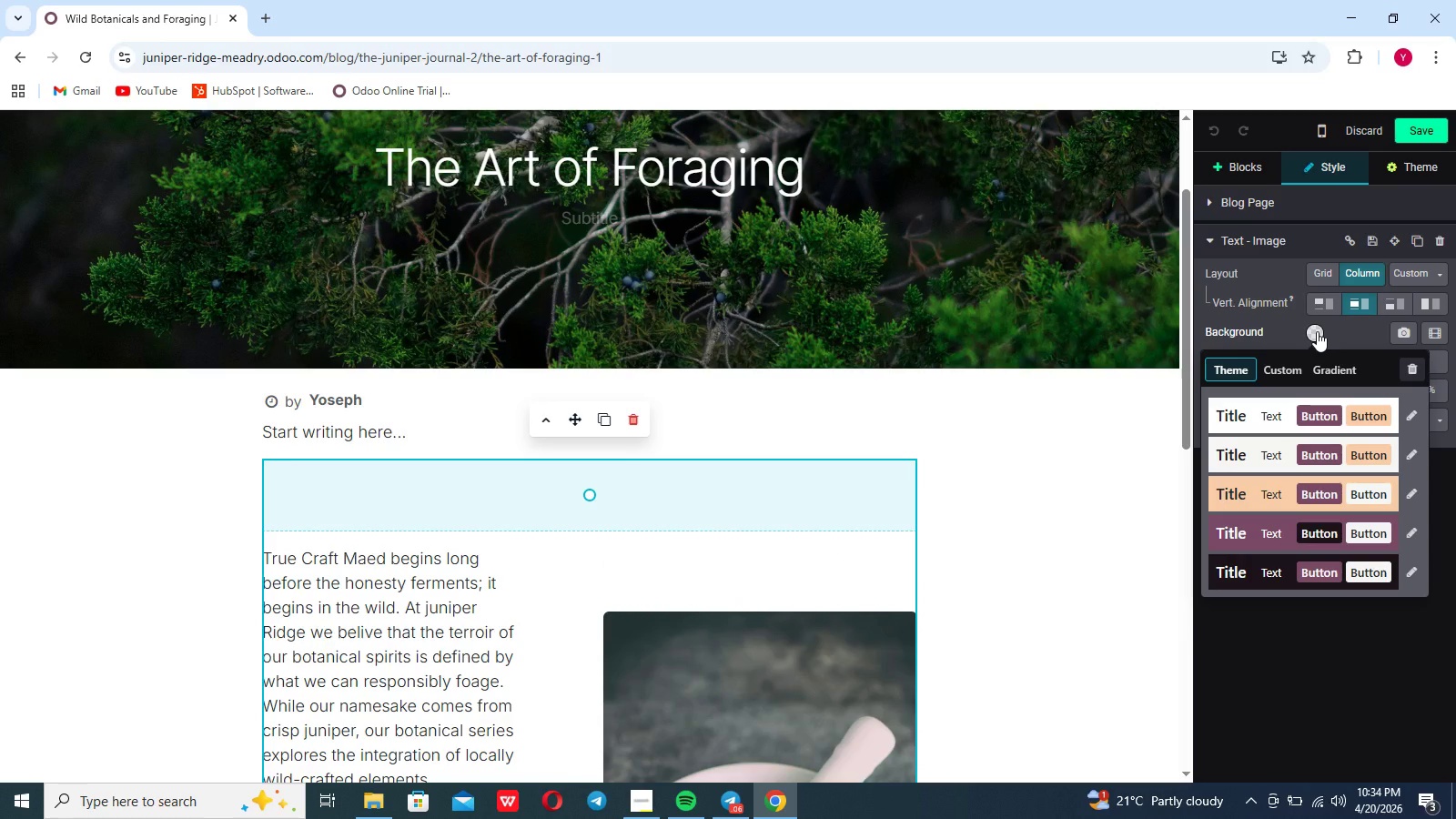 
wait(5.33)
 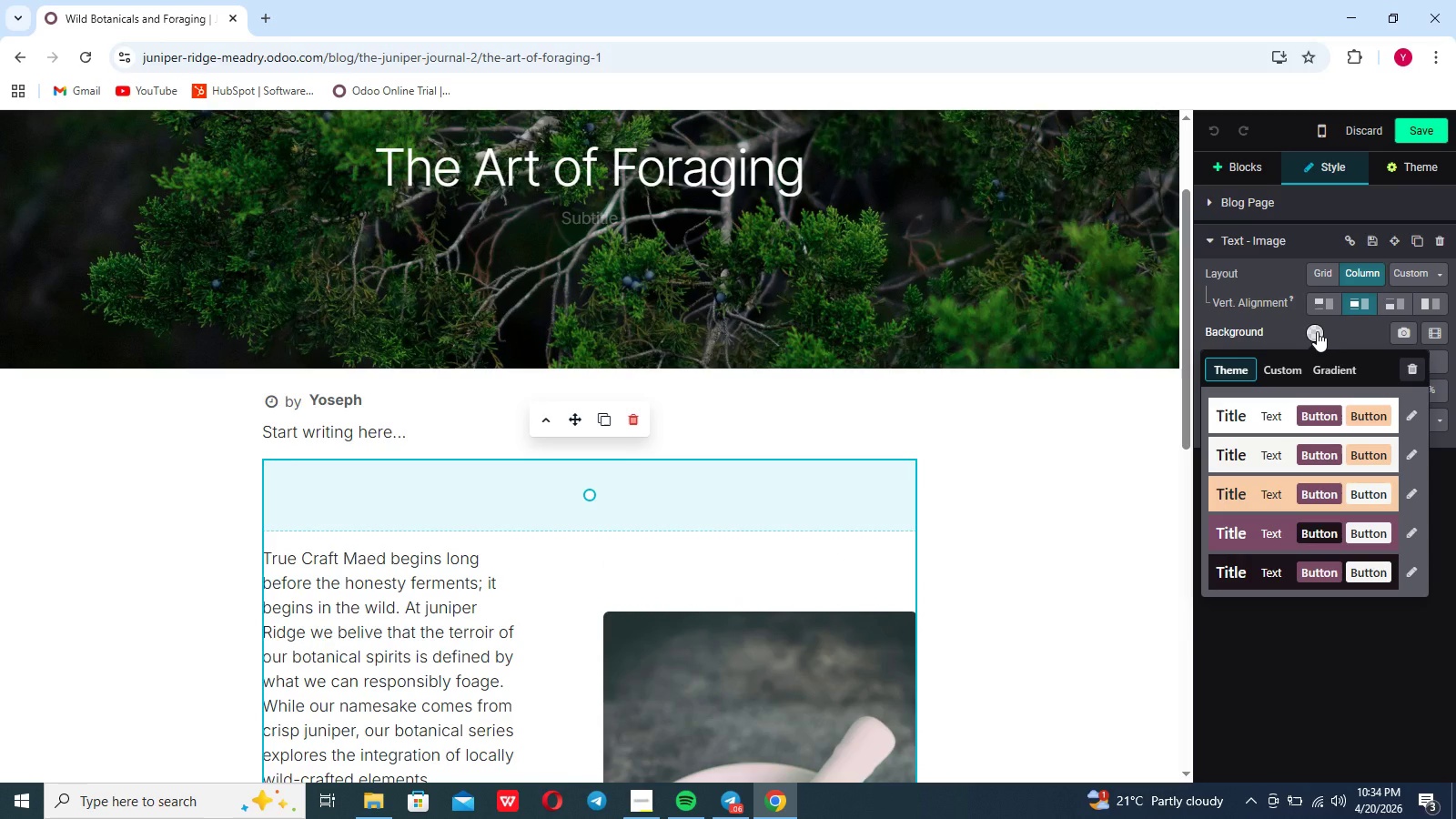 
left_click([1317, 331])
 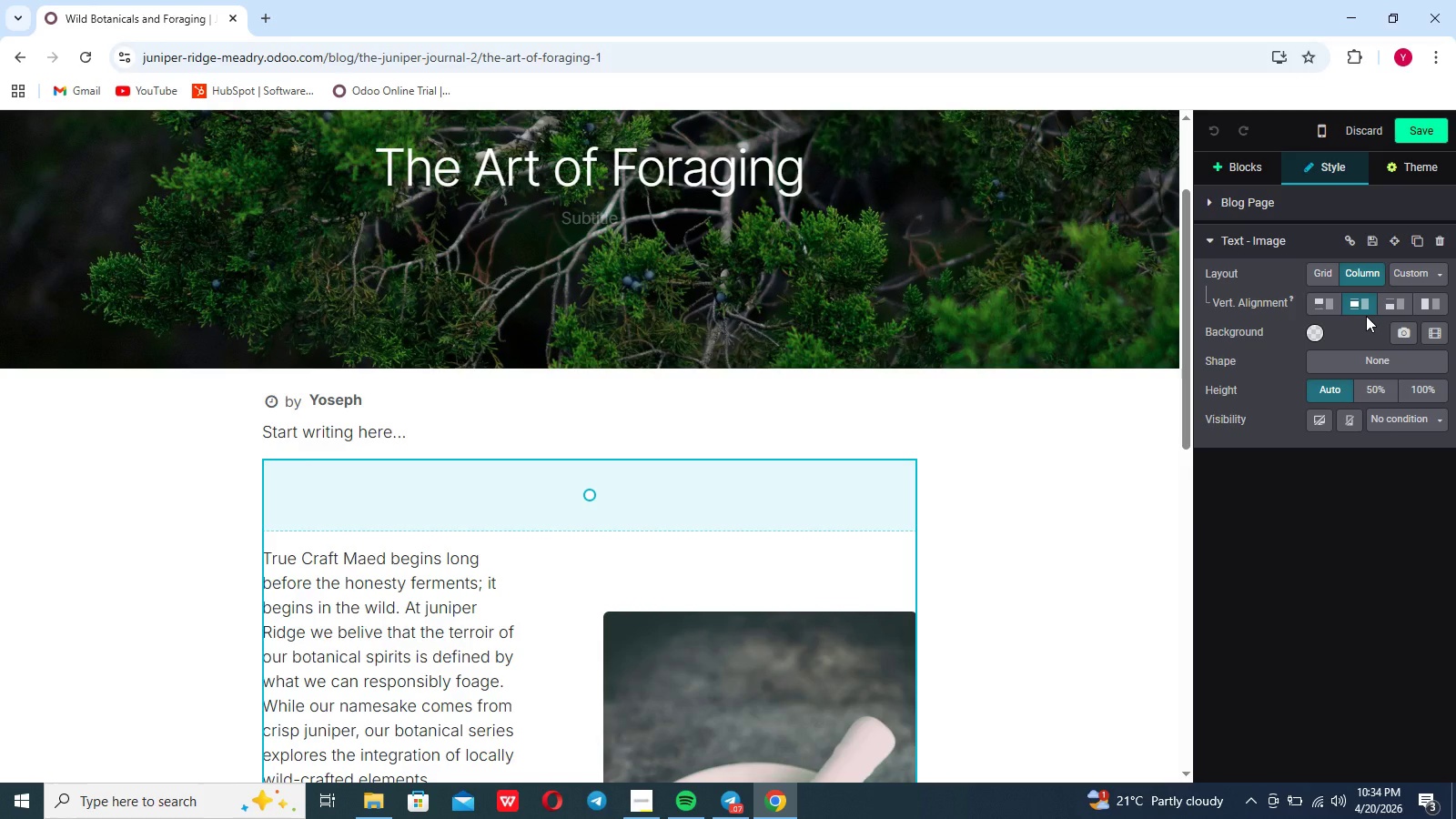 
left_click([1403, 270])
 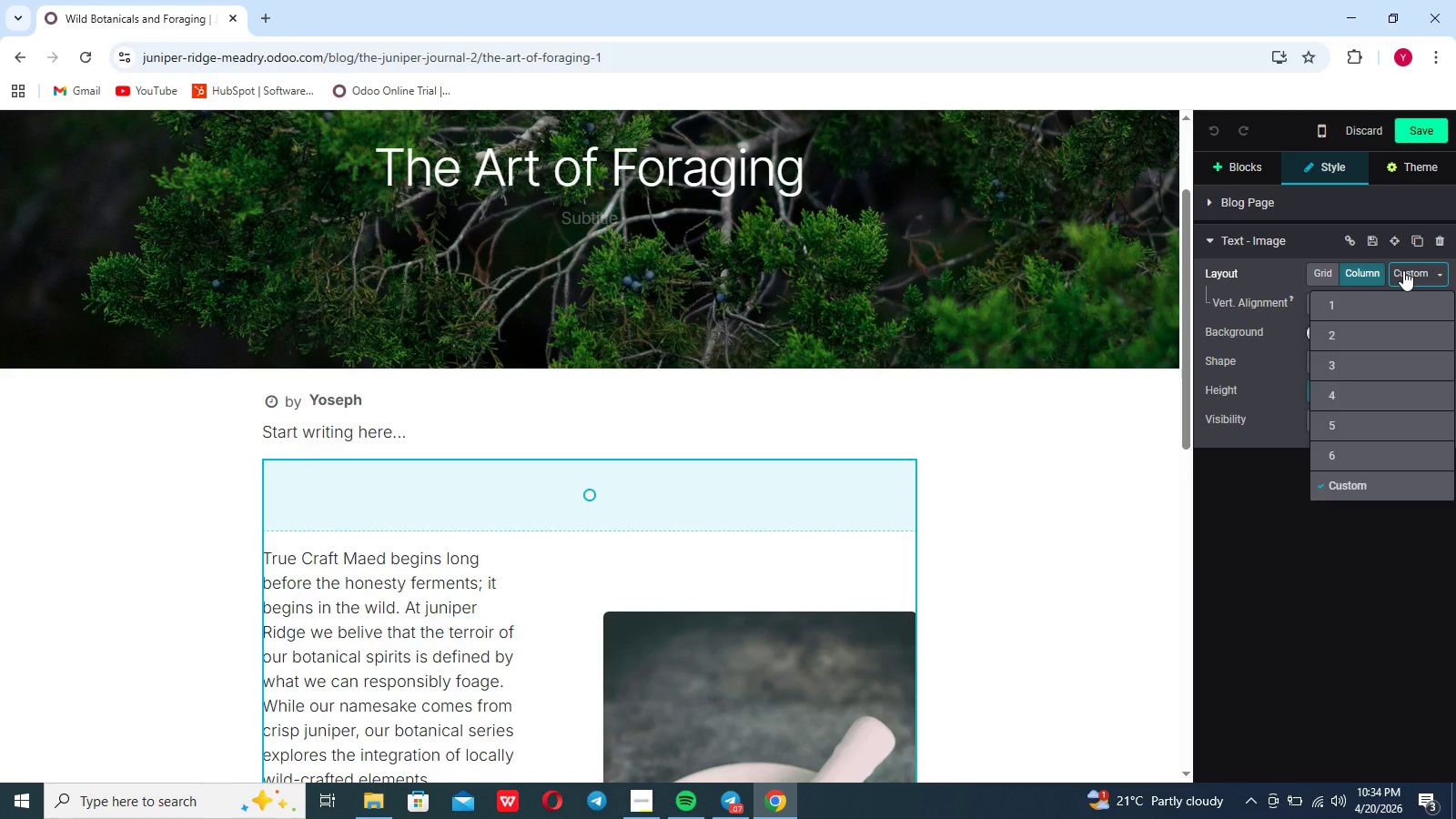 
left_click([1403, 270])
 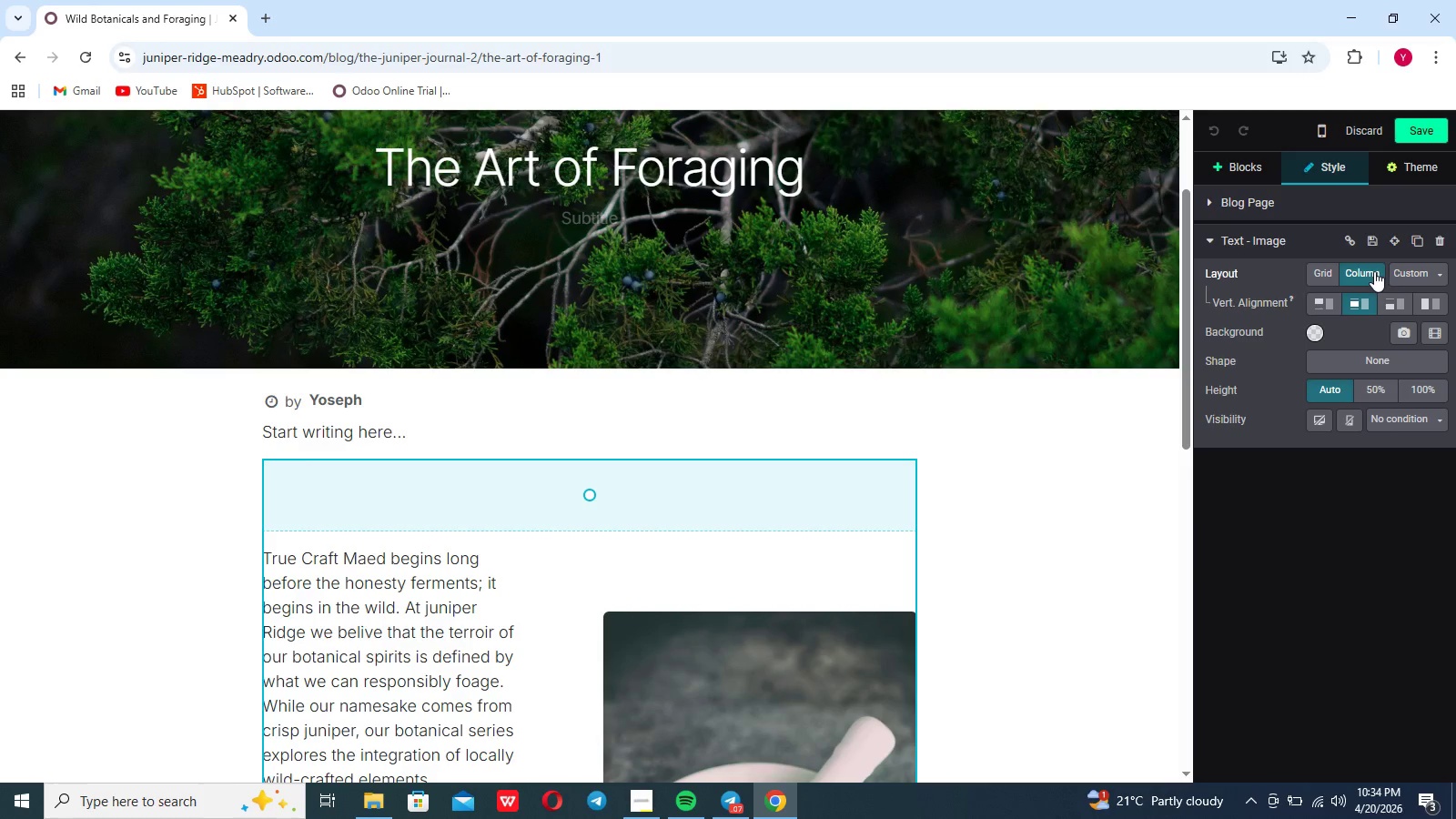 
left_click([1374, 271])
 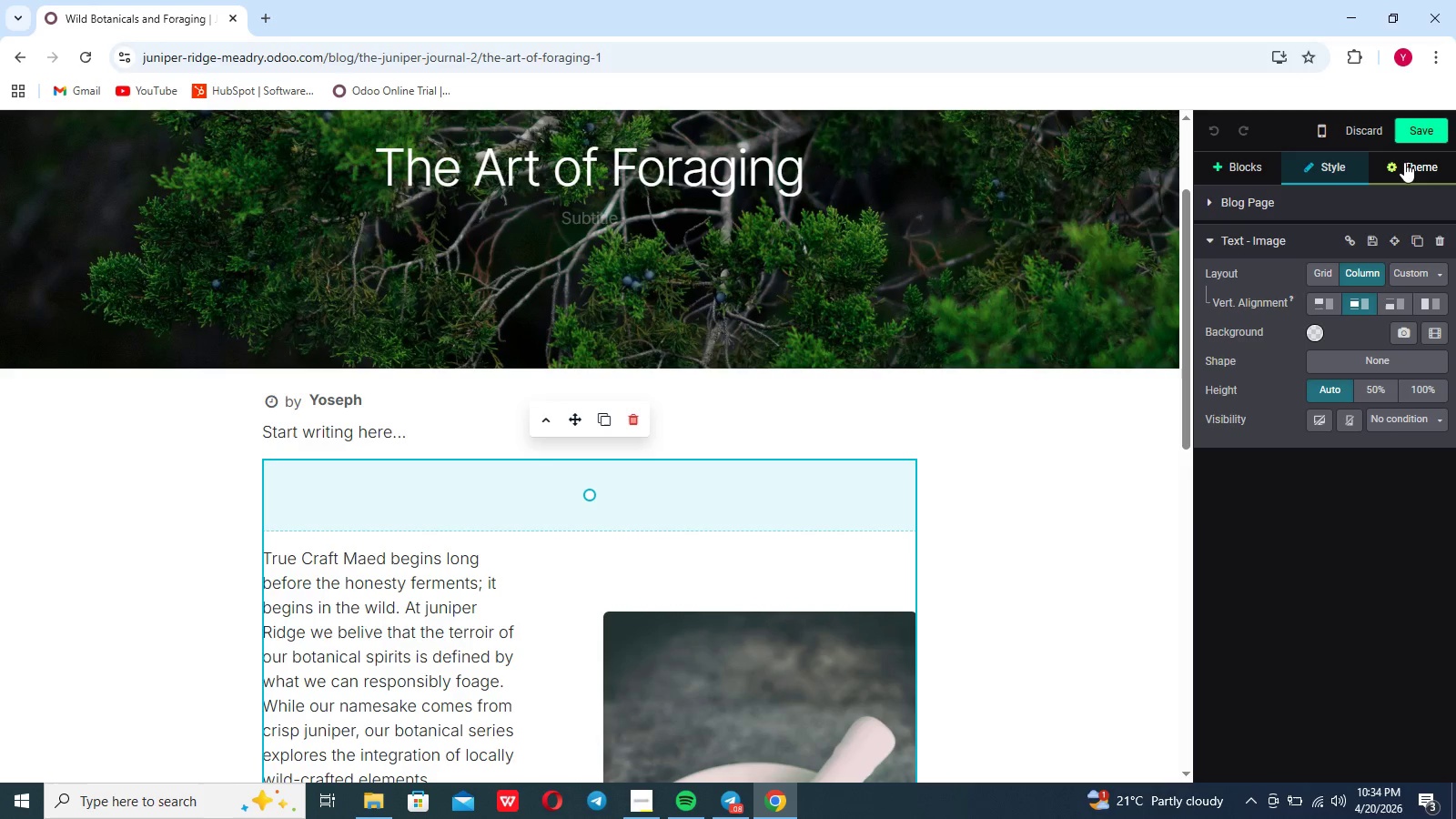 
left_click([1404, 162])
 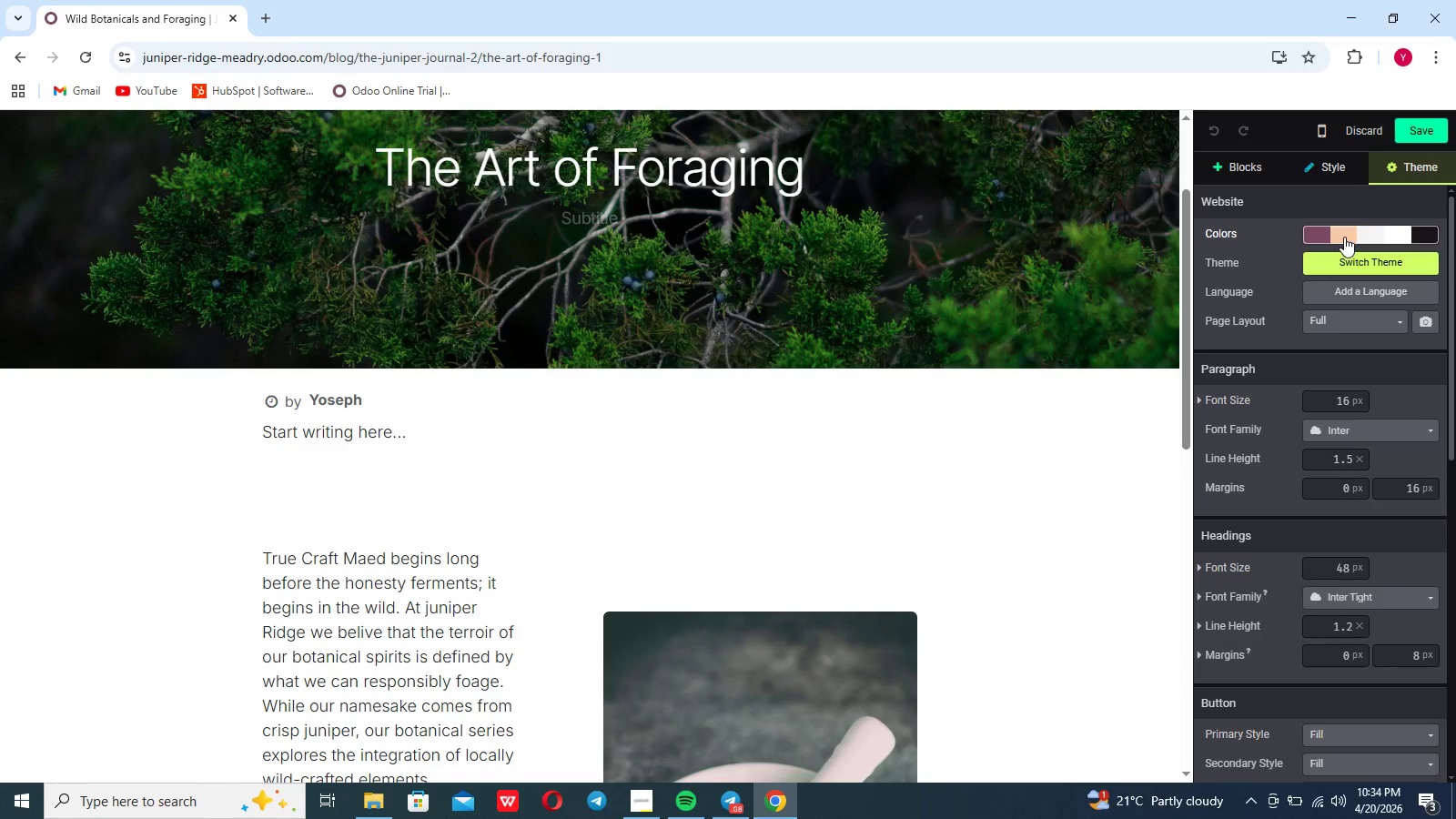 
left_click([1345, 234])
 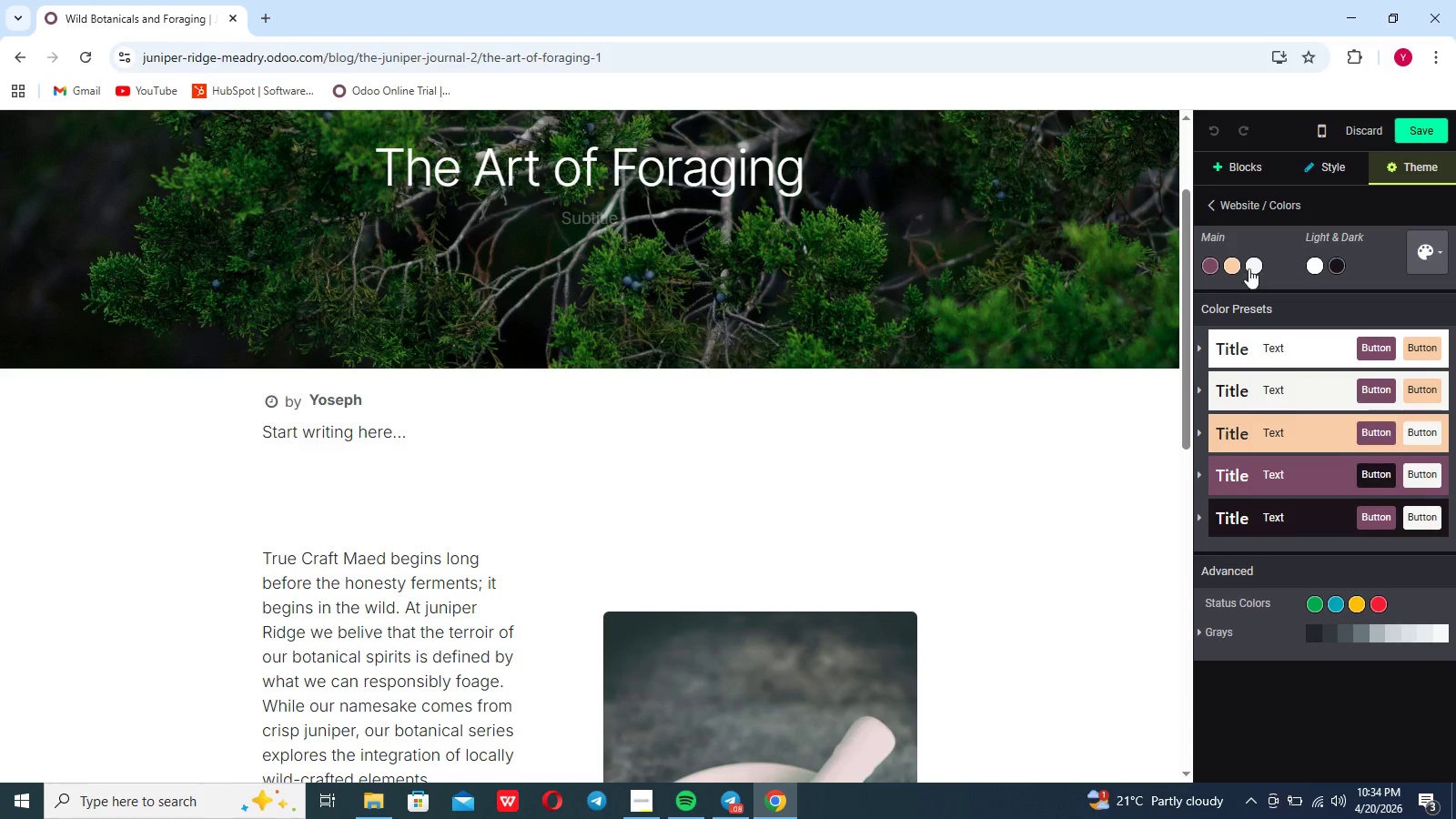 
left_click([1212, 269])
 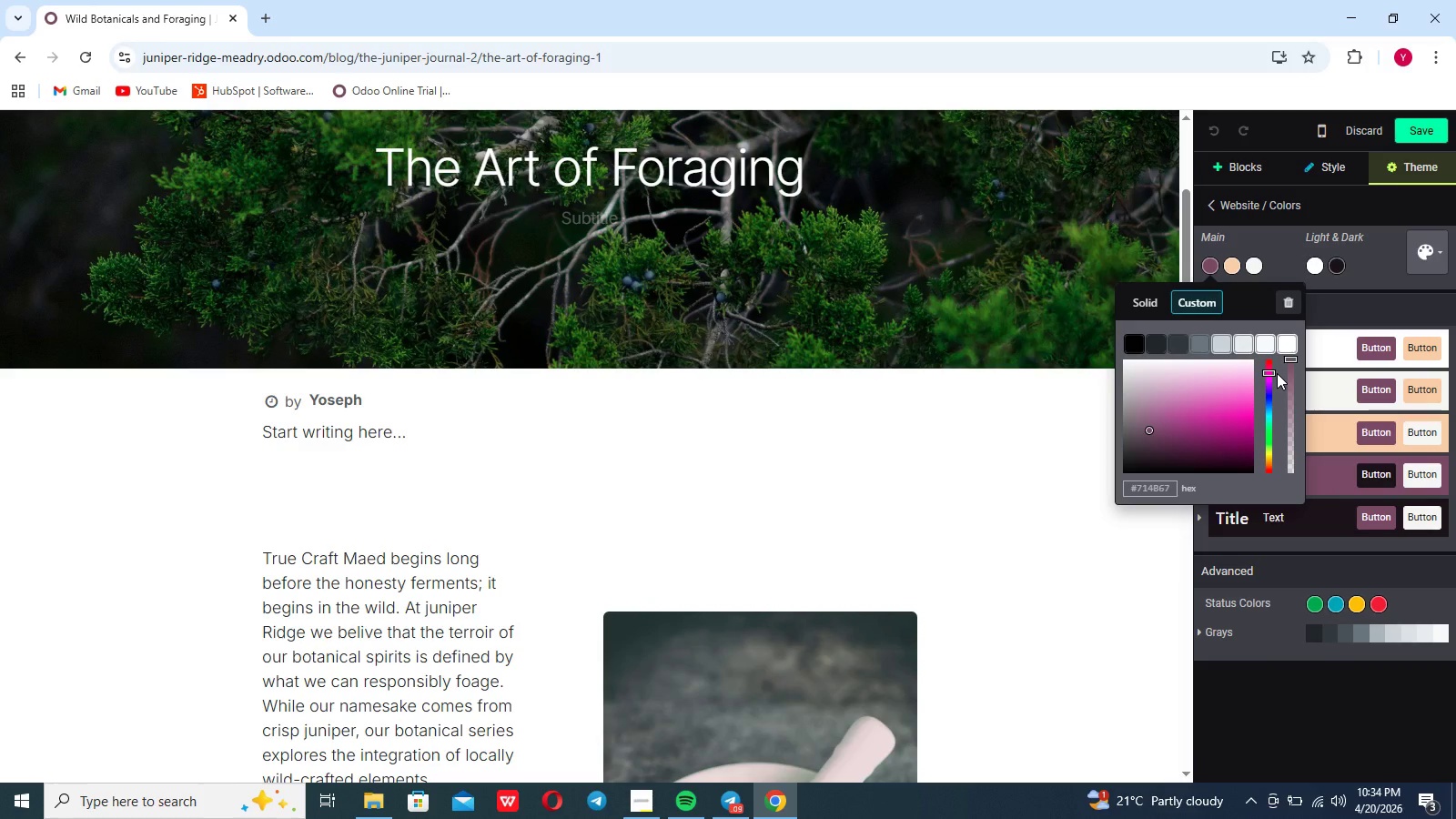 
left_click_drag(start_coordinate=[1270, 374], to_coordinate=[1272, 427])
 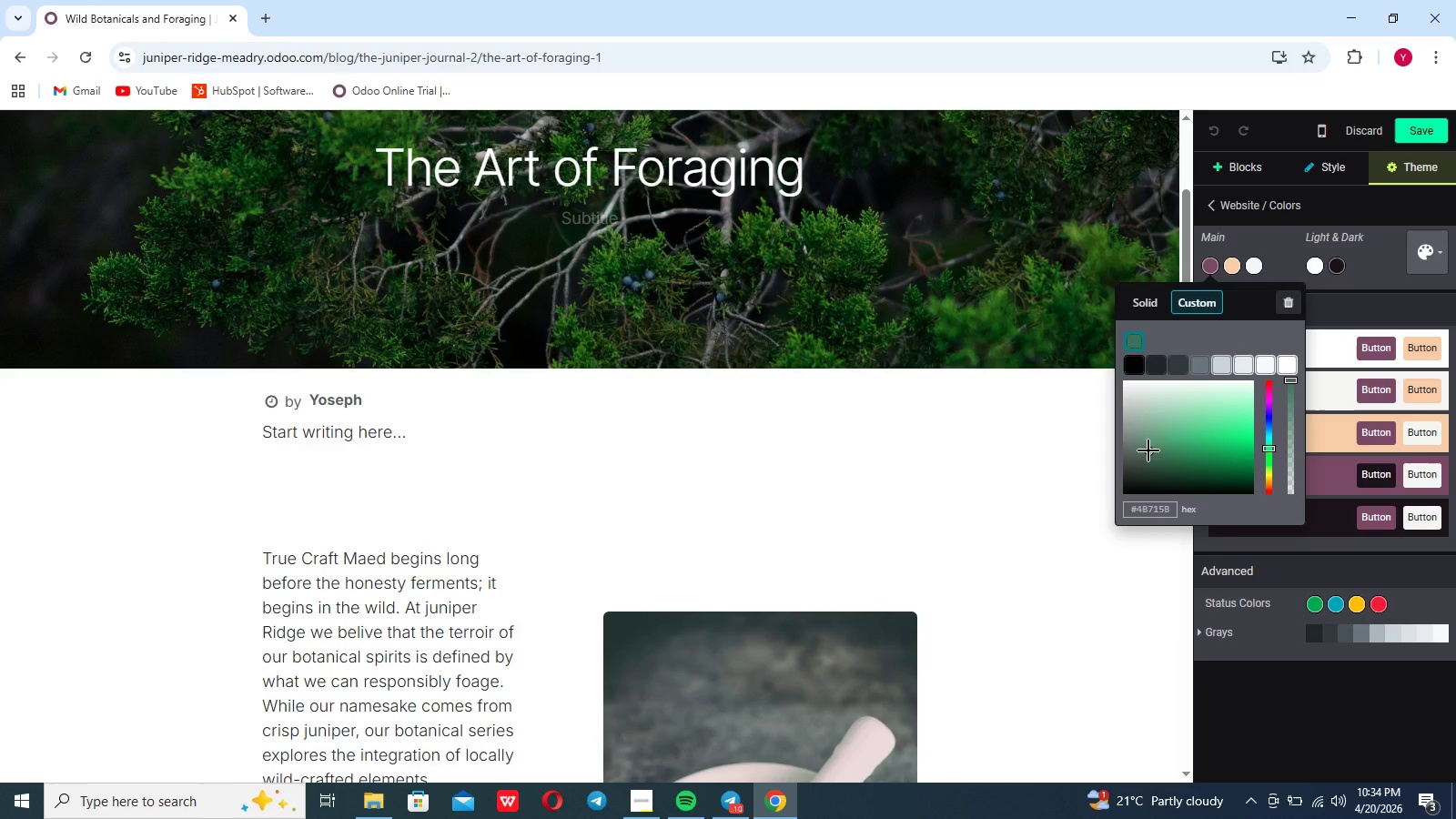 
left_click_drag(start_coordinate=[1148, 452], to_coordinate=[1201, 445])
 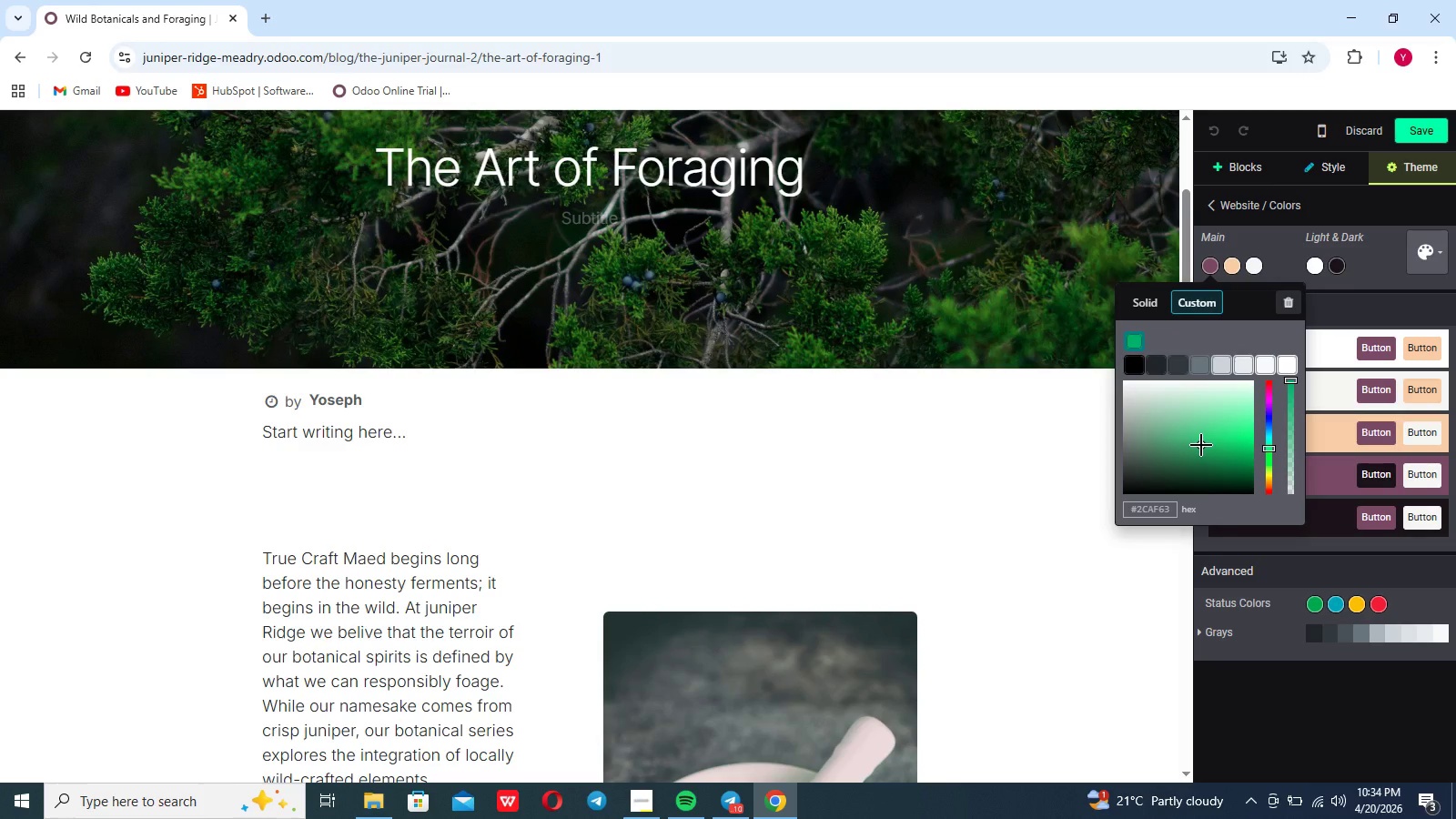 
left_click([1201, 445])
 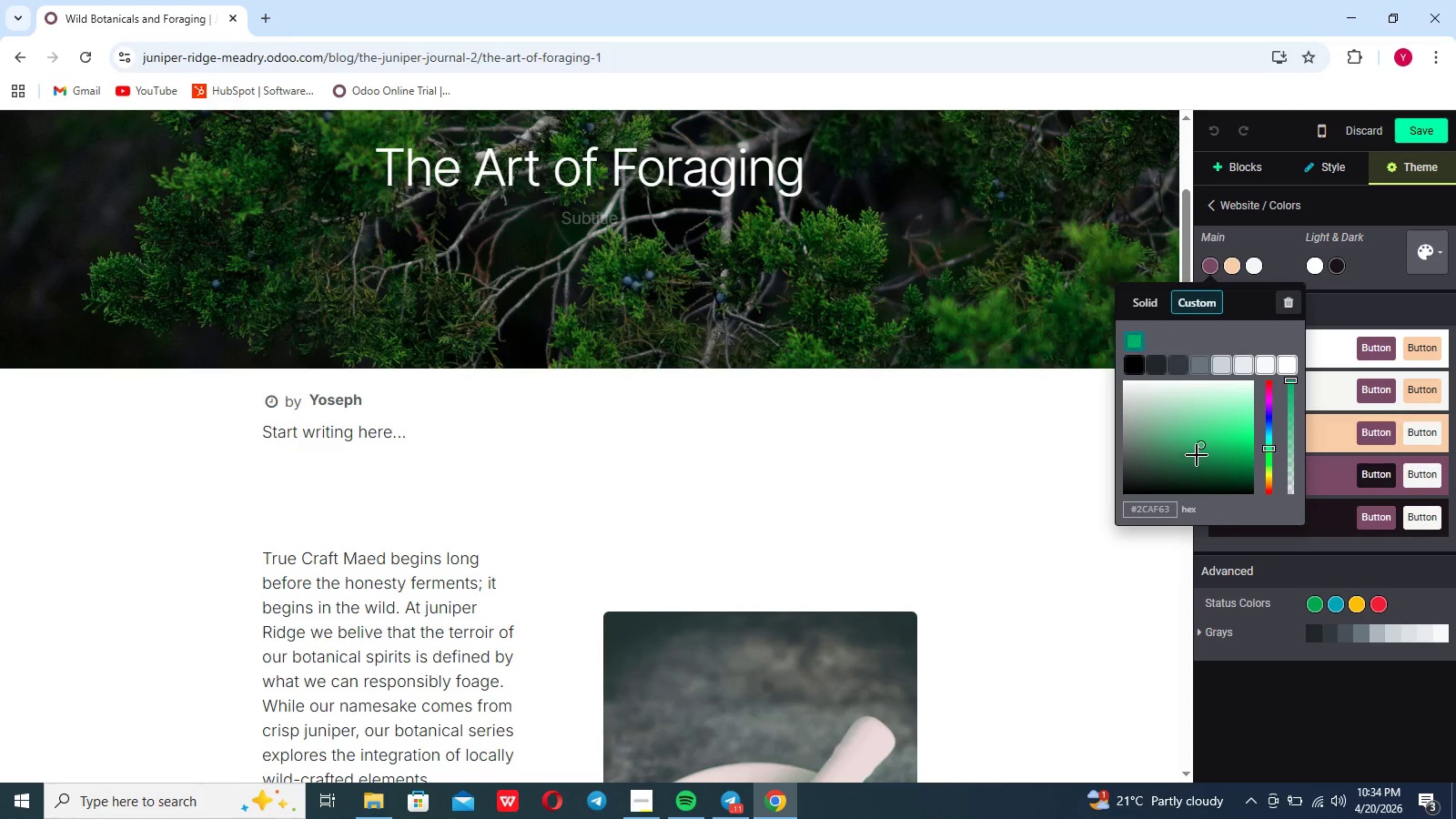 
left_click_drag(start_coordinate=[1204, 449], to_coordinate=[1204, 455])
 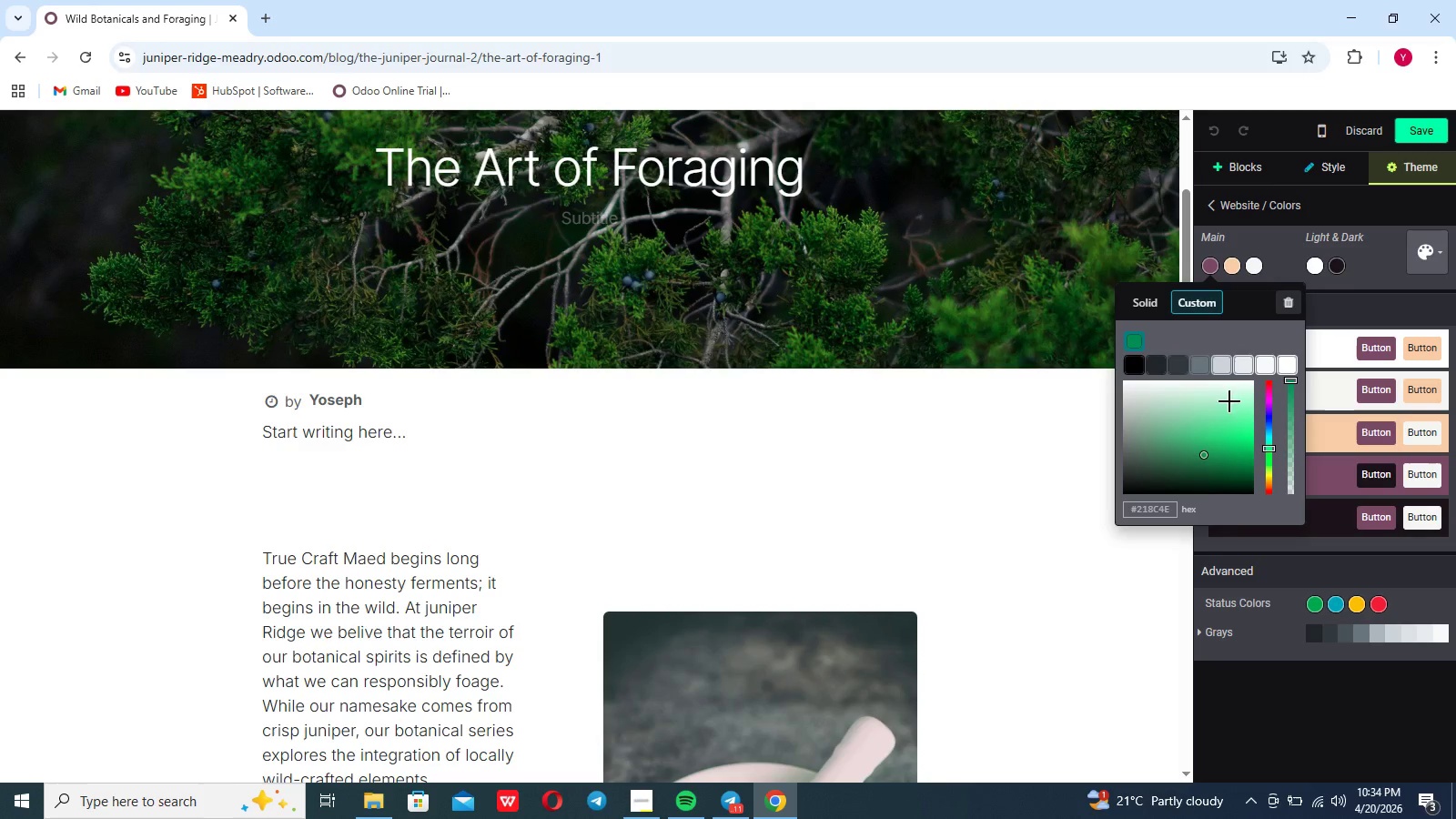 
left_click_drag(start_coordinate=[1201, 455], to_coordinate=[1191, 460])
 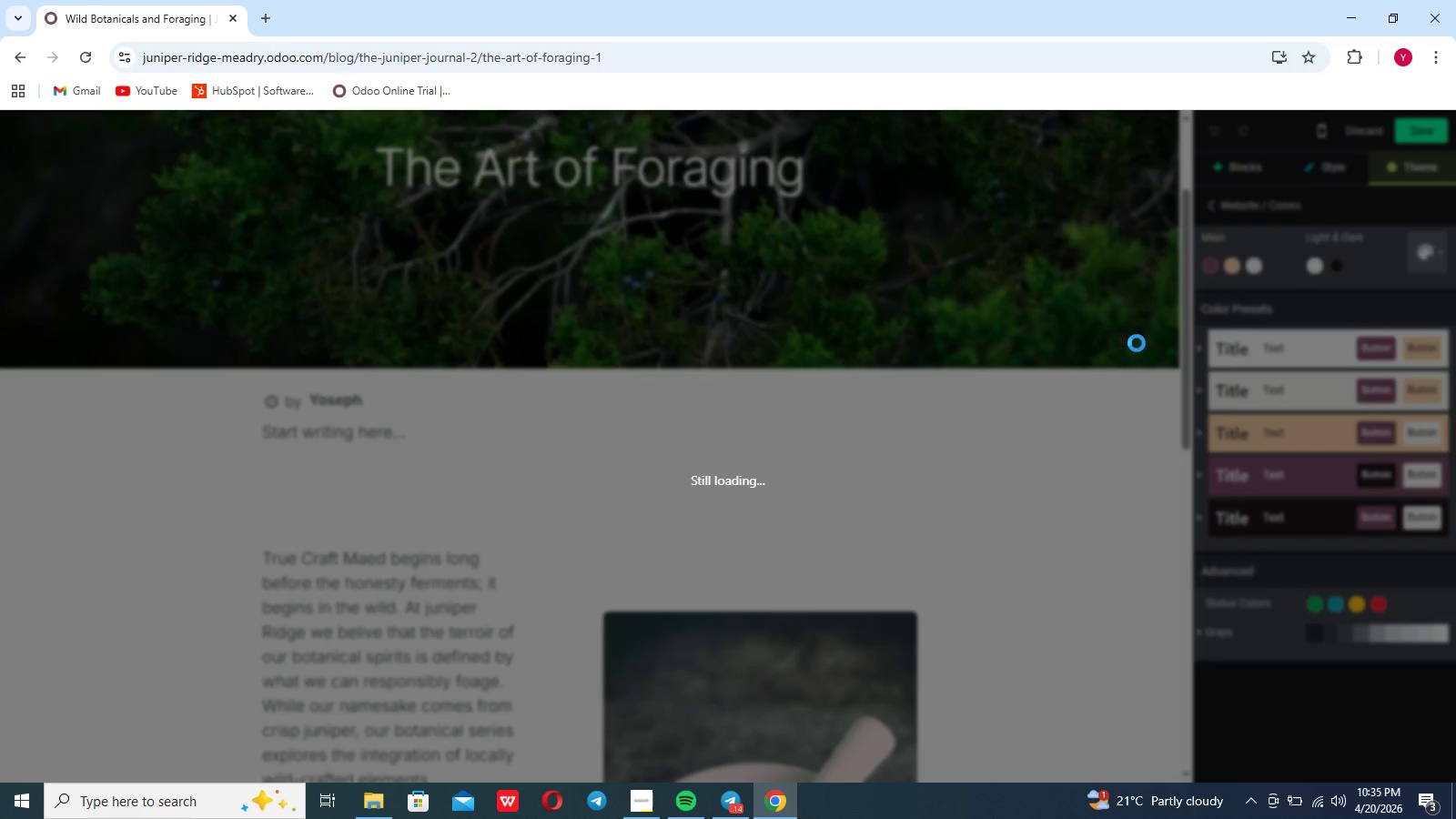 
wait(44.59)
 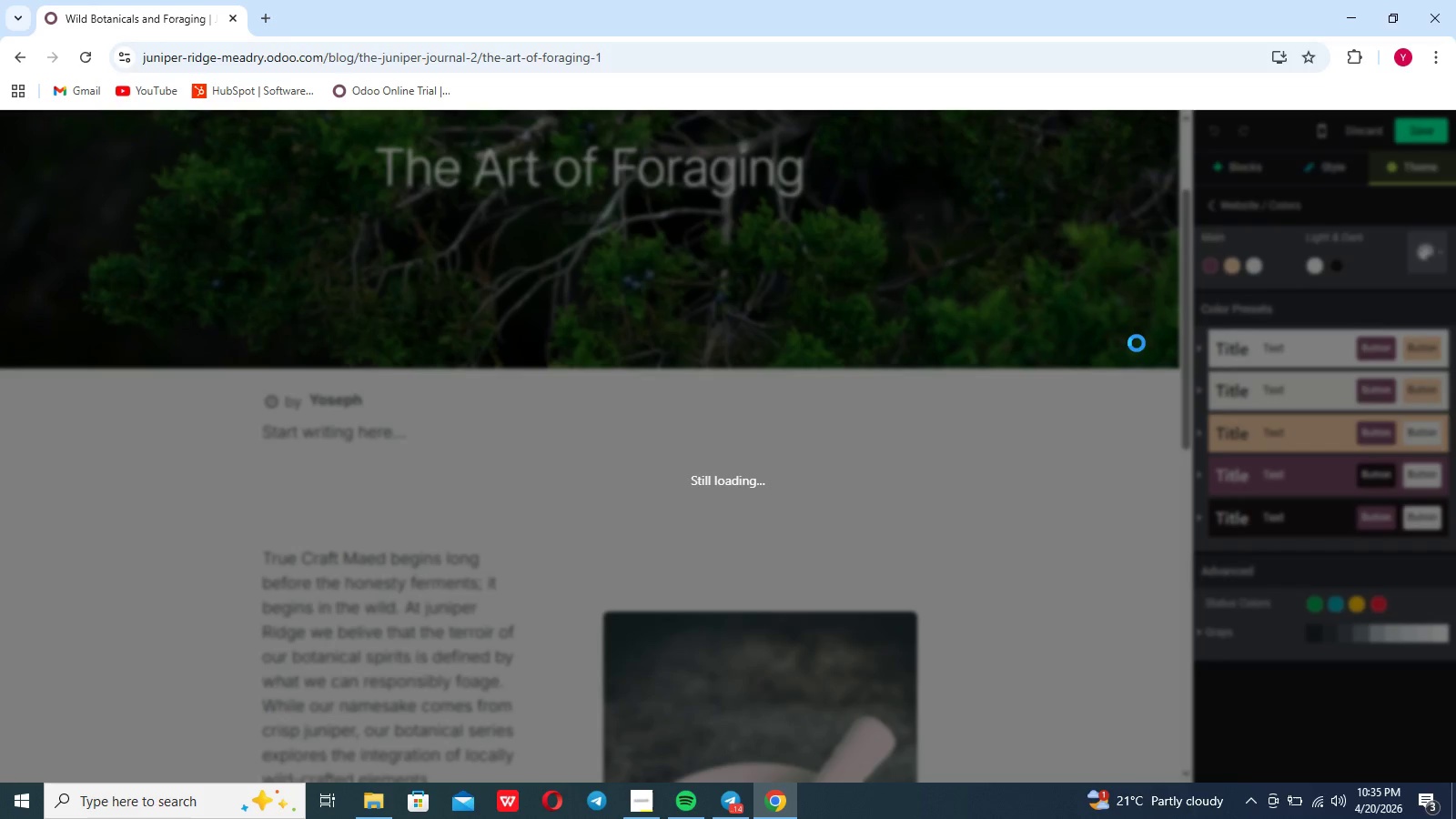 
left_click([1314, 806])
 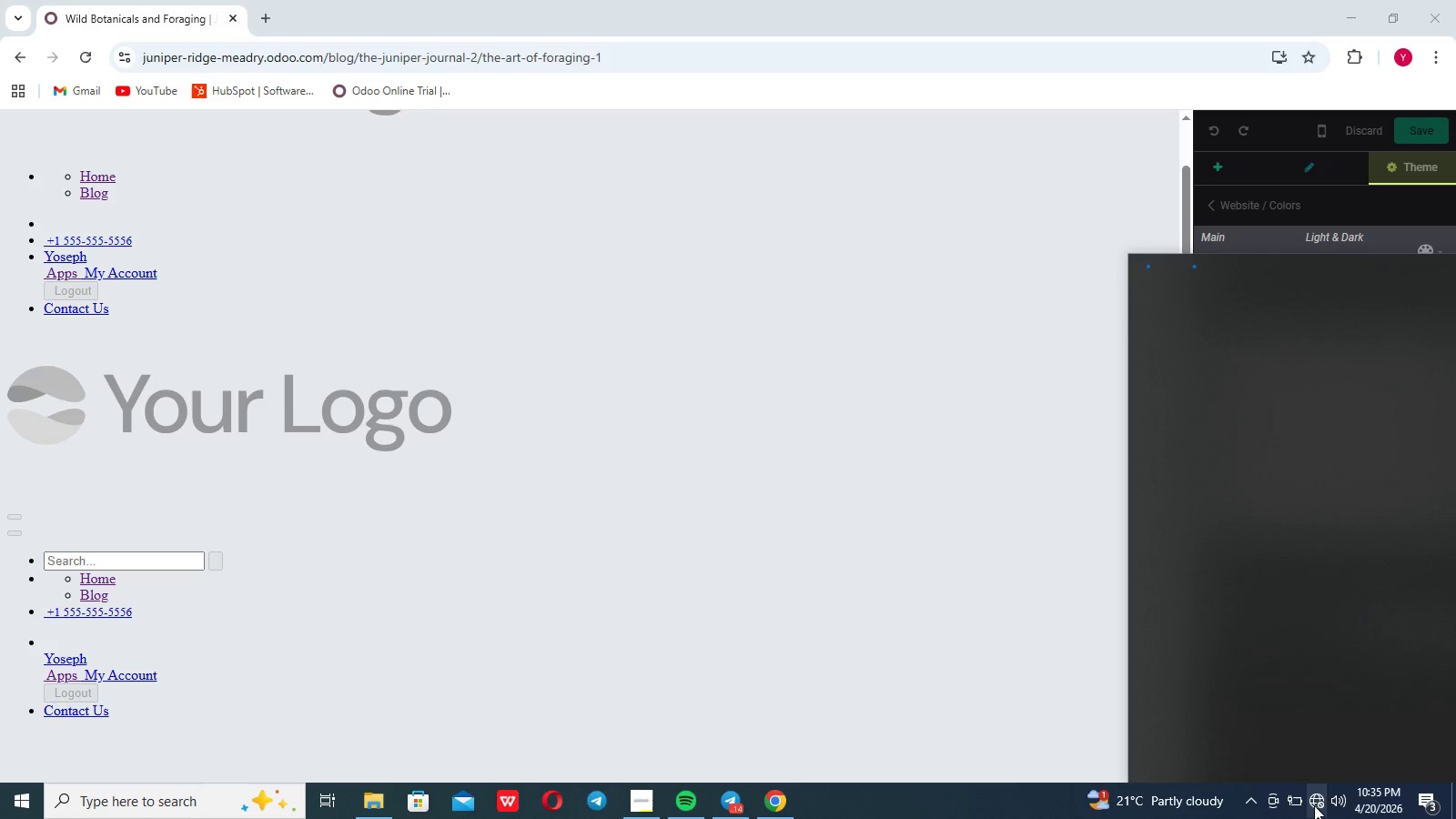 
mouse_move([1133, 736])
 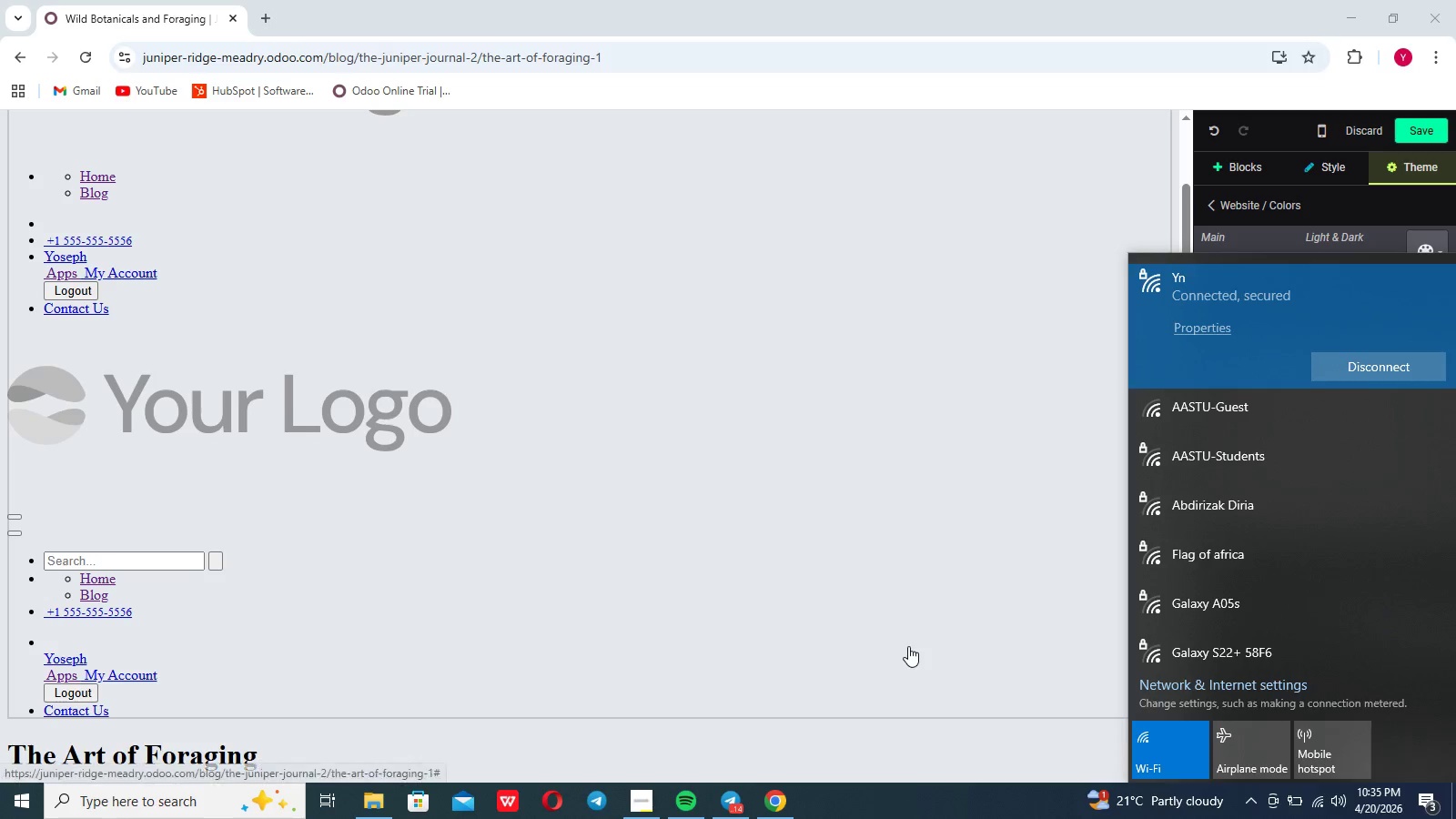 
left_click([908, 646])
 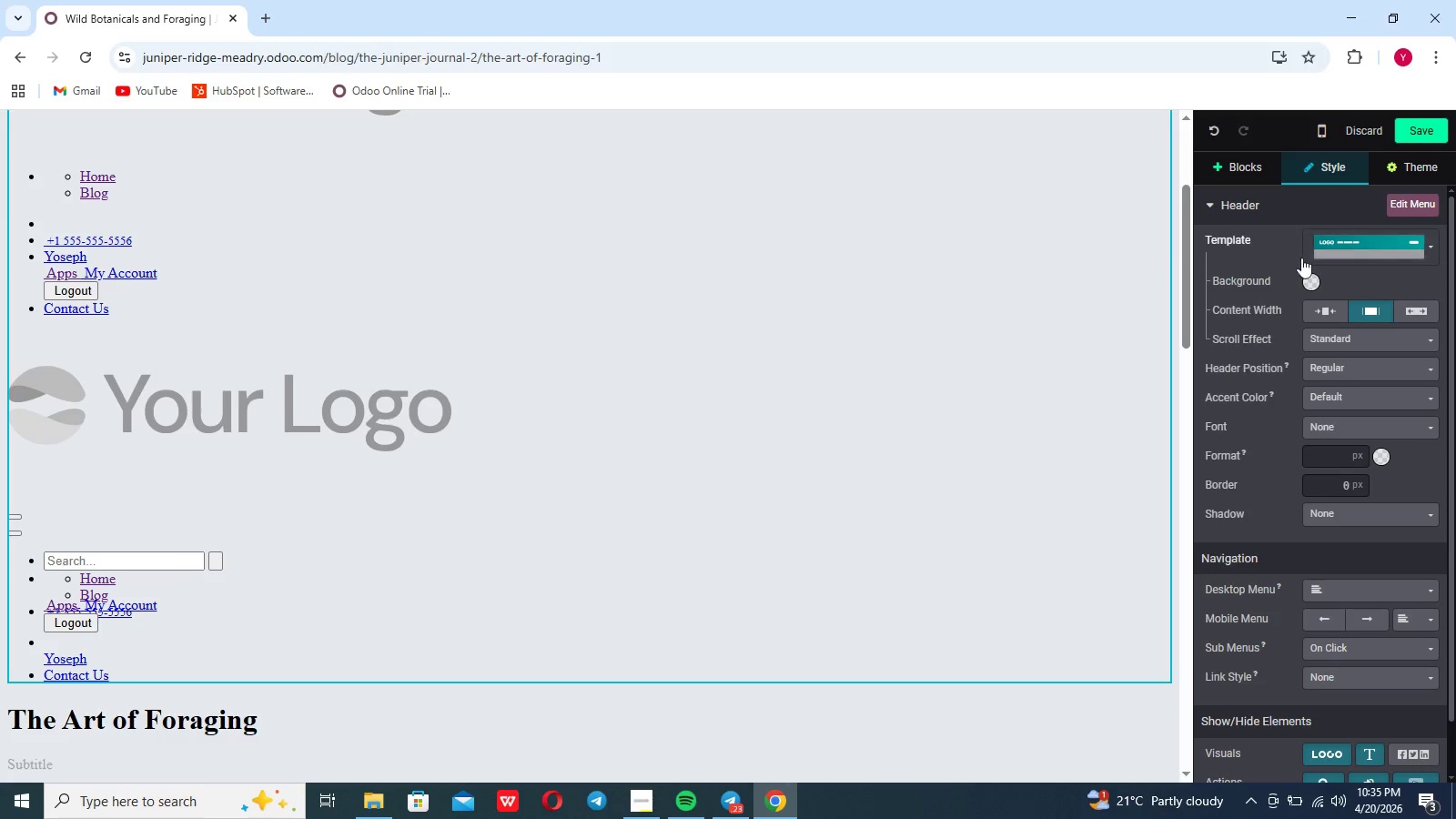 
wait(6.53)
 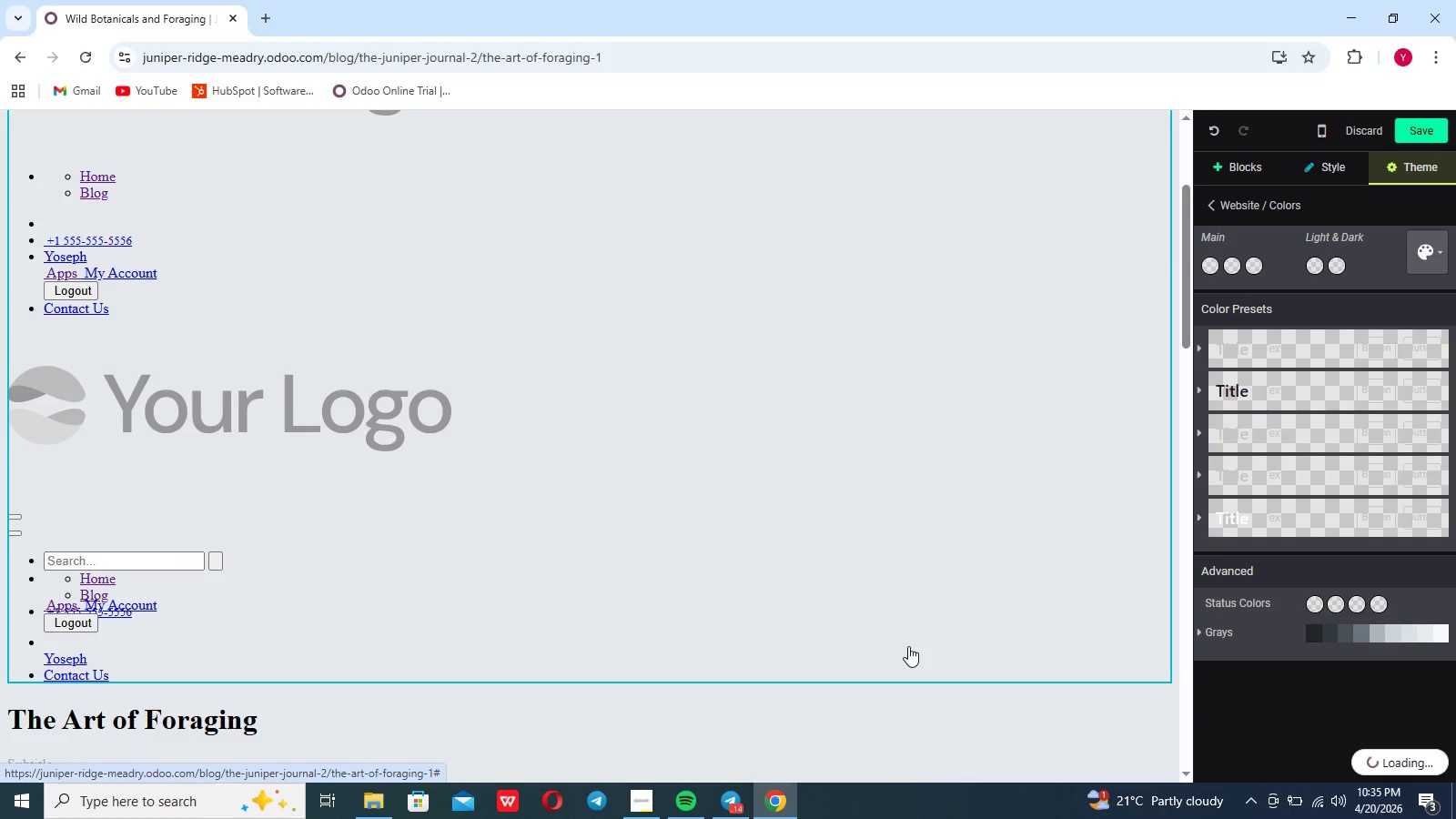 
left_click([1387, 174])
 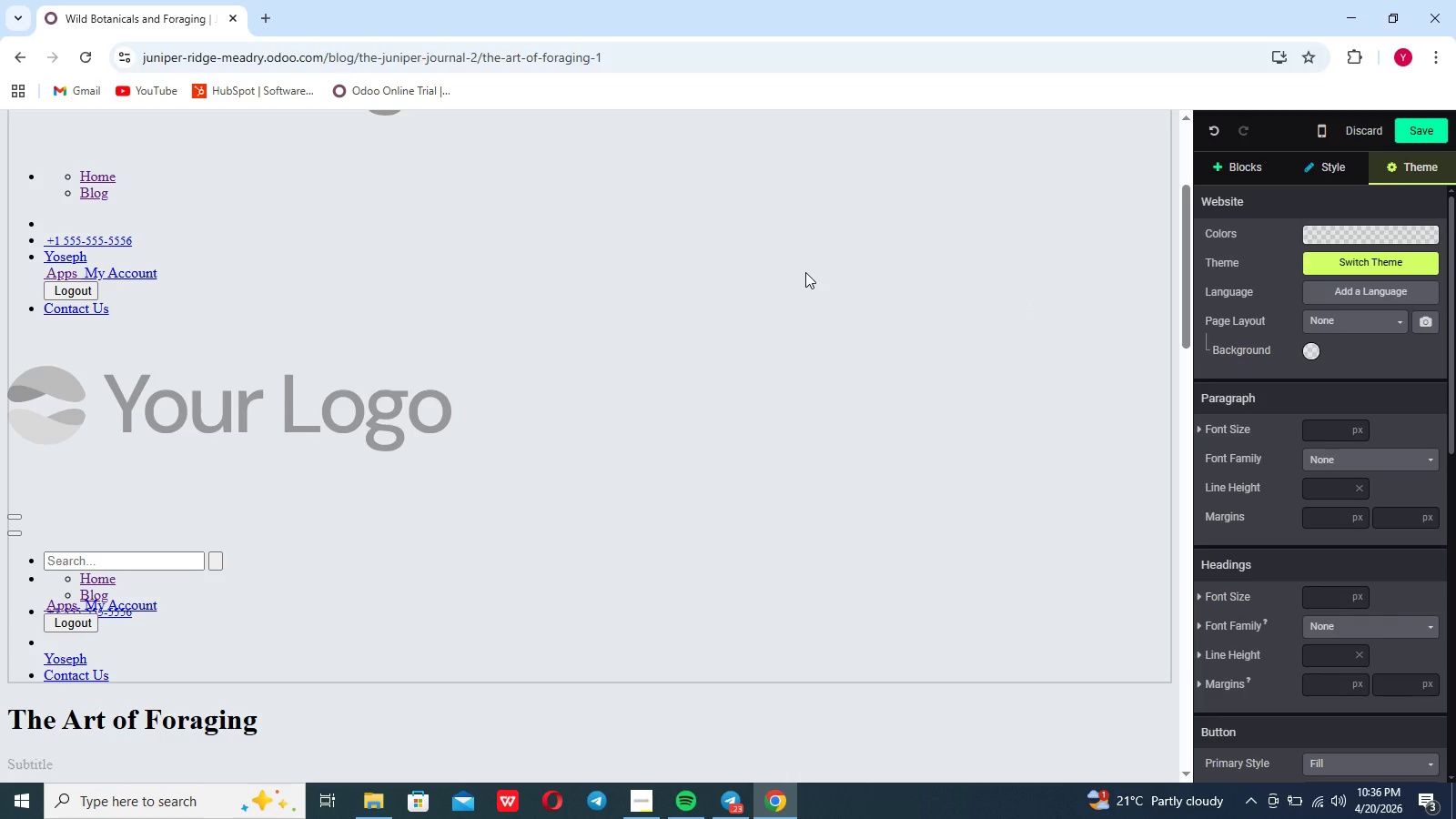 
left_click([856, 341])
 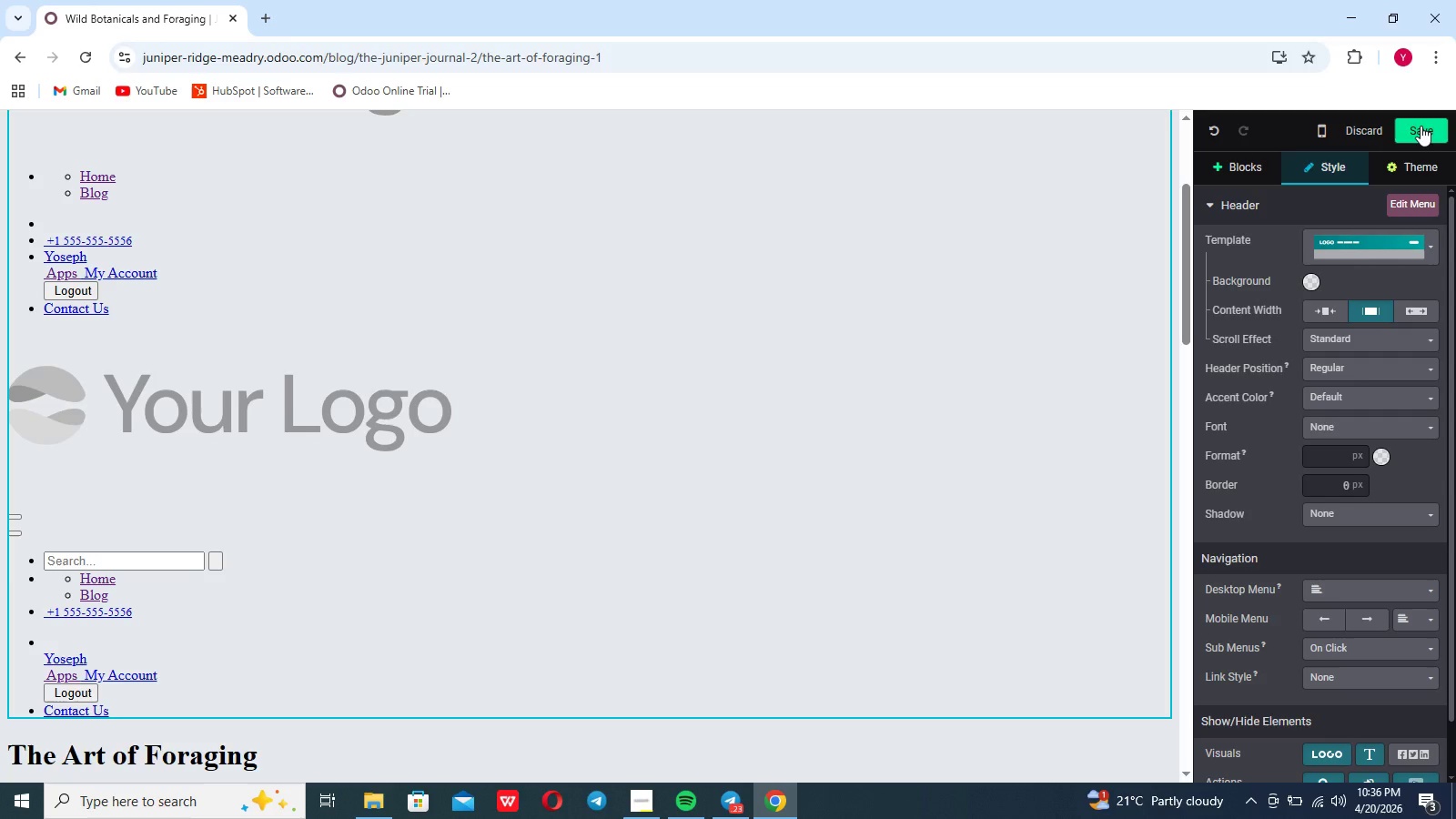 
left_click([1420, 131])
 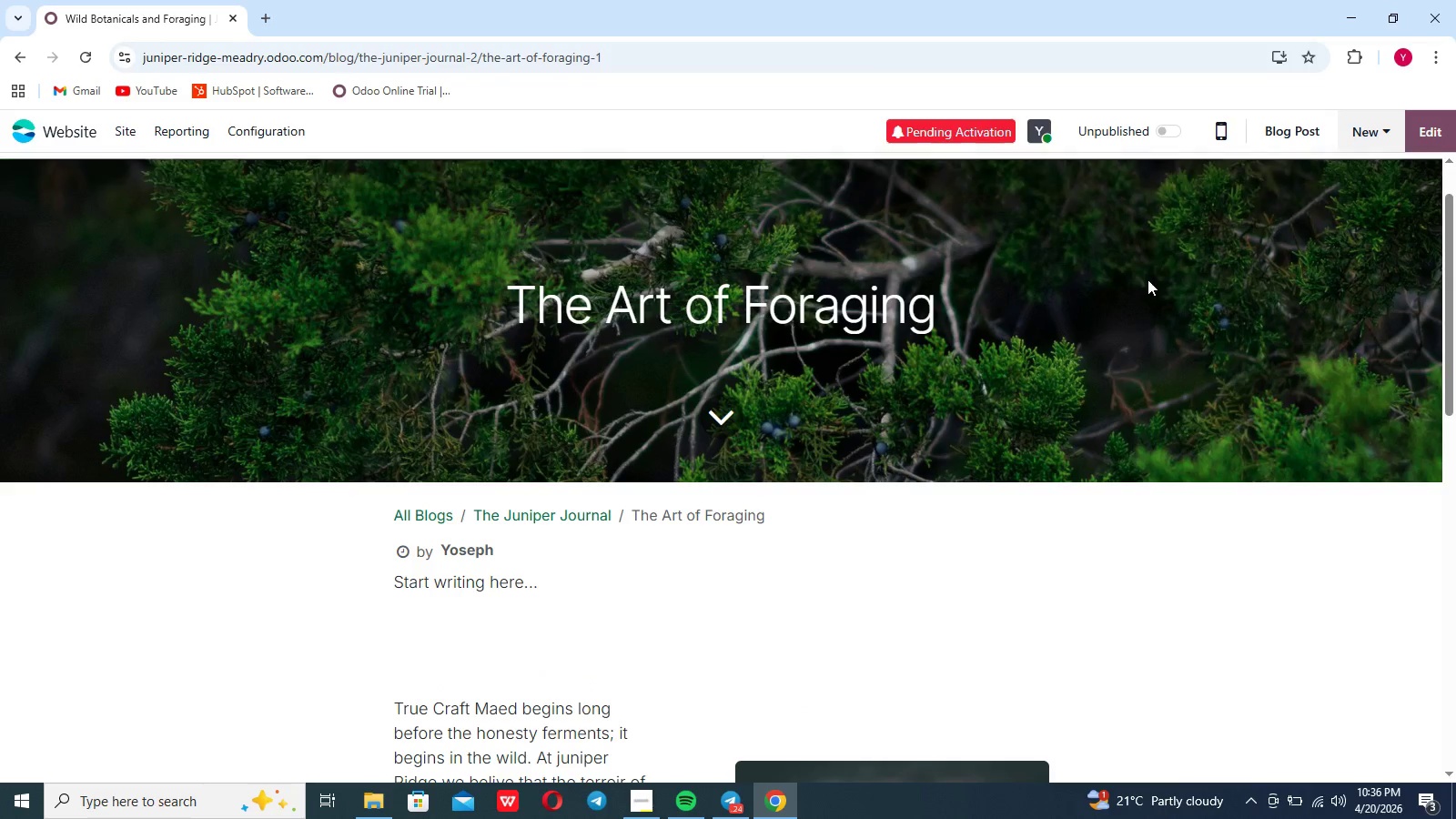 
scroll: coordinate [1079, 434], scroll_direction: down, amount: 16.0
 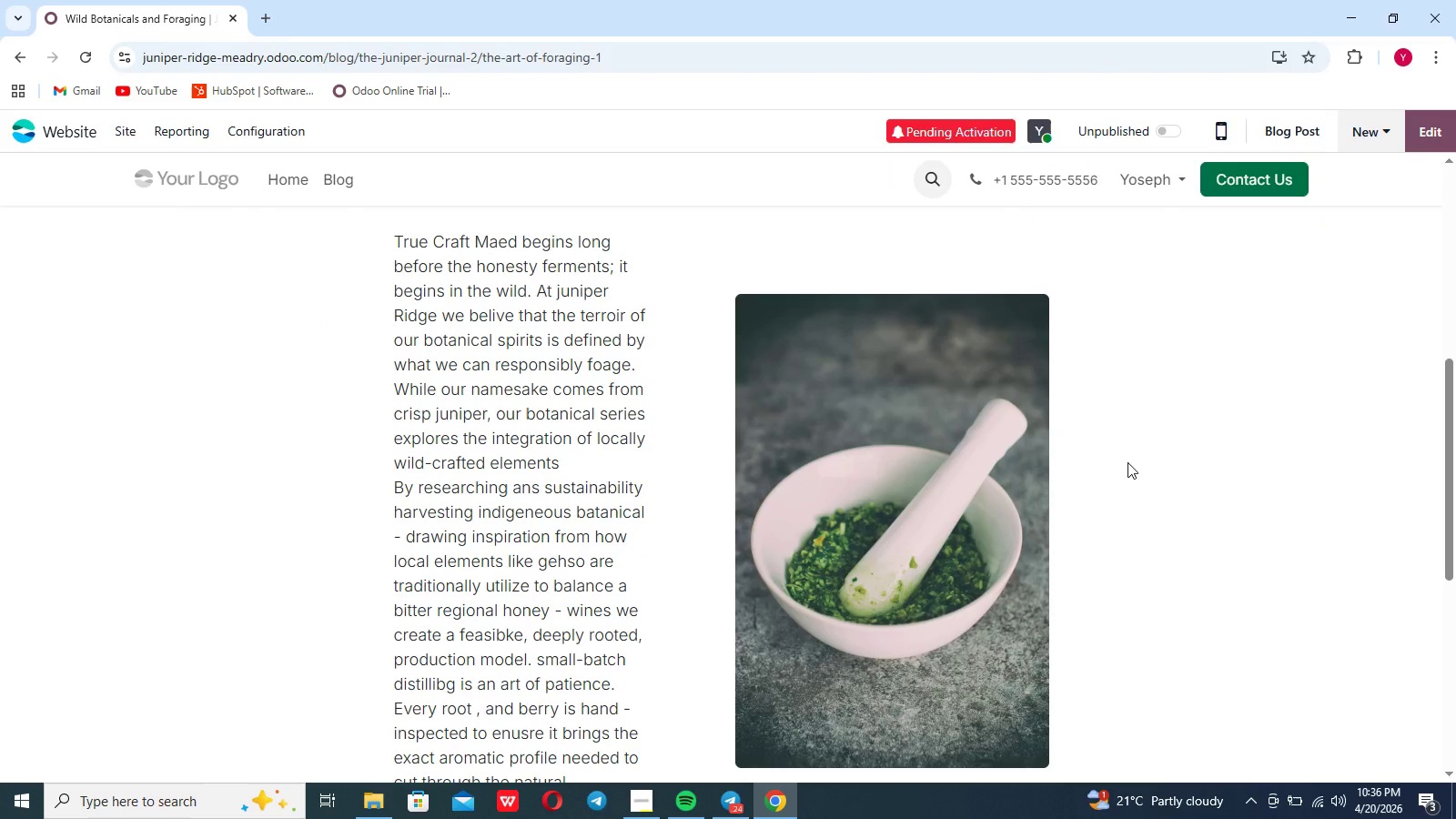 
left_click([1130, 464])
 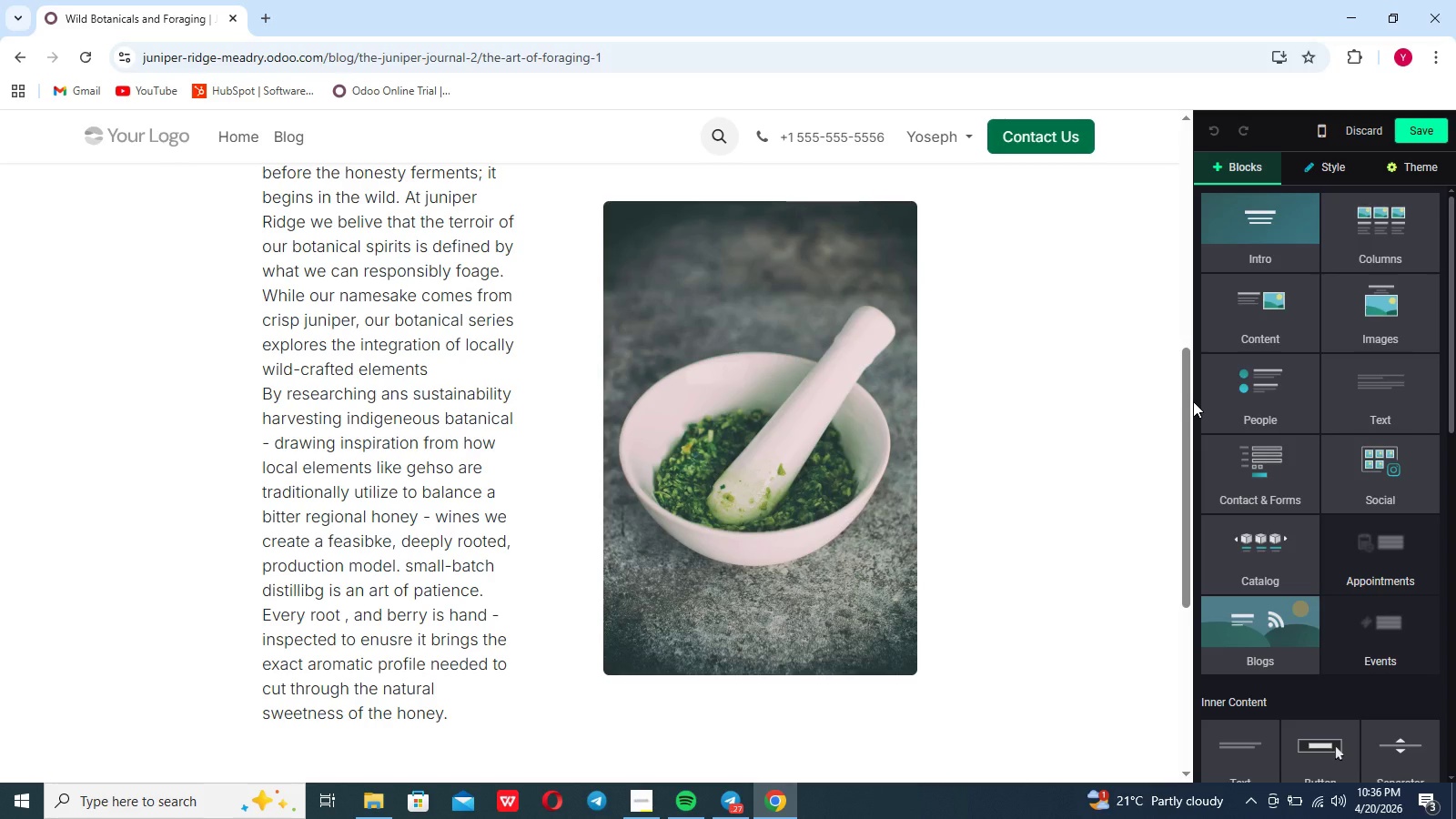 
double_click([1029, 478])
 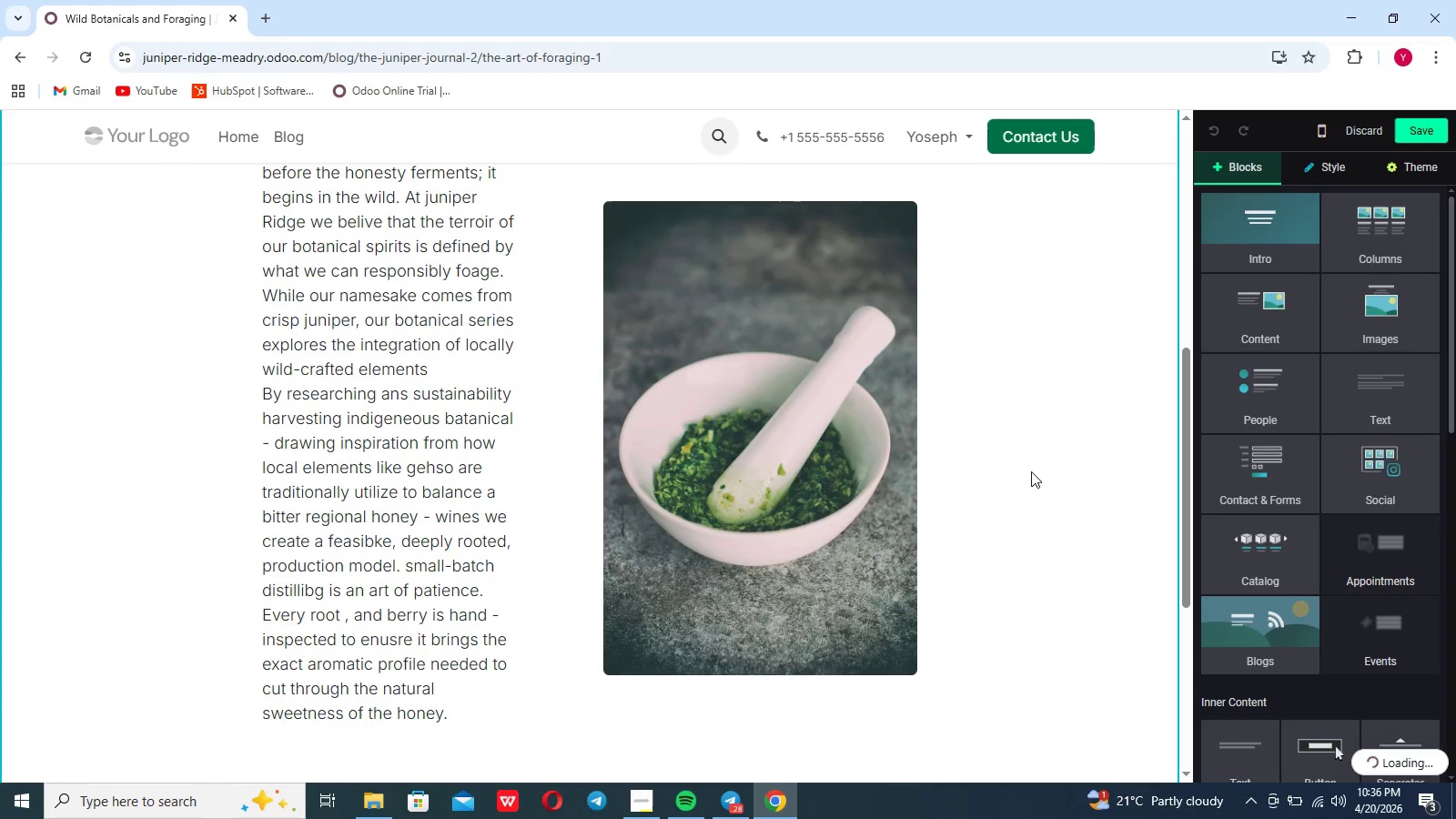 
left_click([1036, 466])
 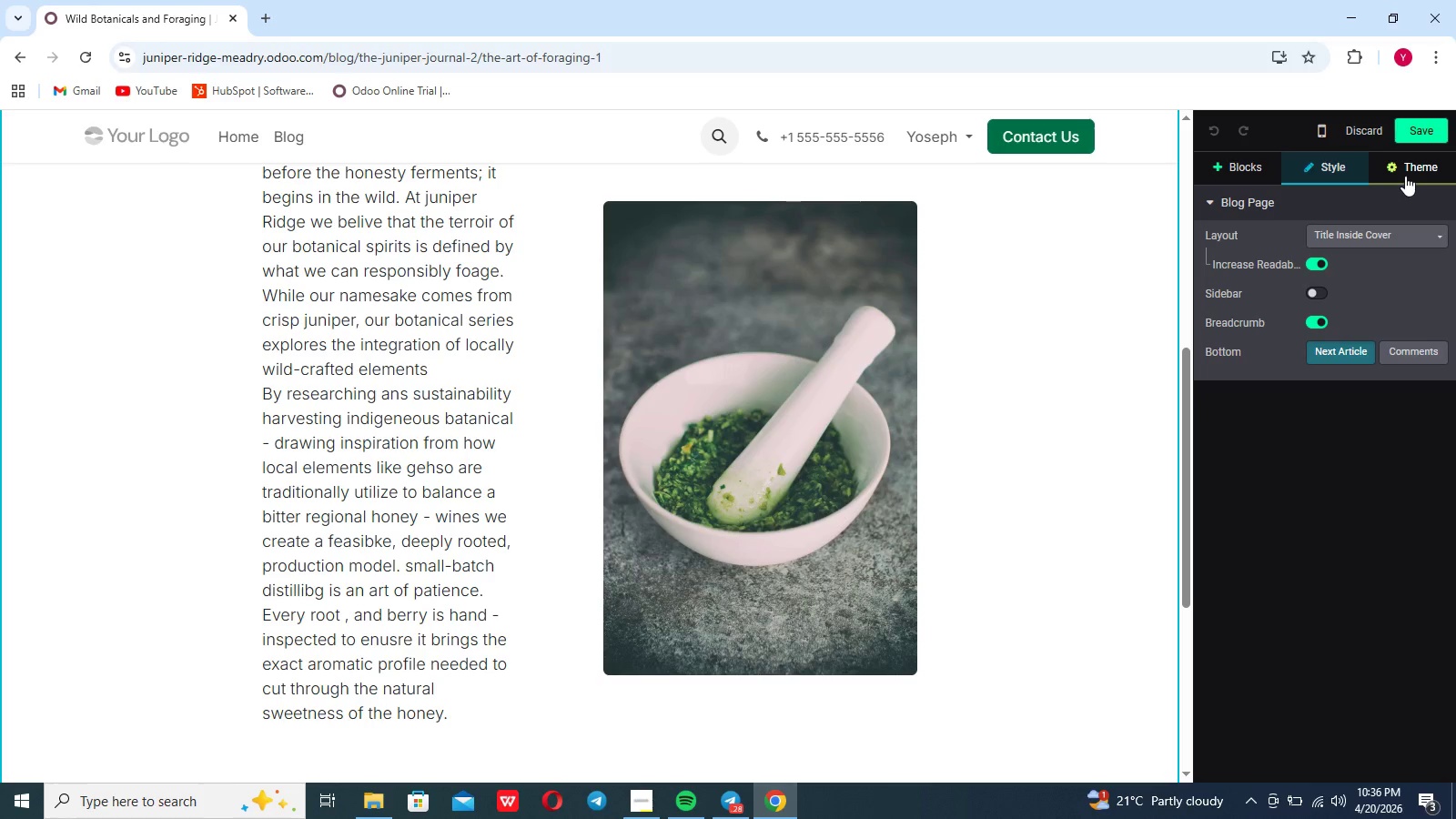 
left_click([1405, 175])
 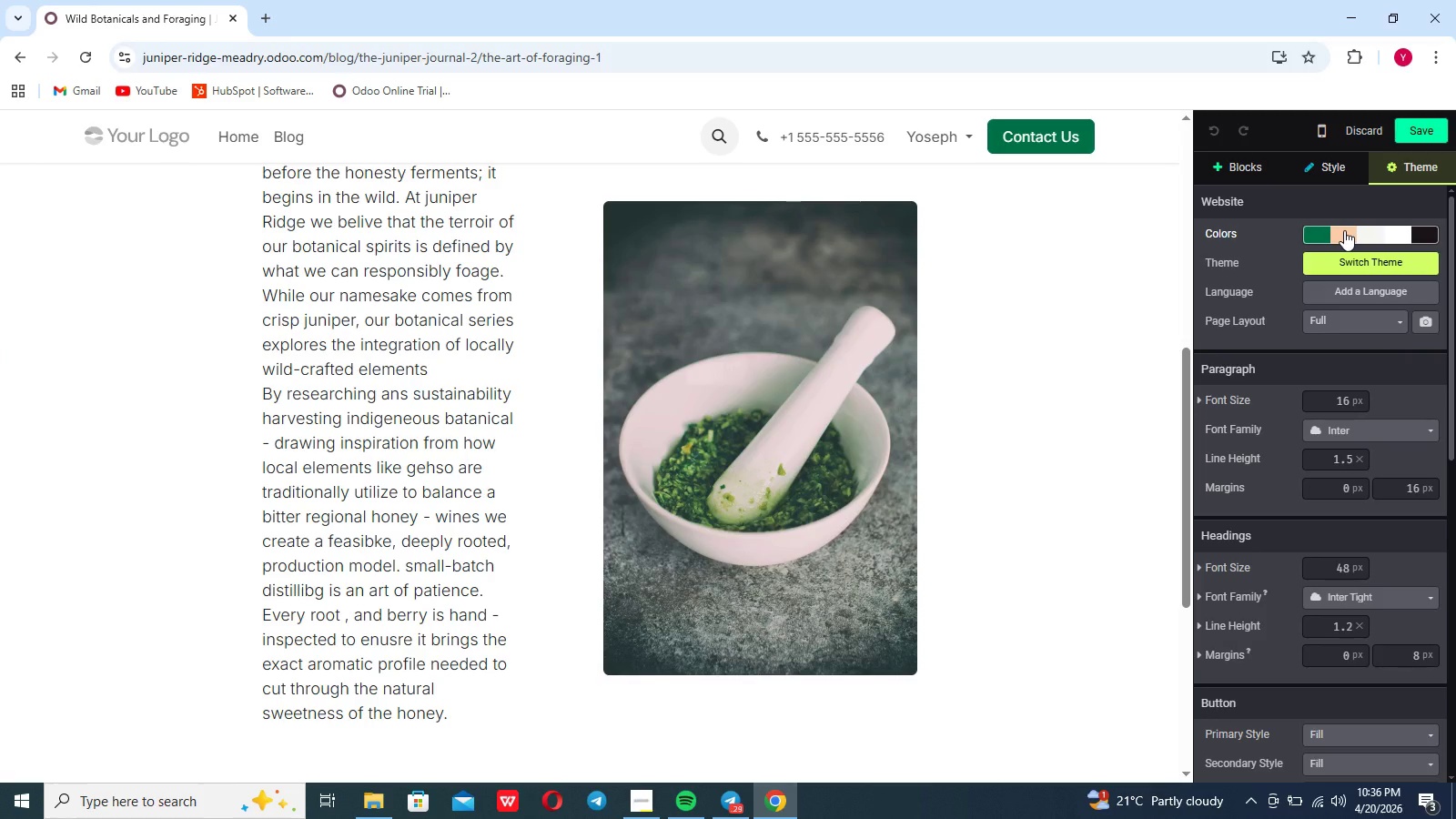 
left_click([1344, 230])
 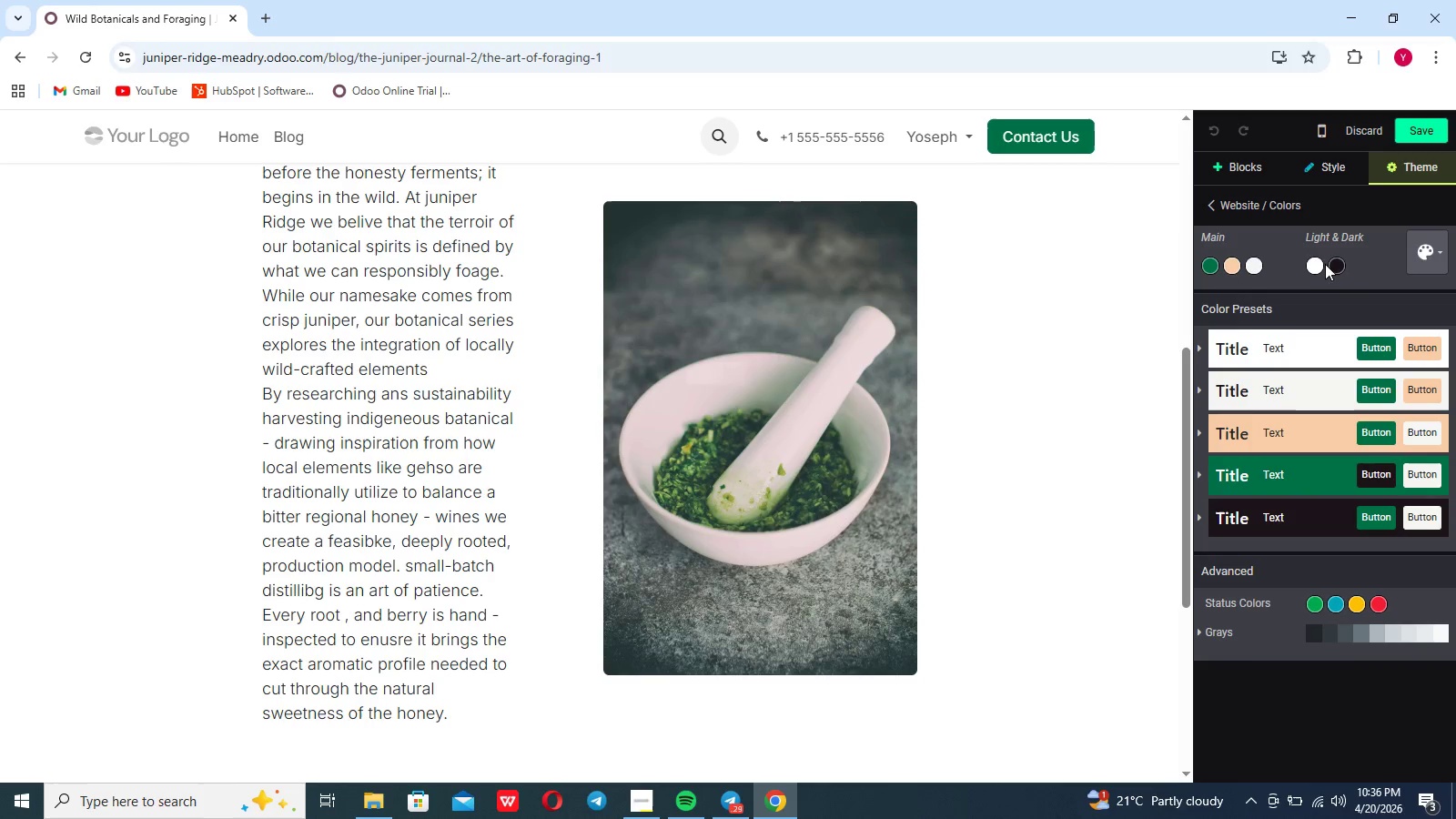 
left_click([1316, 267])
 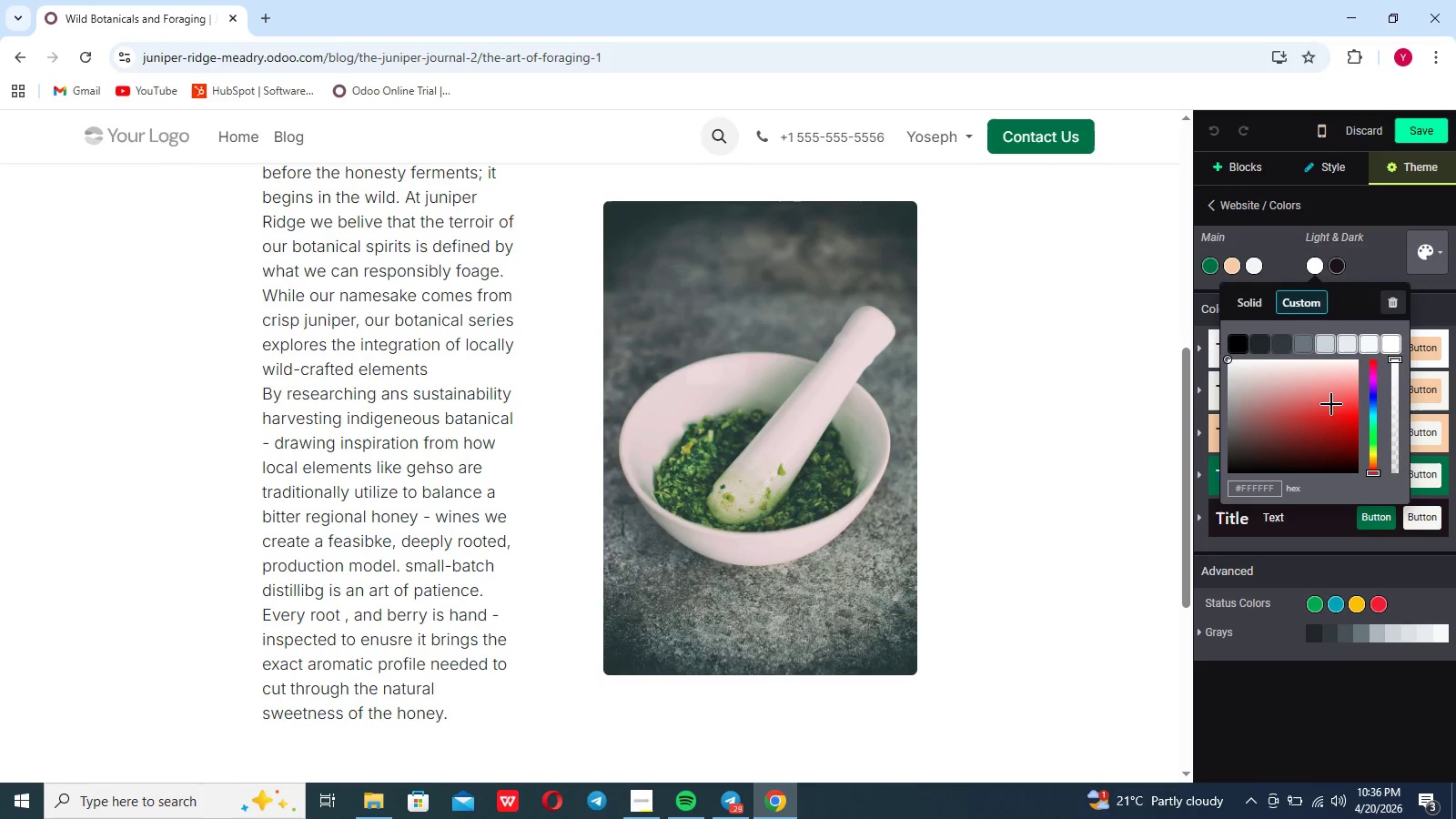 
left_click_drag(start_coordinate=[1236, 402], to_coordinate=[1262, 424])
 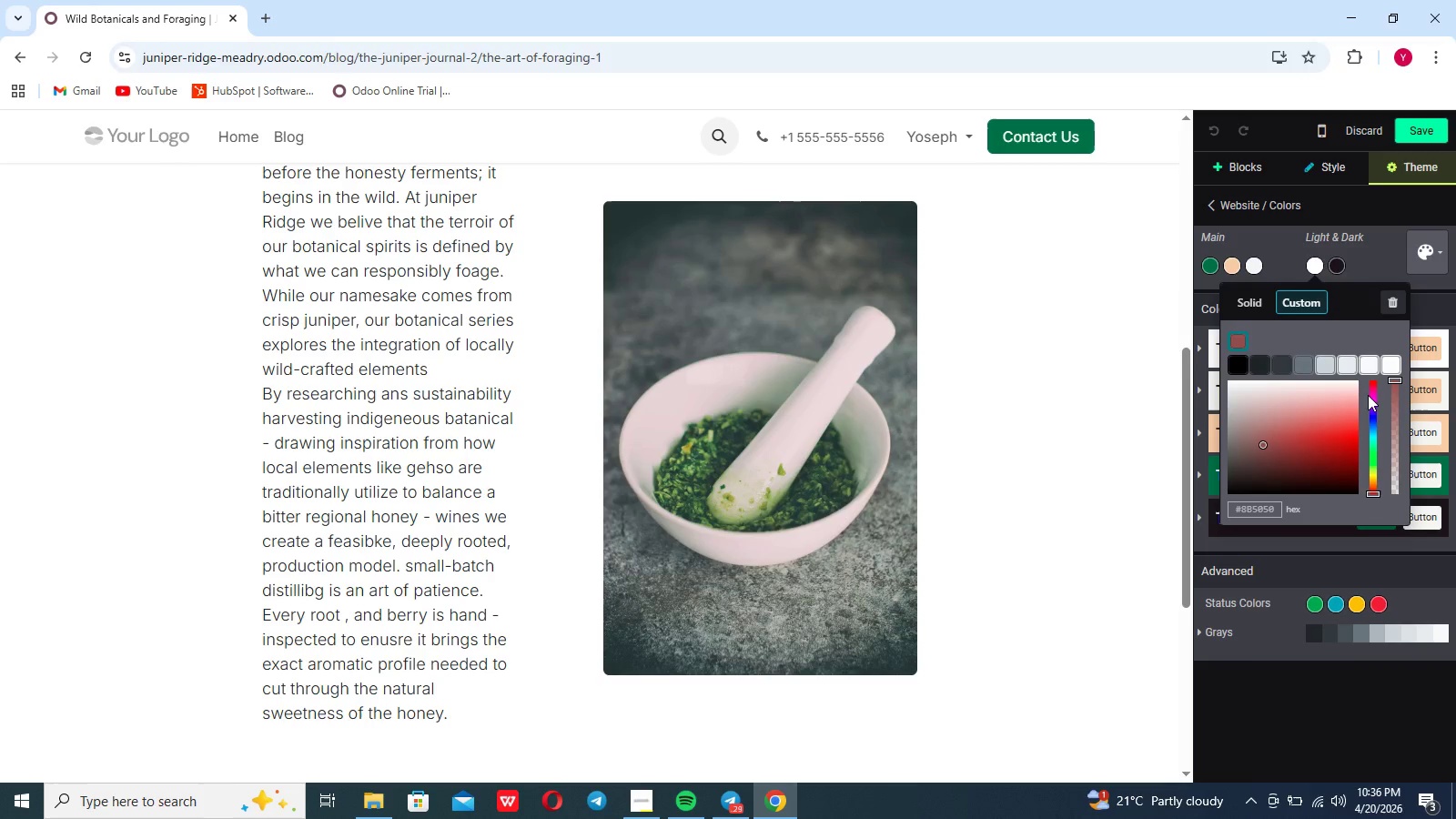 
left_click_drag(start_coordinate=[1369, 393], to_coordinate=[1370, 421])
 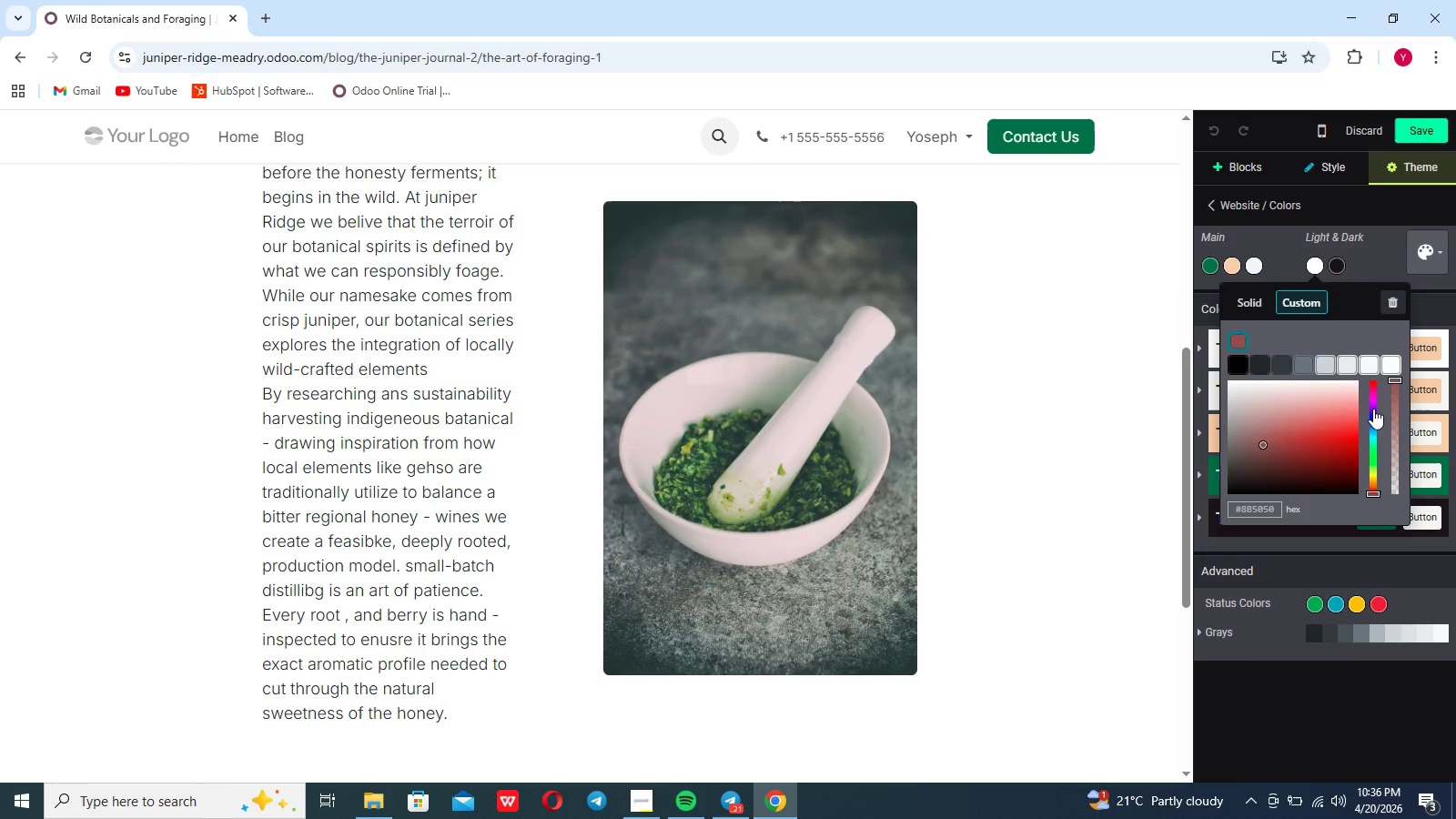 
left_click_drag(start_coordinate=[1373, 410], to_coordinate=[1374, 453])
 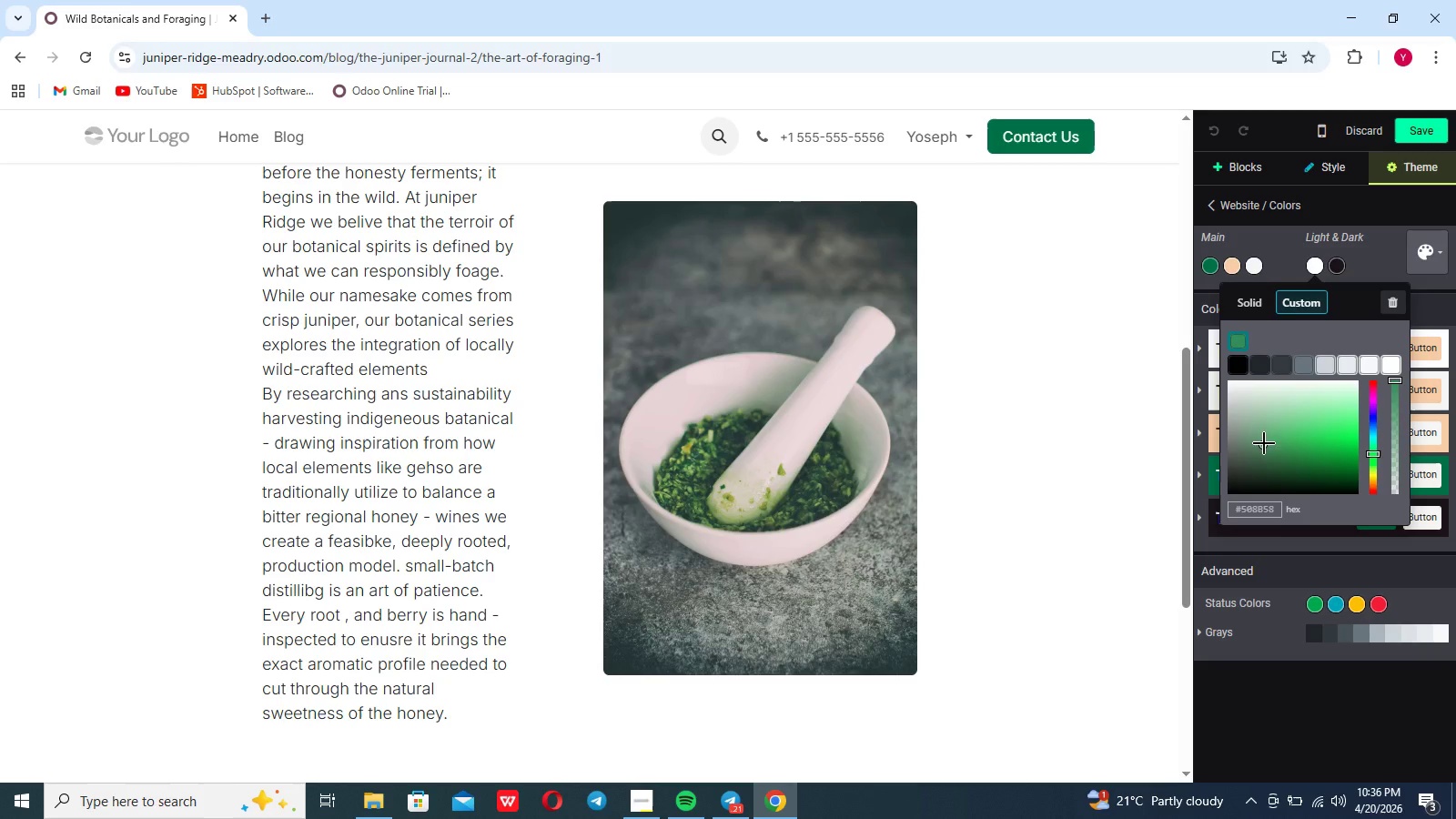 
left_click_drag(start_coordinate=[1264, 443], to_coordinate=[1266, 452])
 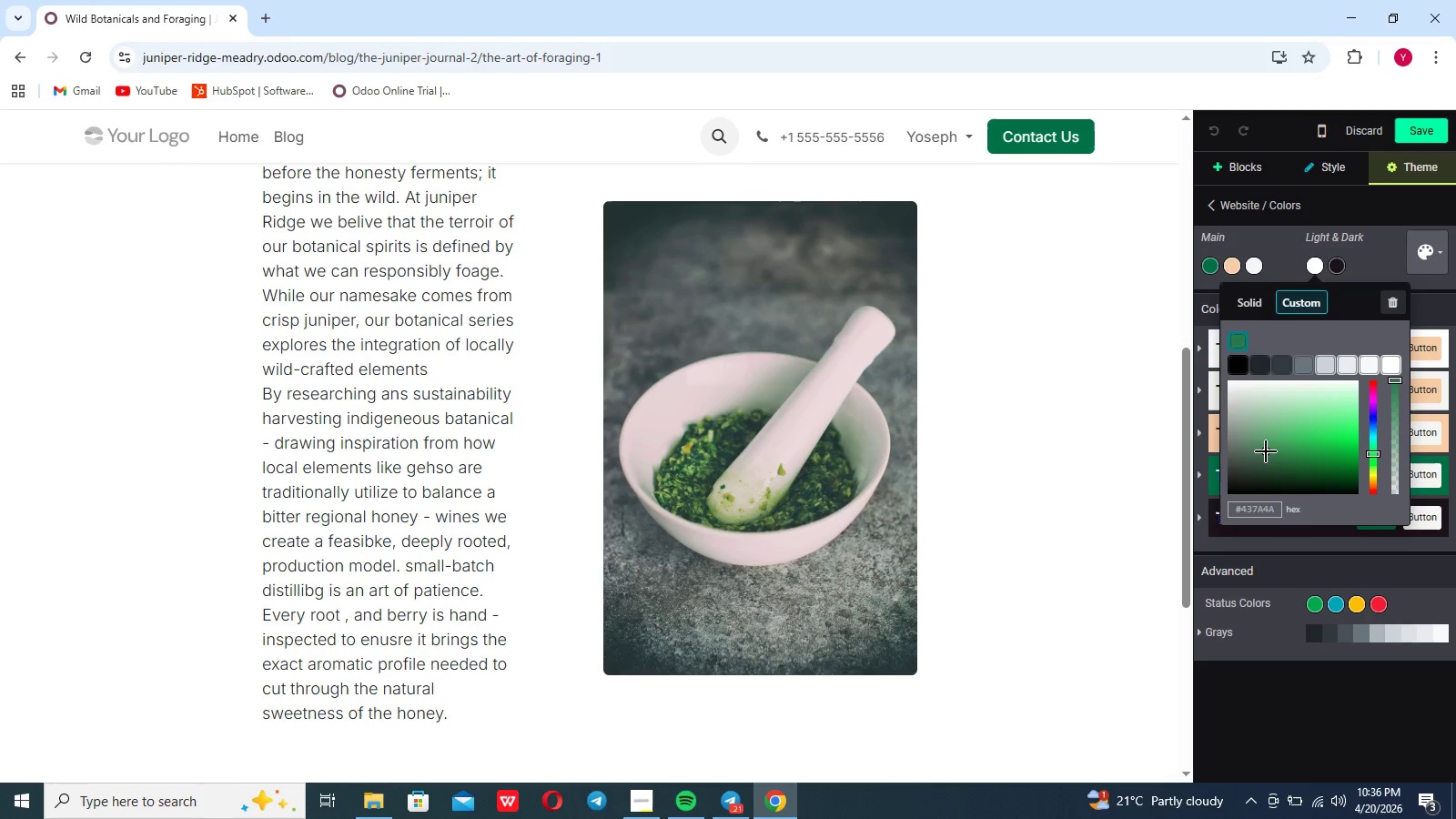 
left_click([1266, 451])
 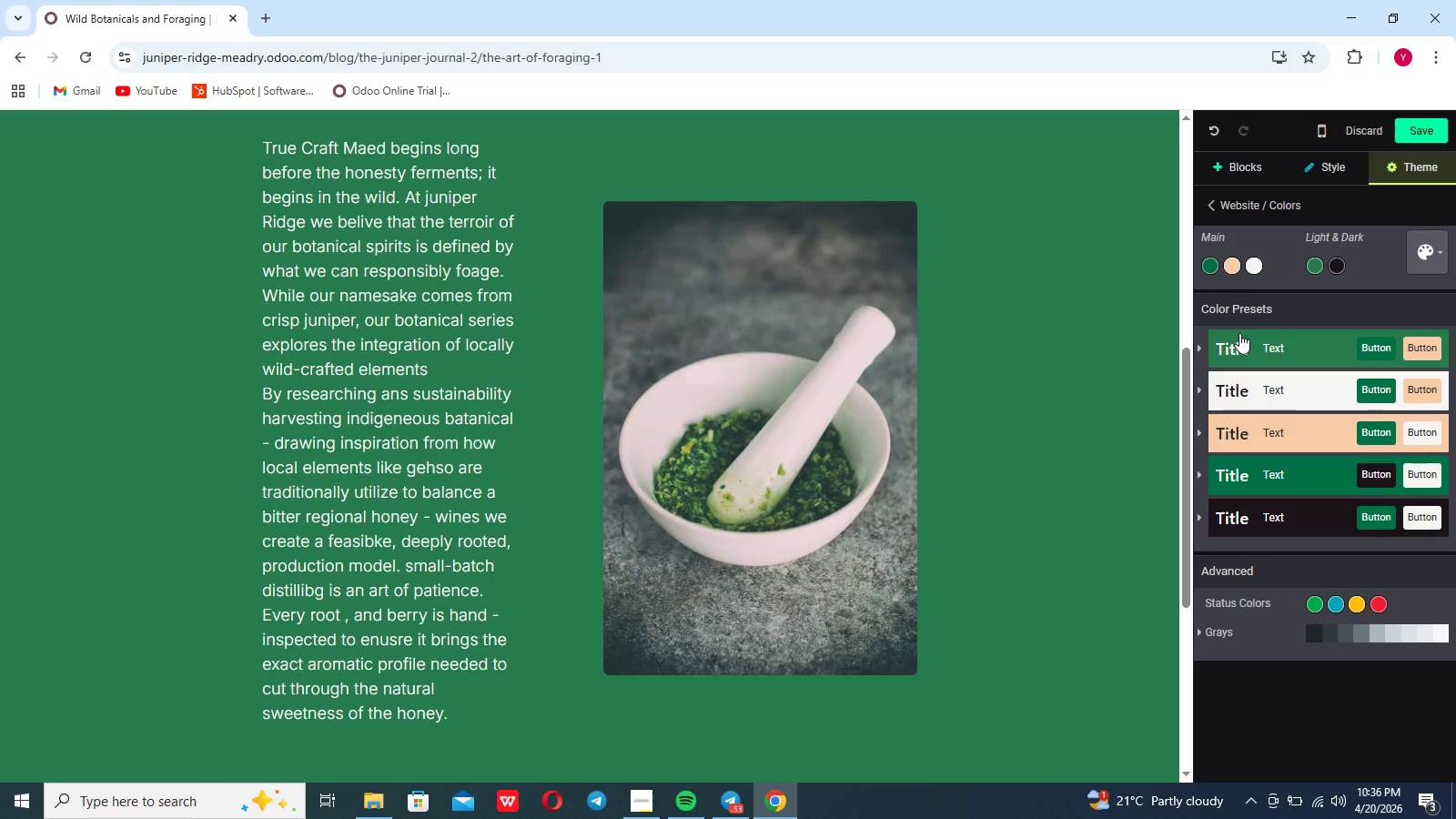 
wait(7.36)
 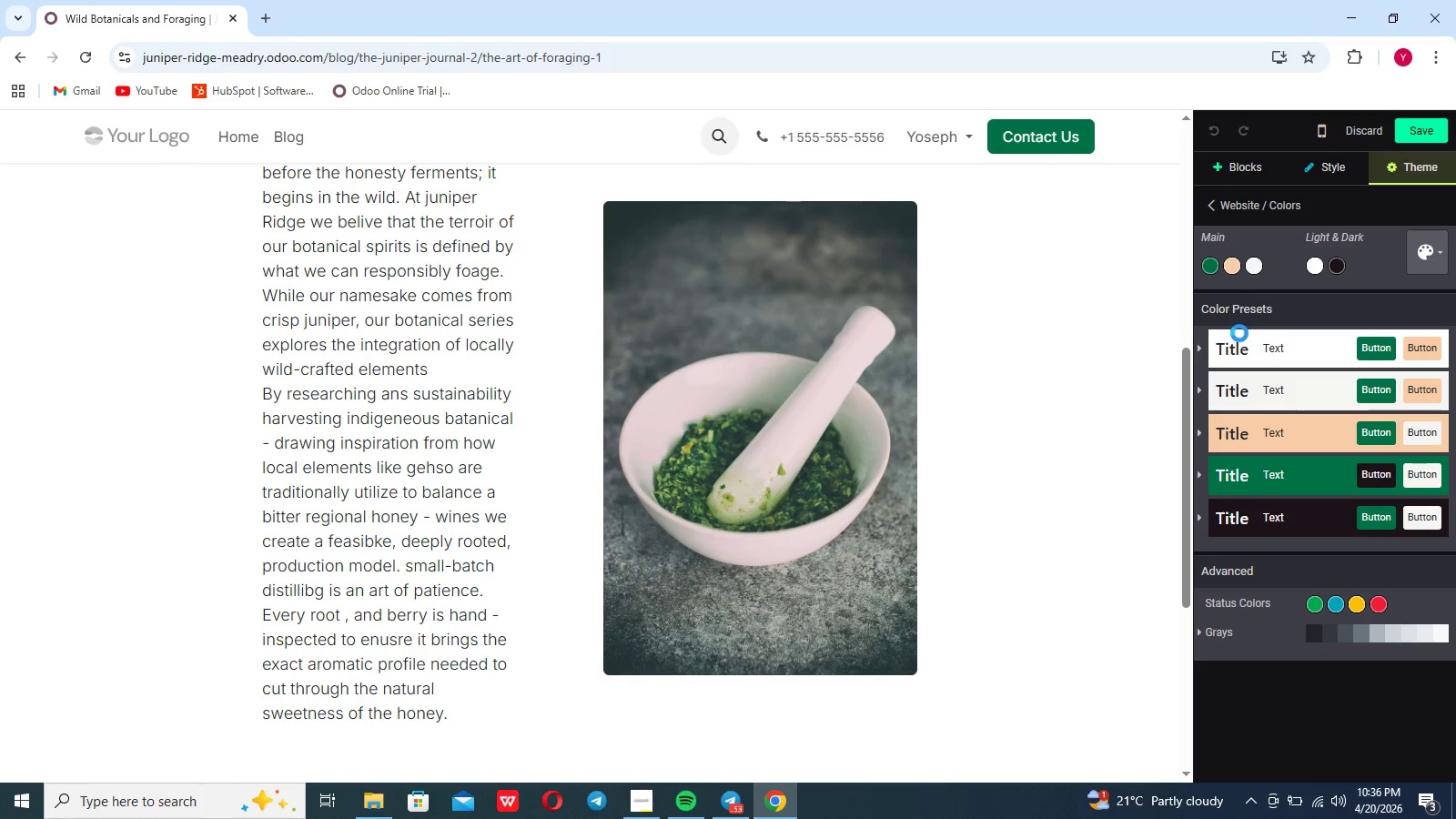 
left_click([1314, 264])
 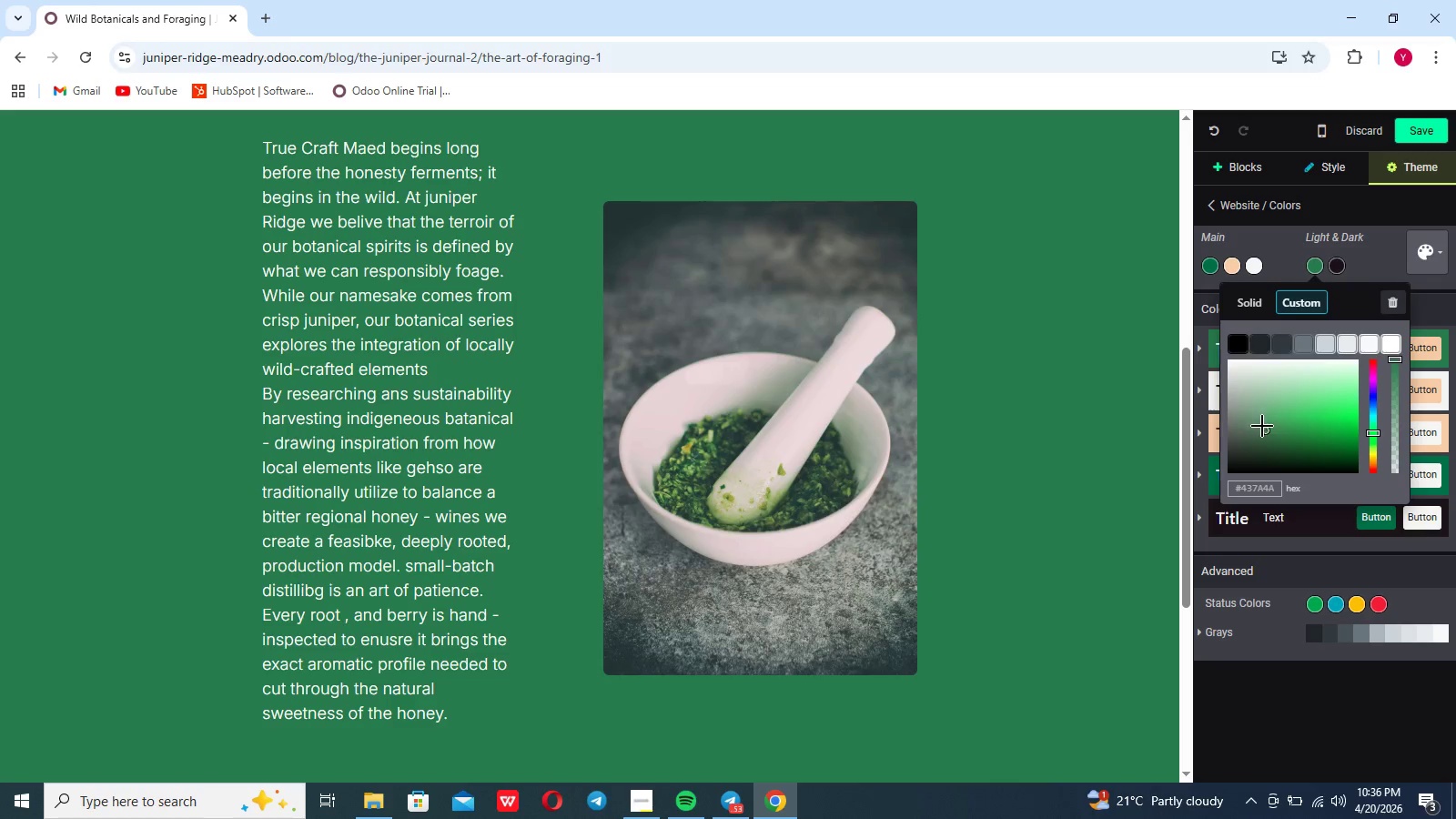 
left_click_drag(start_coordinate=[1267, 430], to_coordinate=[1268, 441])
 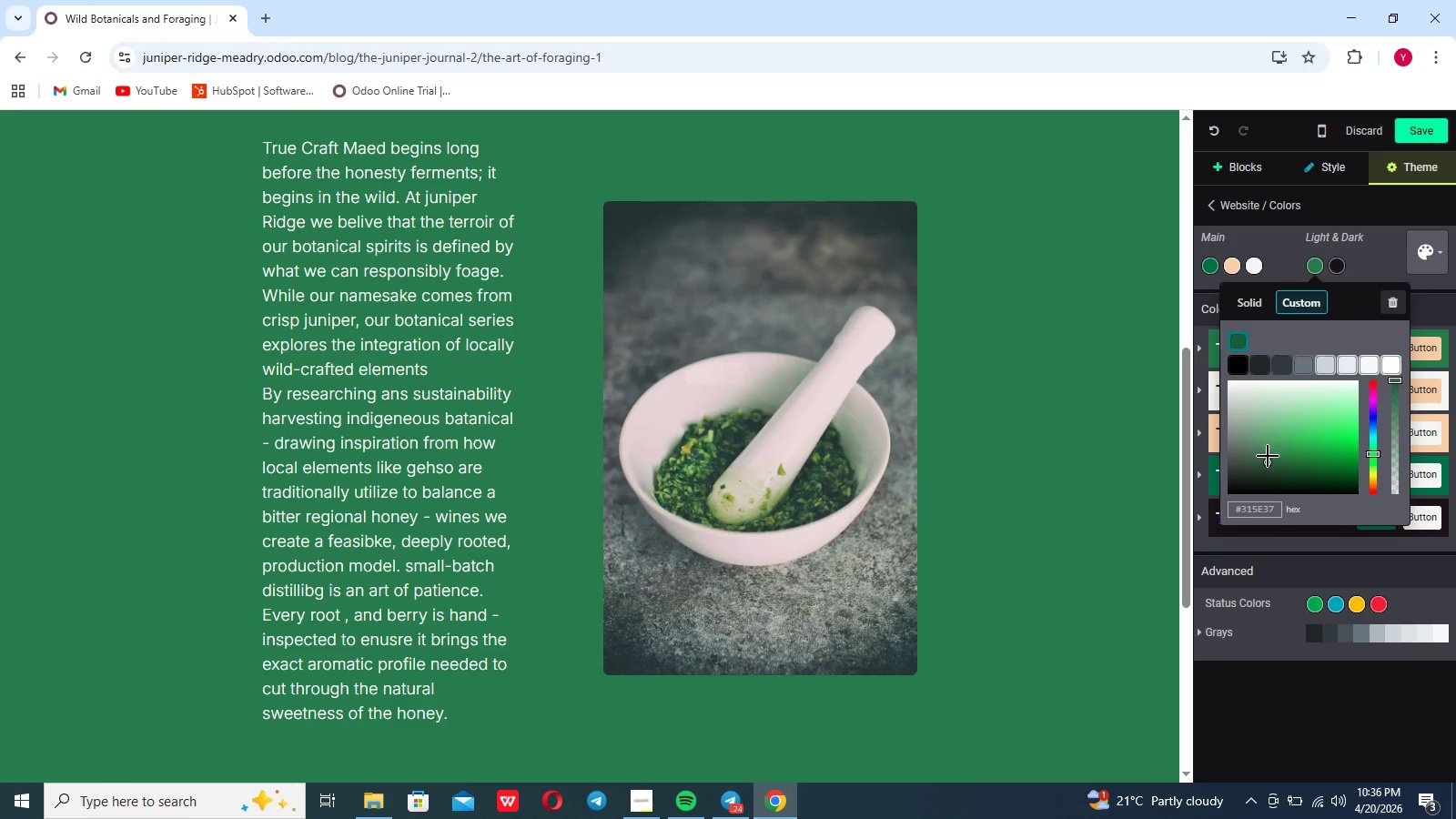 
left_click_drag(start_coordinate=[1268, 462], to_coordinate=[1260, 440])
 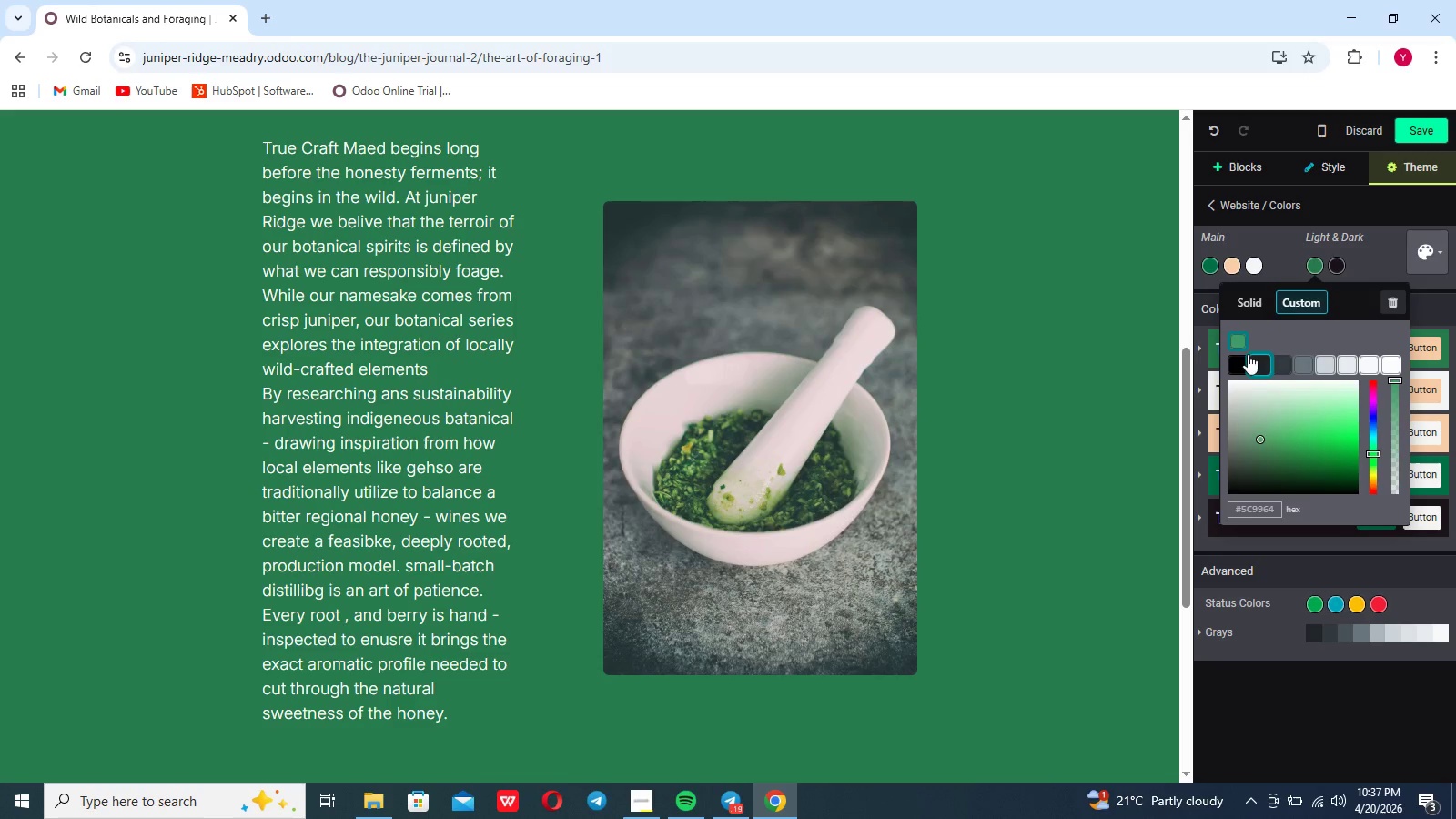 
left_click([1240, 340])
 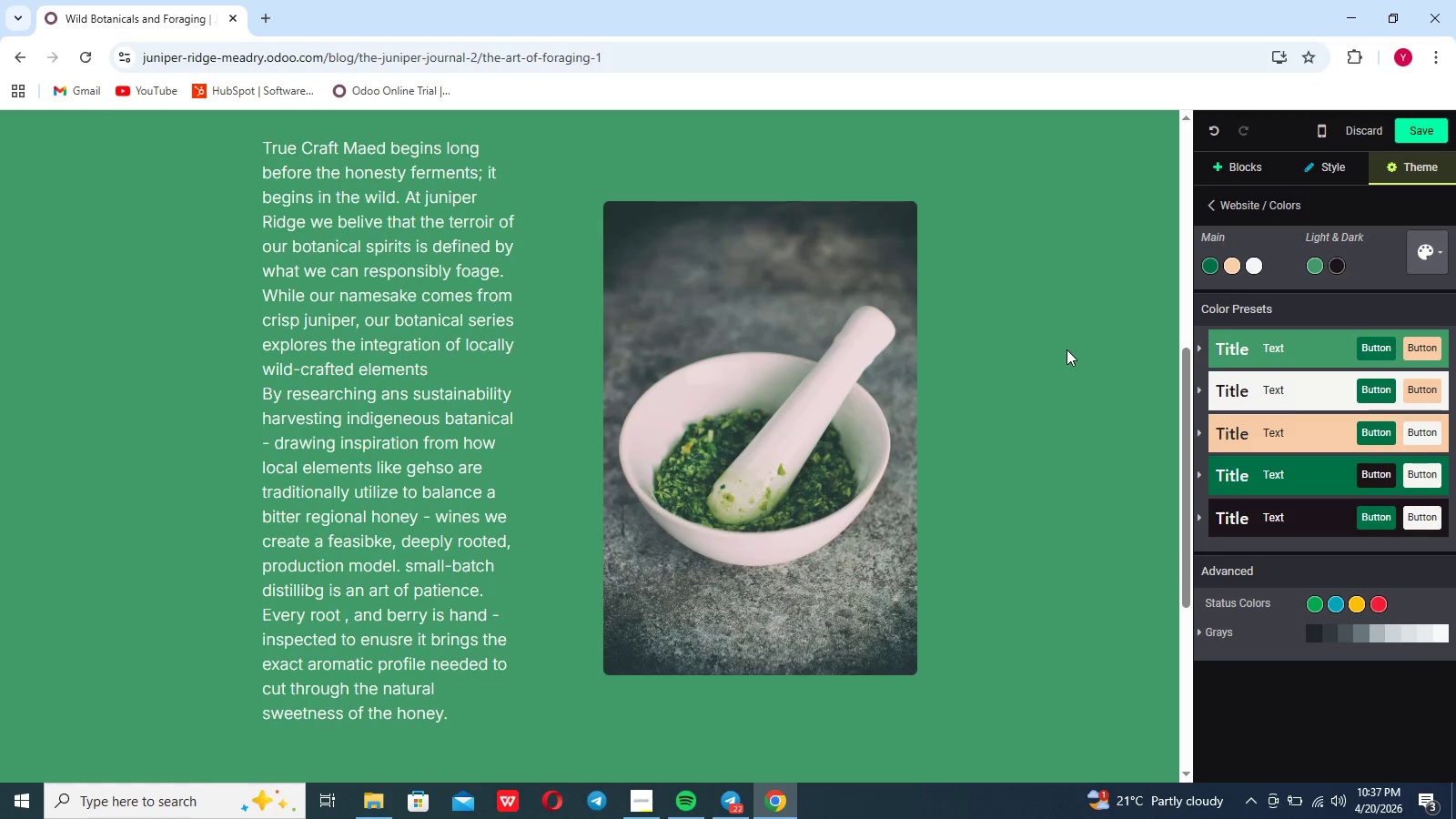 
wait(57.19)
 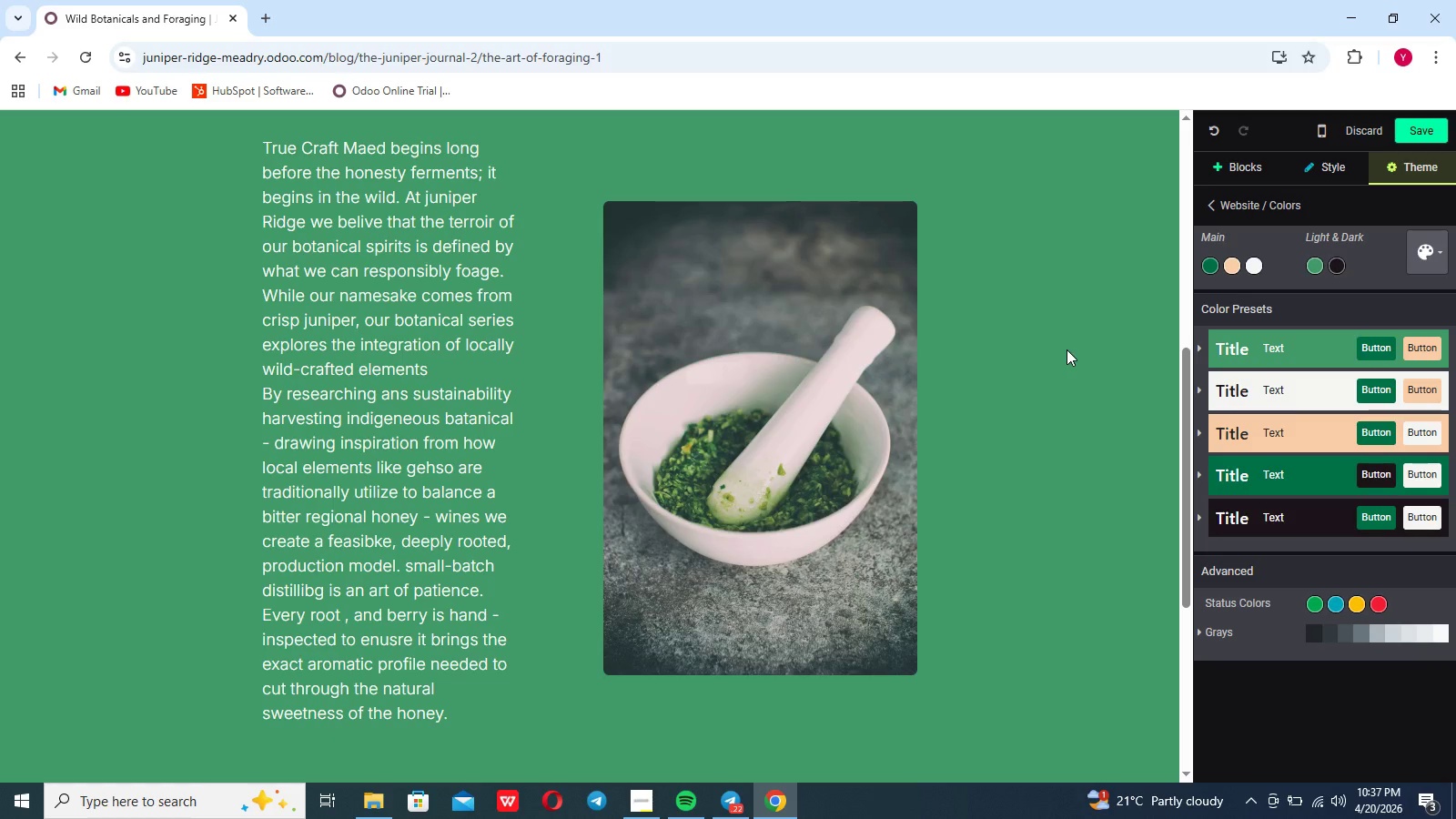 
left_click([521, 412])
 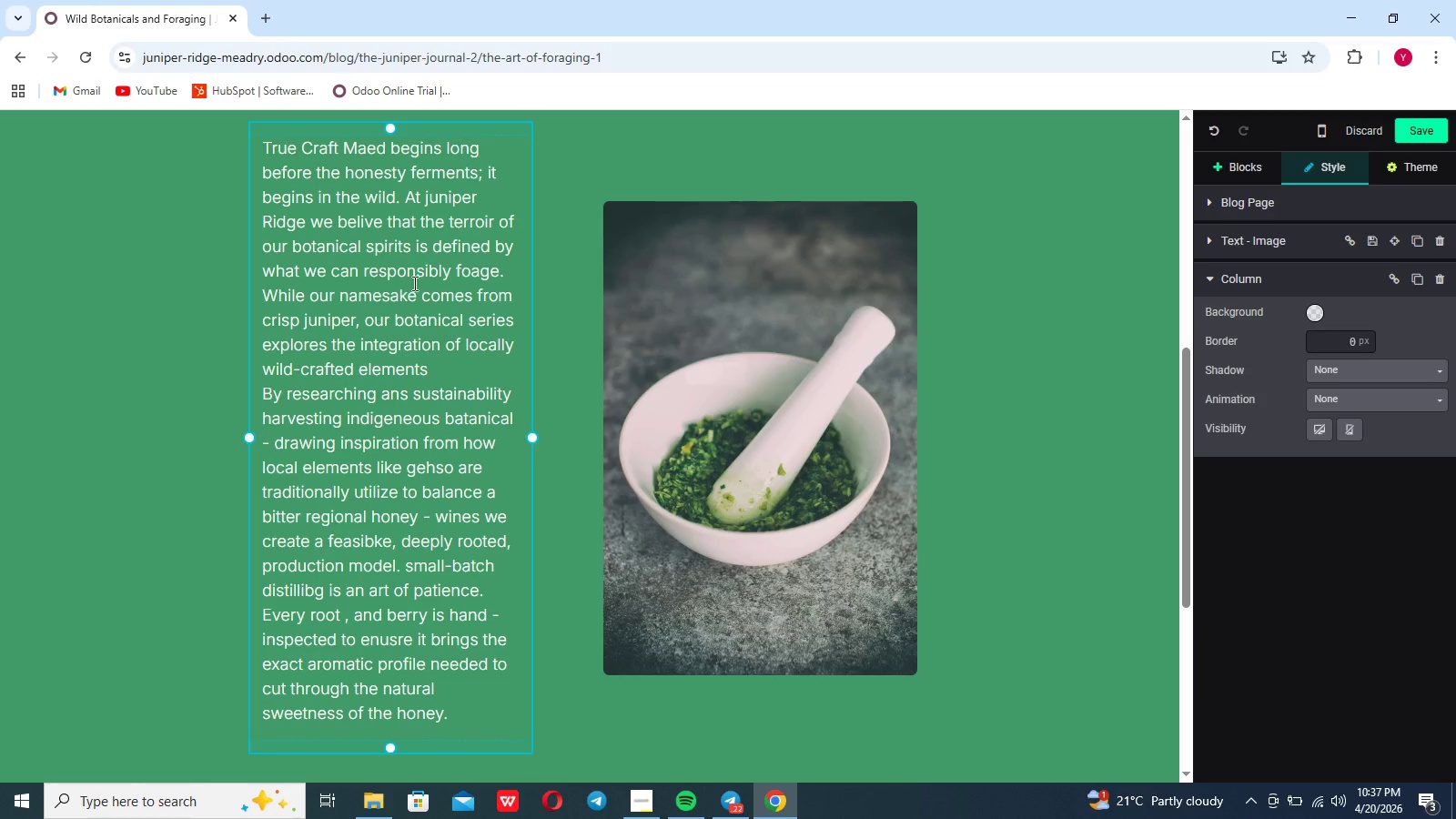 
left_click([405, 273])
 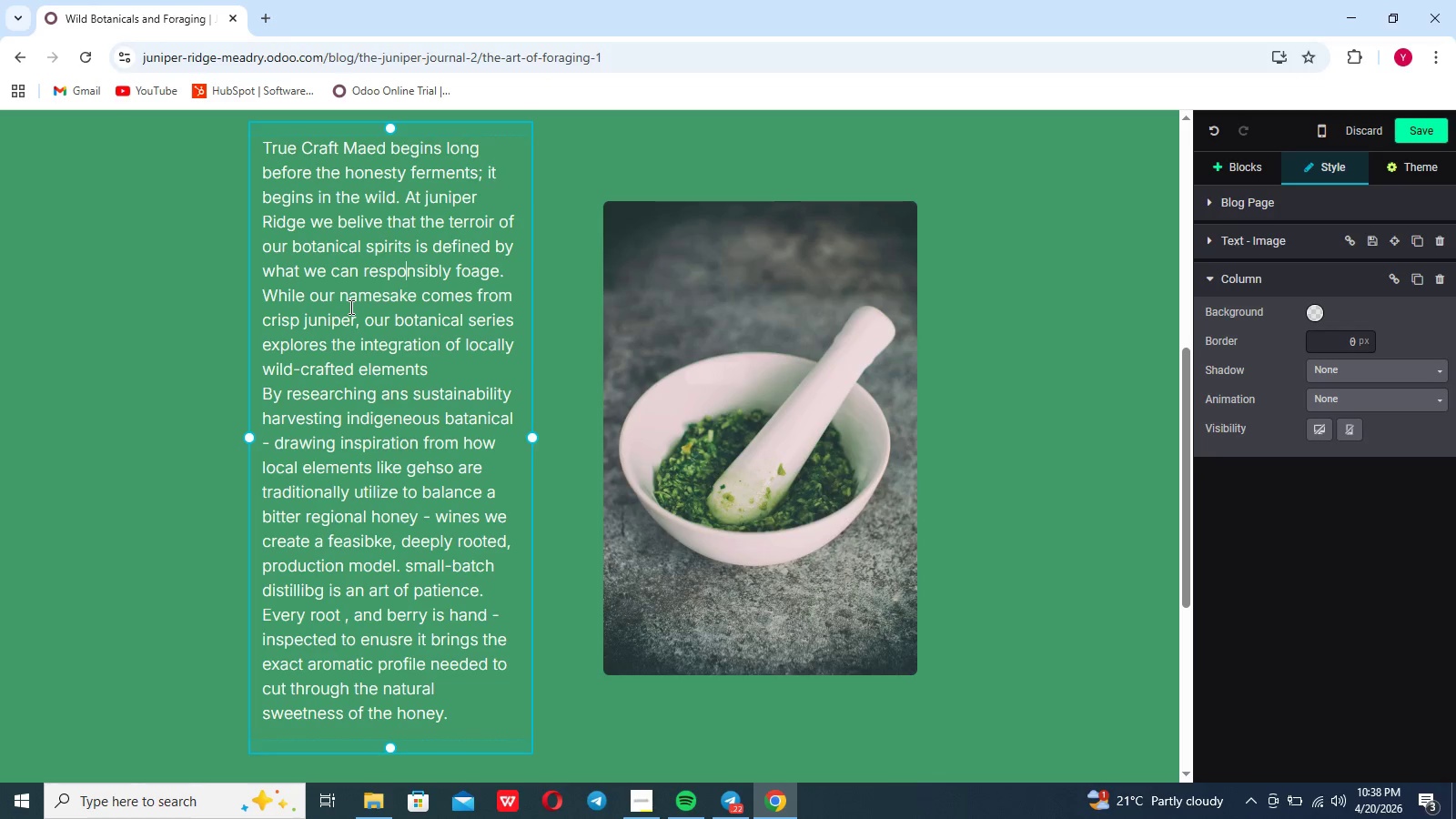 
scroll: coordinate [349, 307], scroll_direction: up, amount: 25.0
 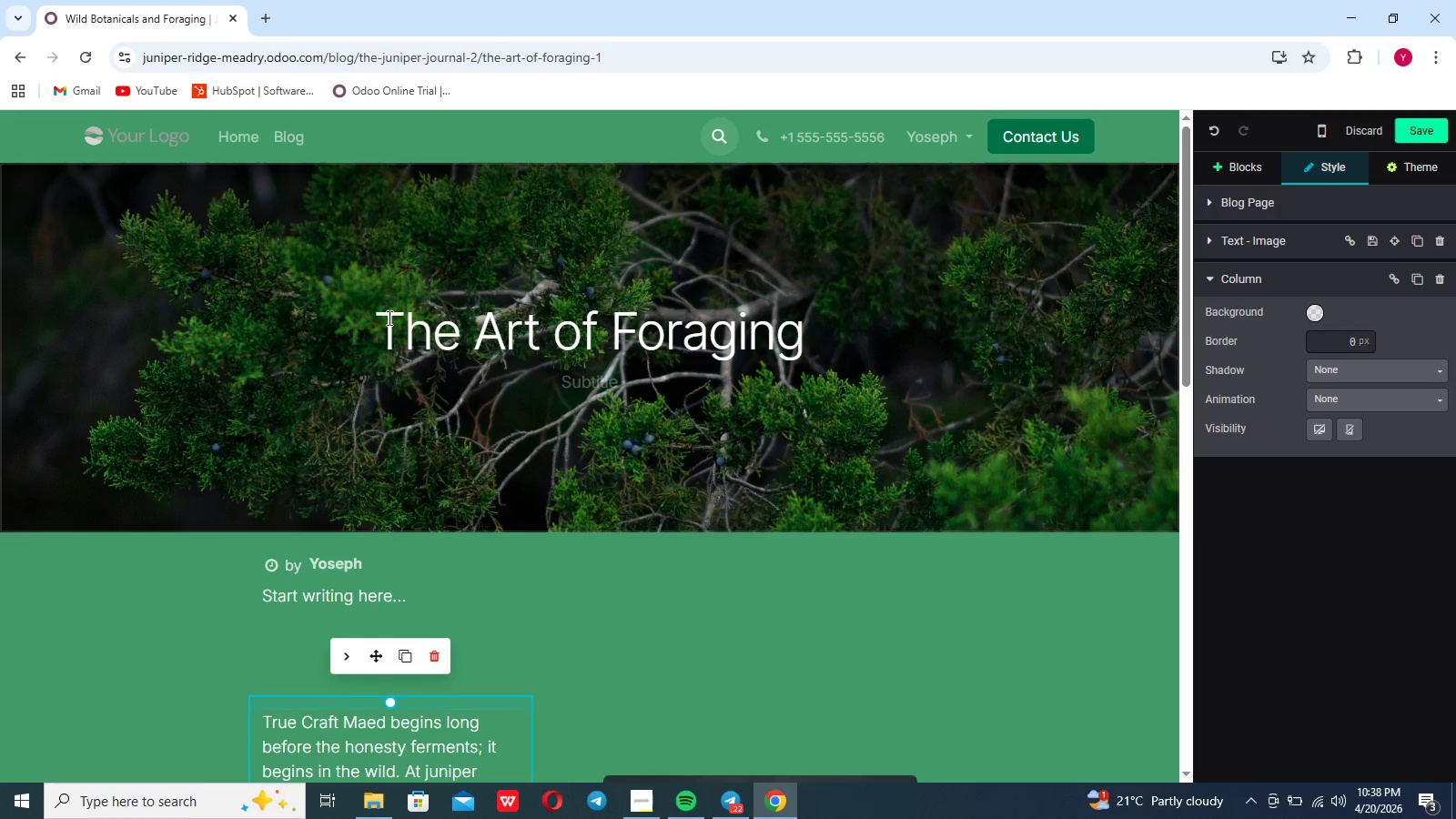 
left_click_drag(start_coordinate=[386, 318], to_coordinate=[812, 332])
 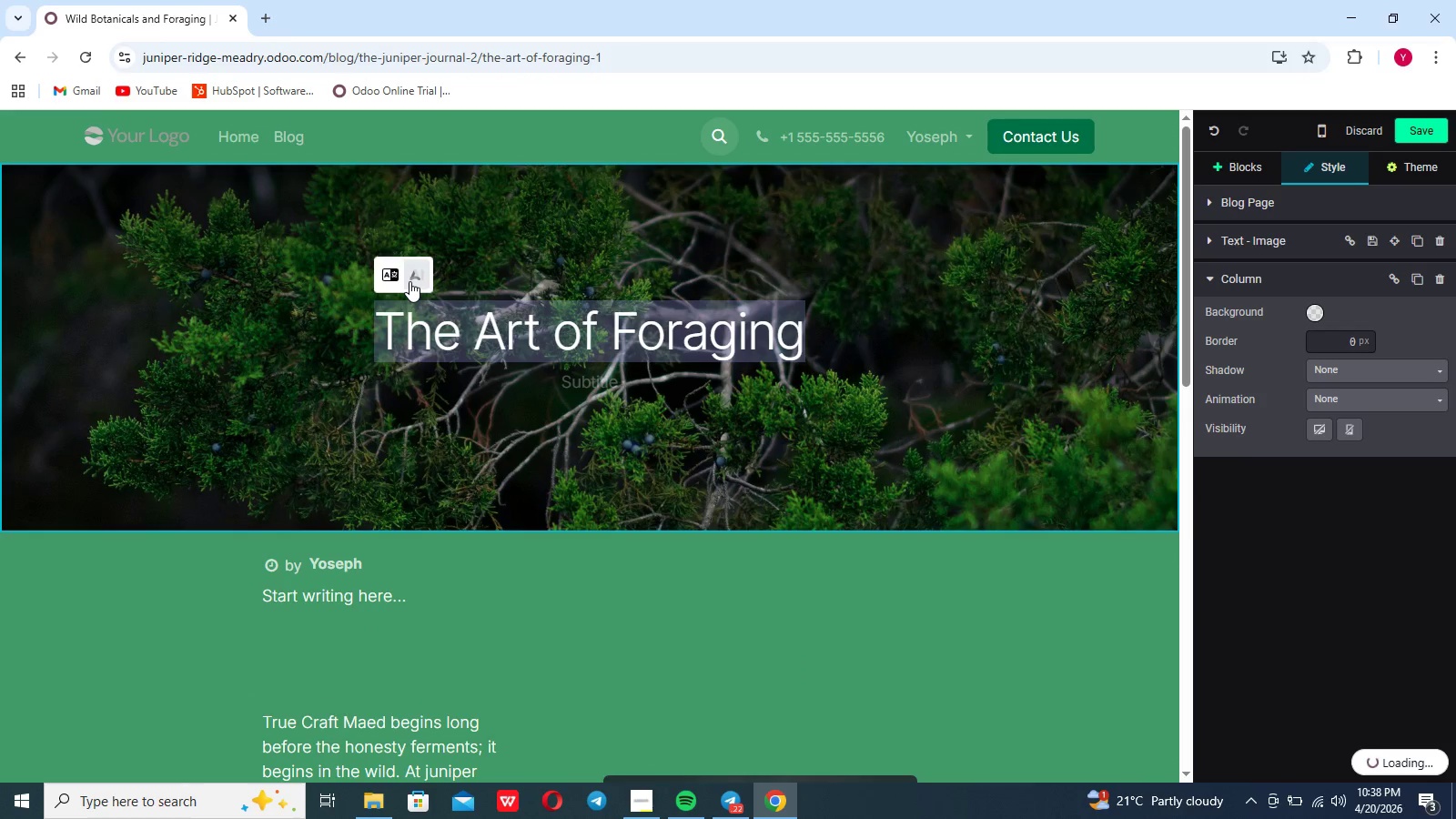 
left_click([442, 334])
 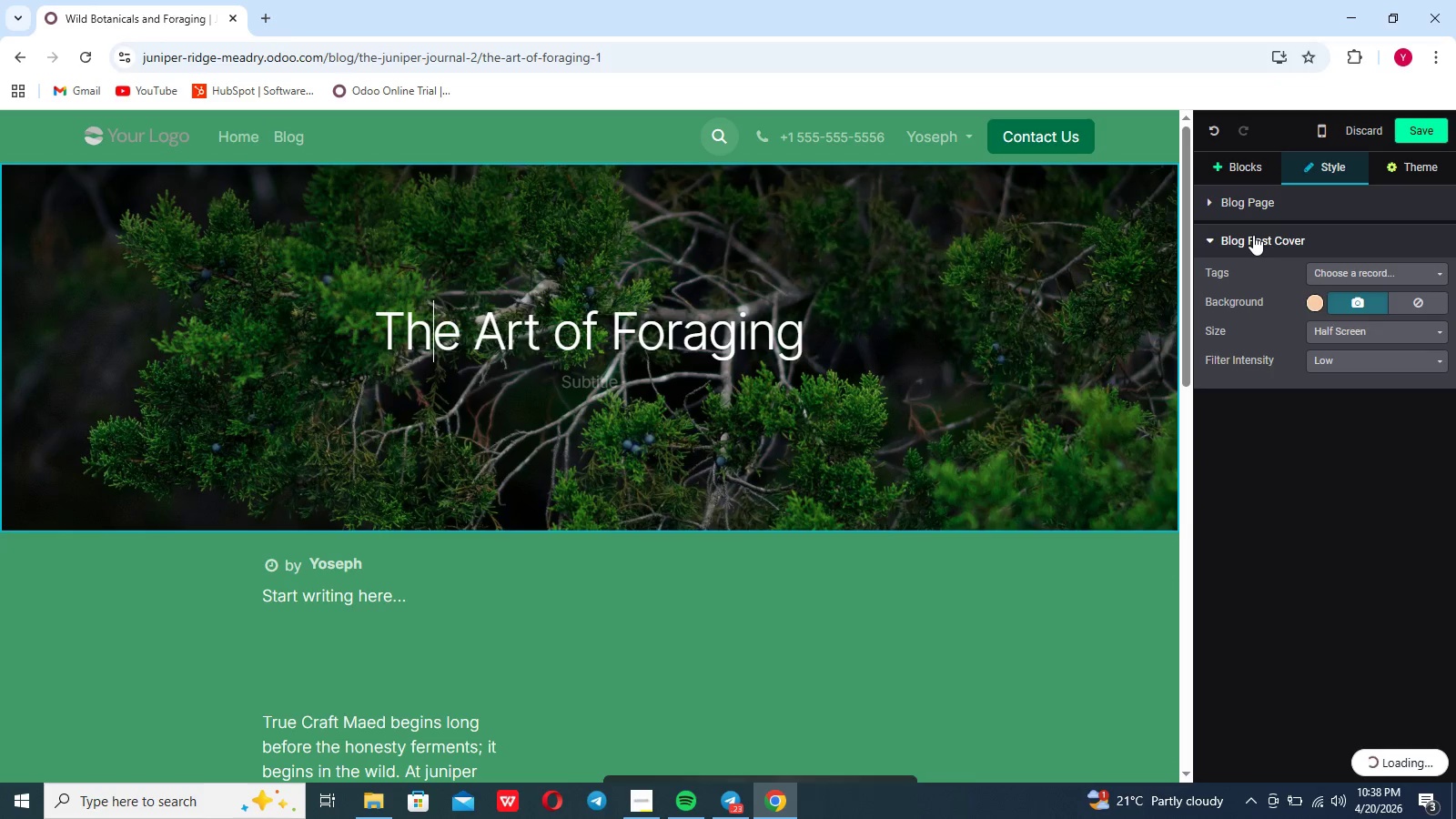 
left_click([1332, 174])
 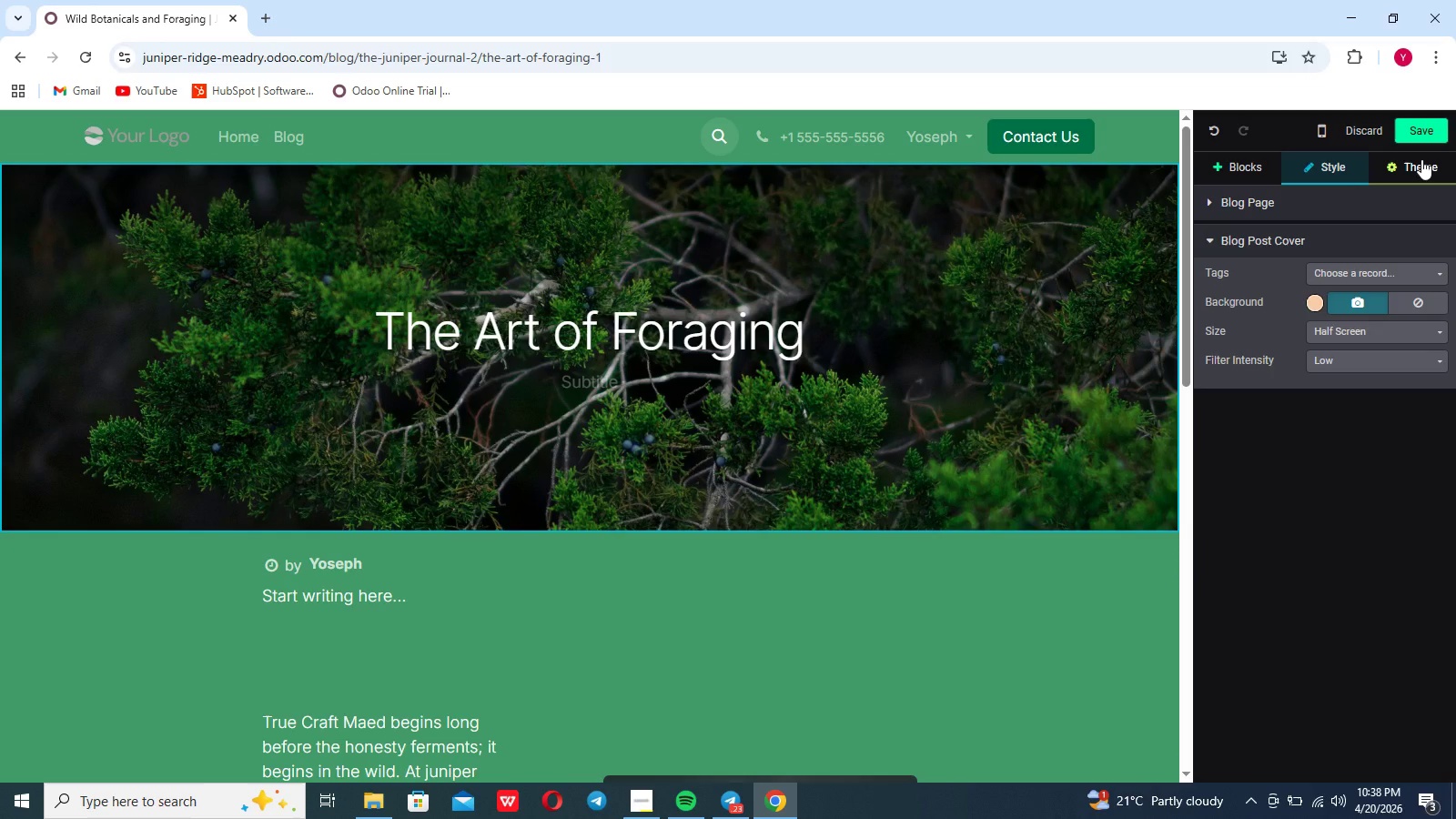 
left_click([1421, 159])
 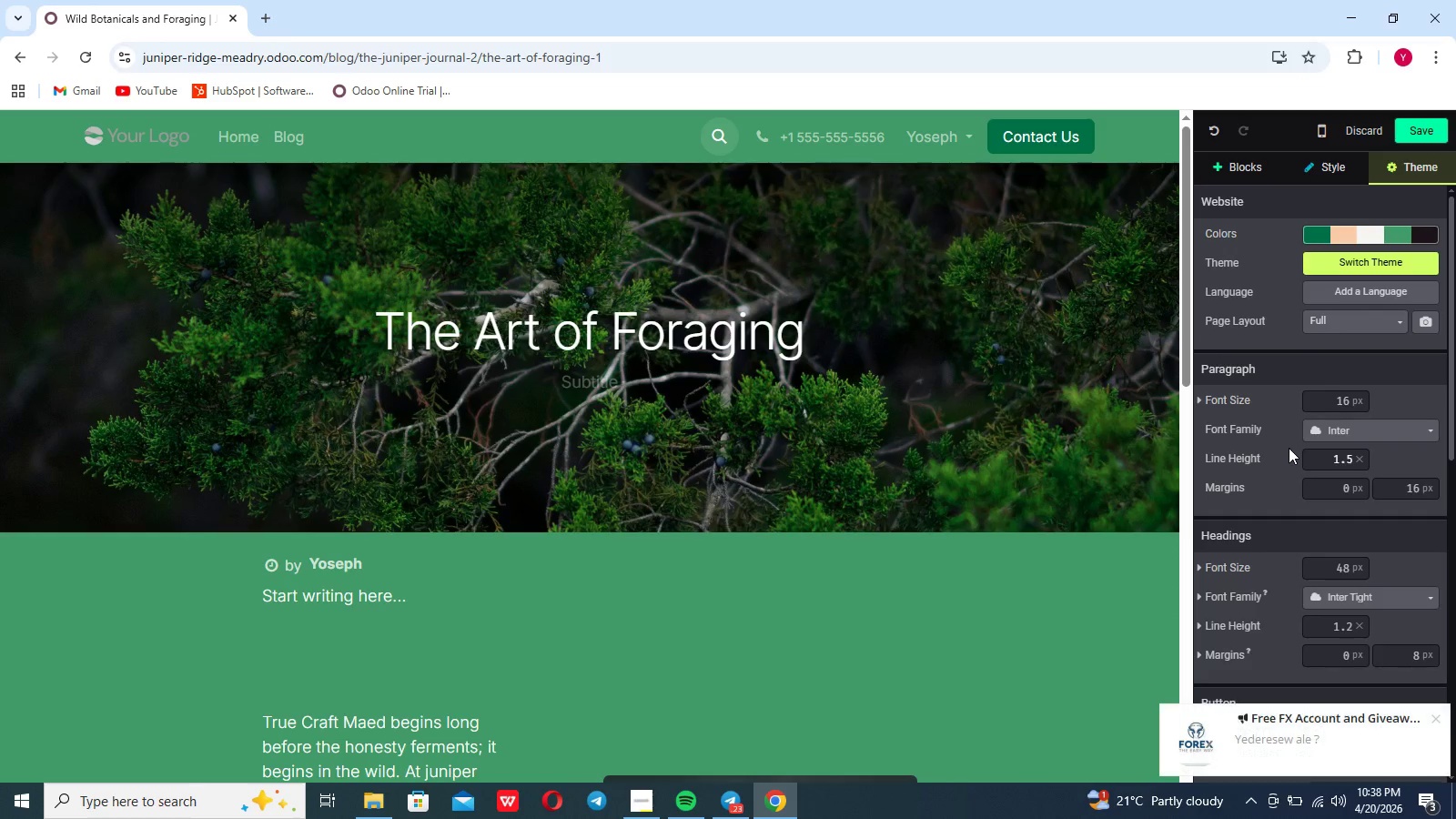 
scroll: coordinate [1289, 448], scroll_direction: down, amount: 3.0
 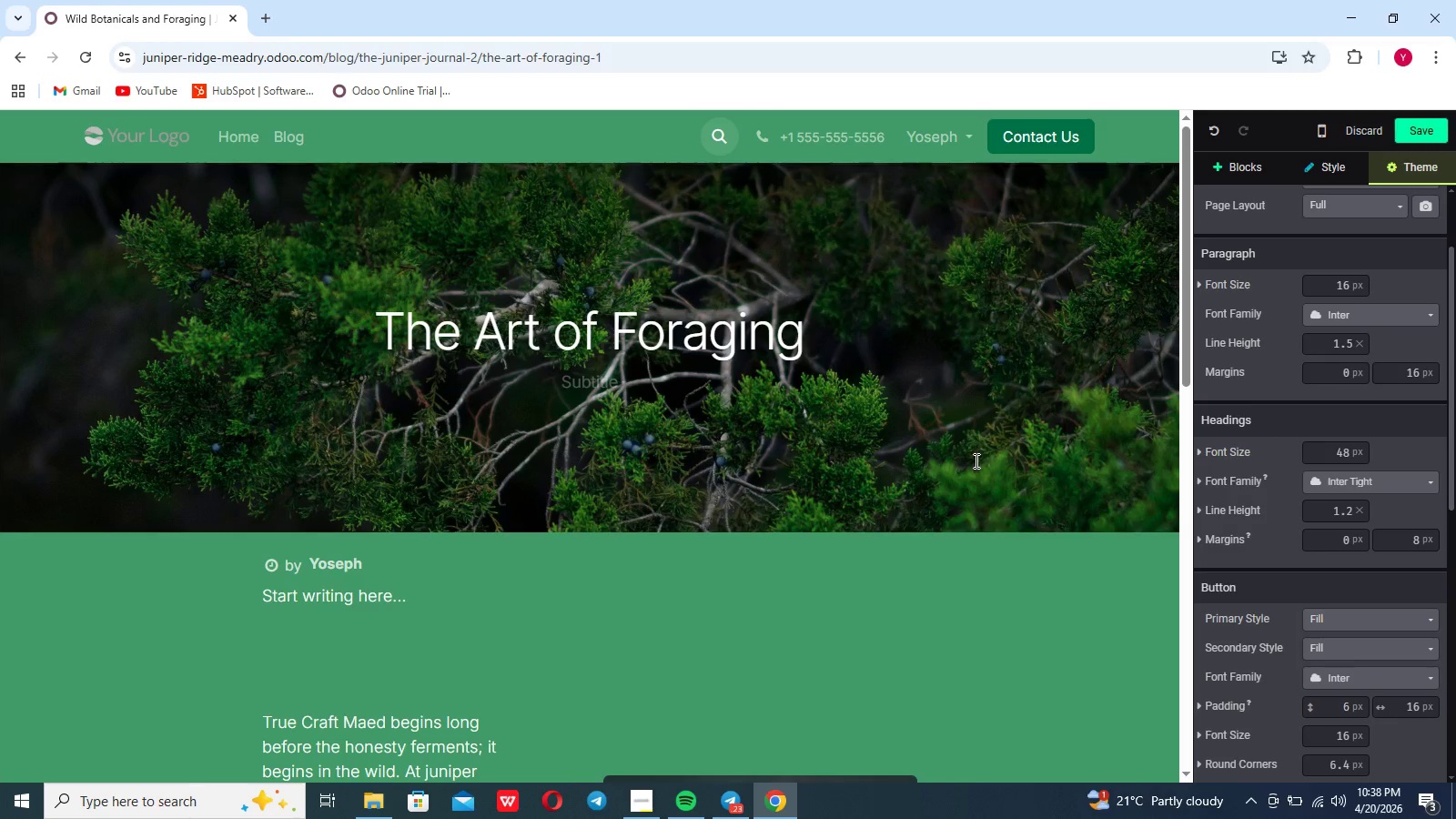 
left_click_drag(start_coordinate=[797, 355], to_coordinate=[385, 304])
 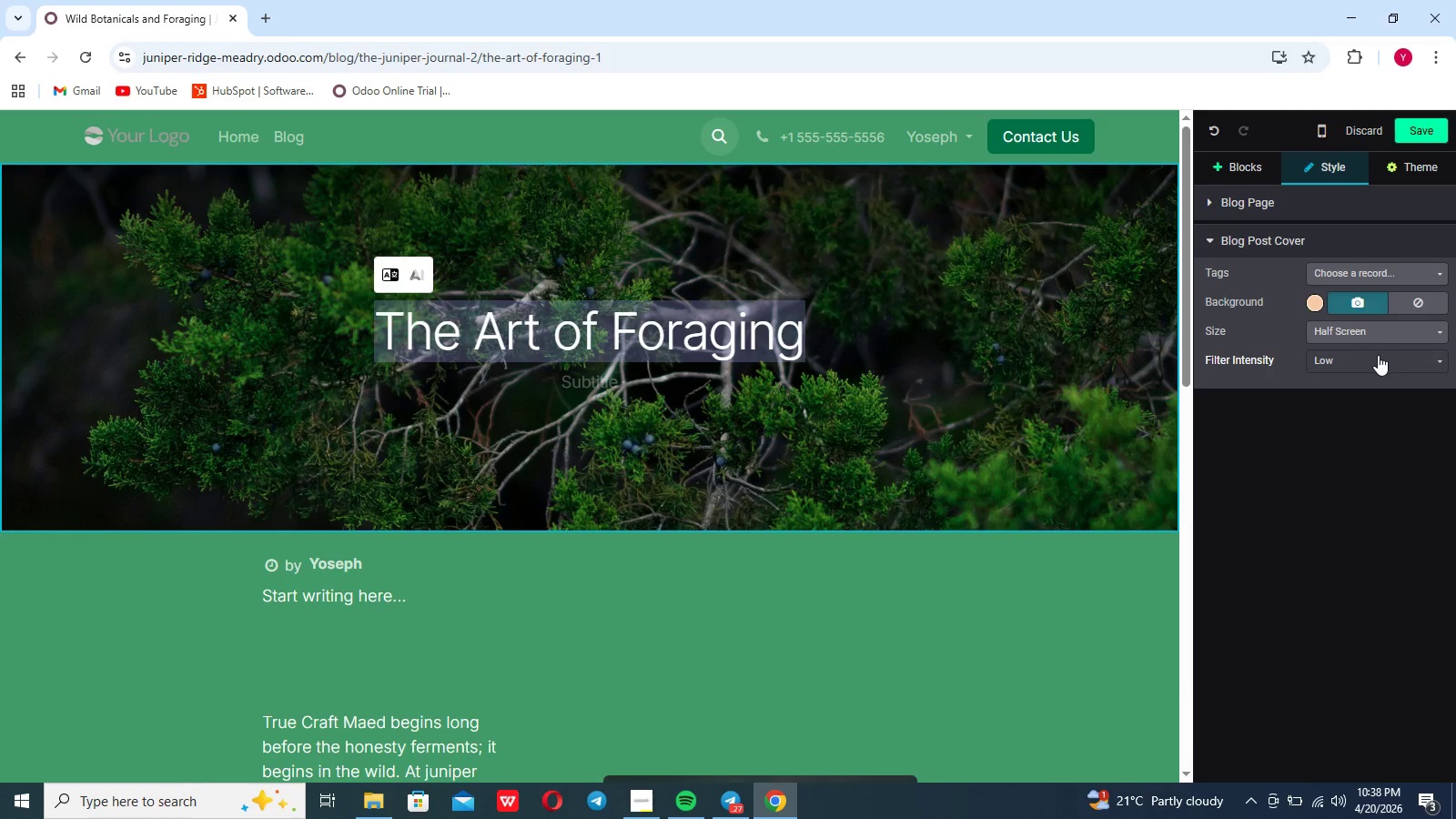 
wait(8.11)
 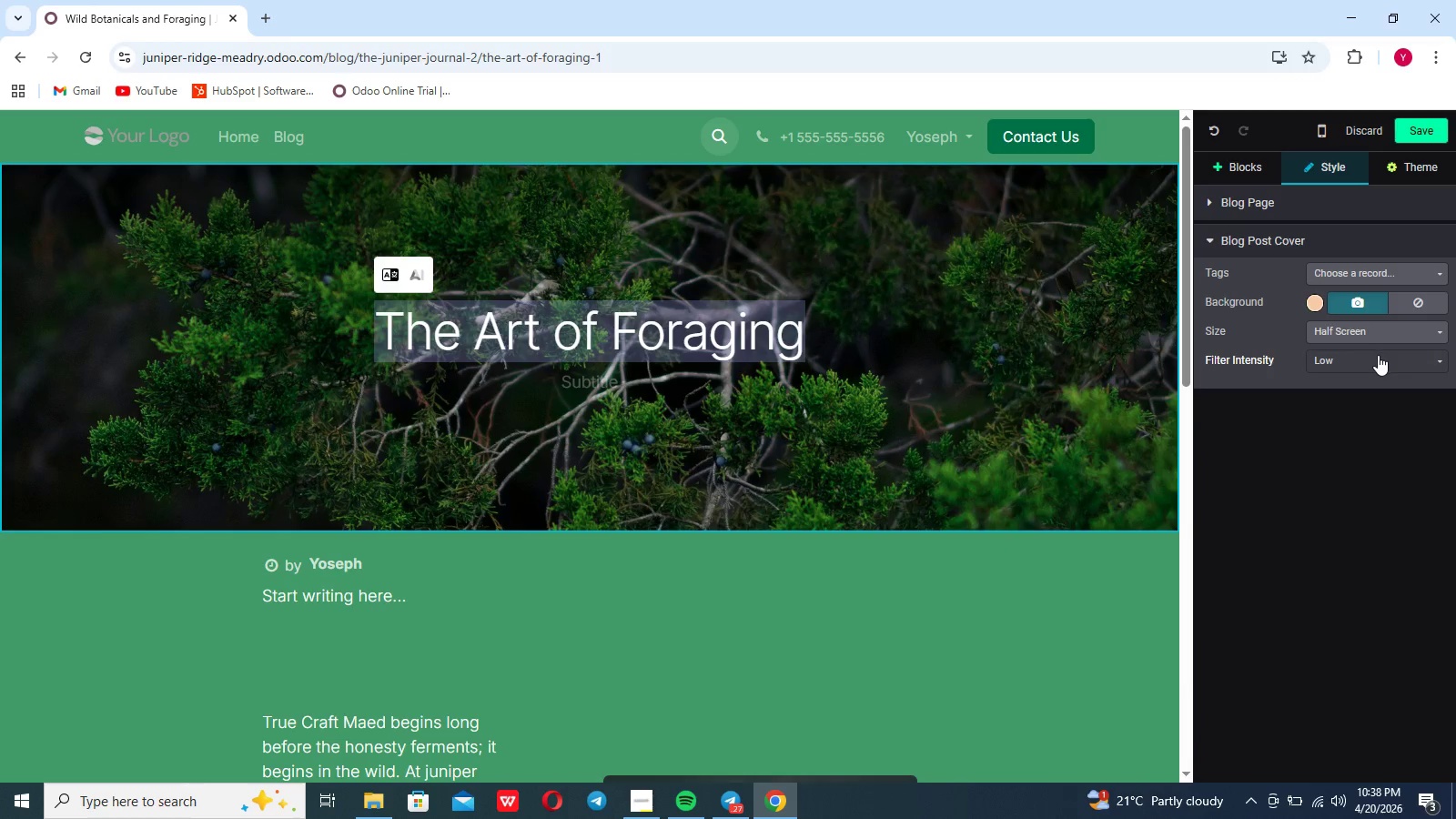 
left_click([1212, 205])
 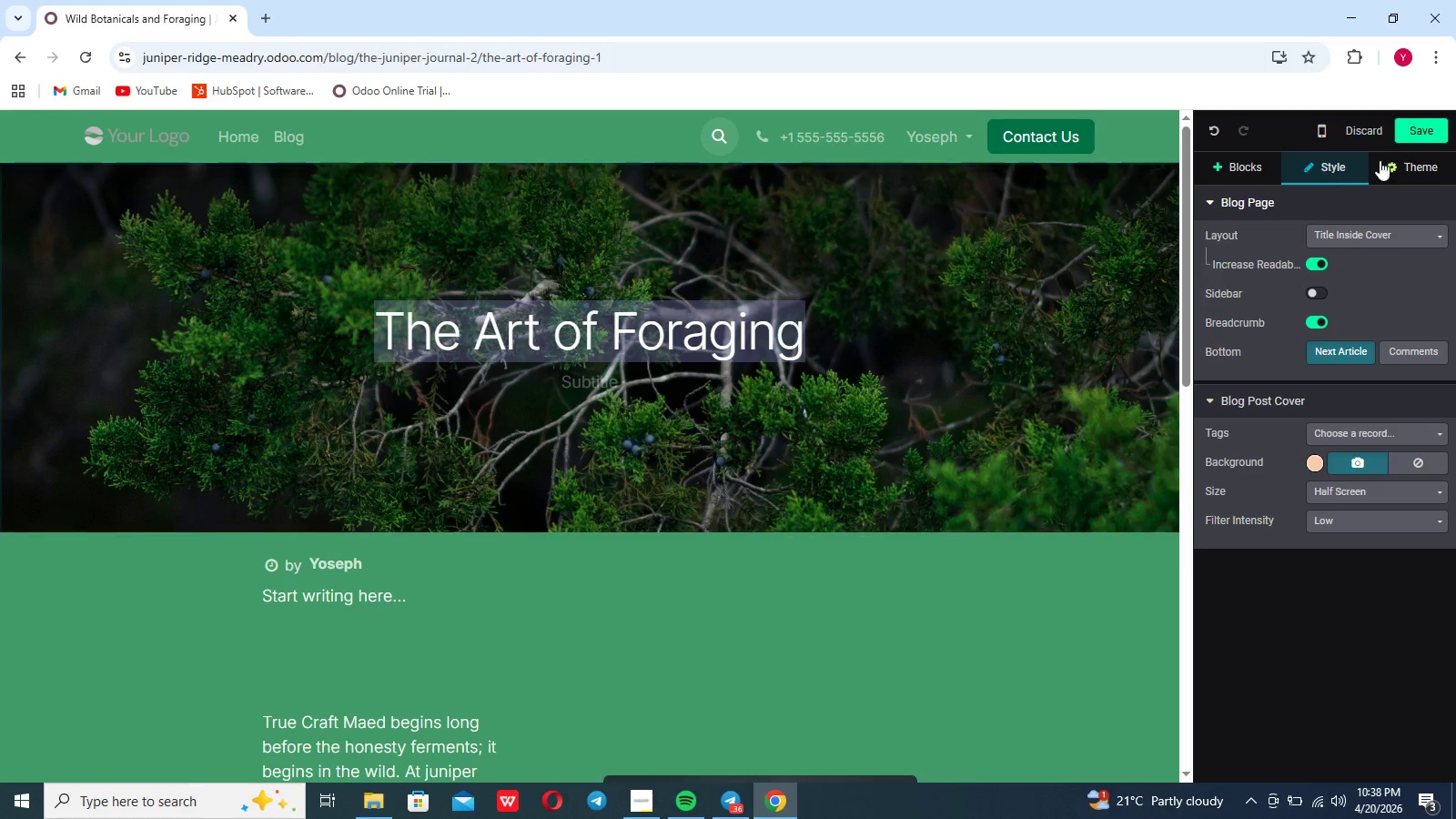 
left_click([1400, 159])
 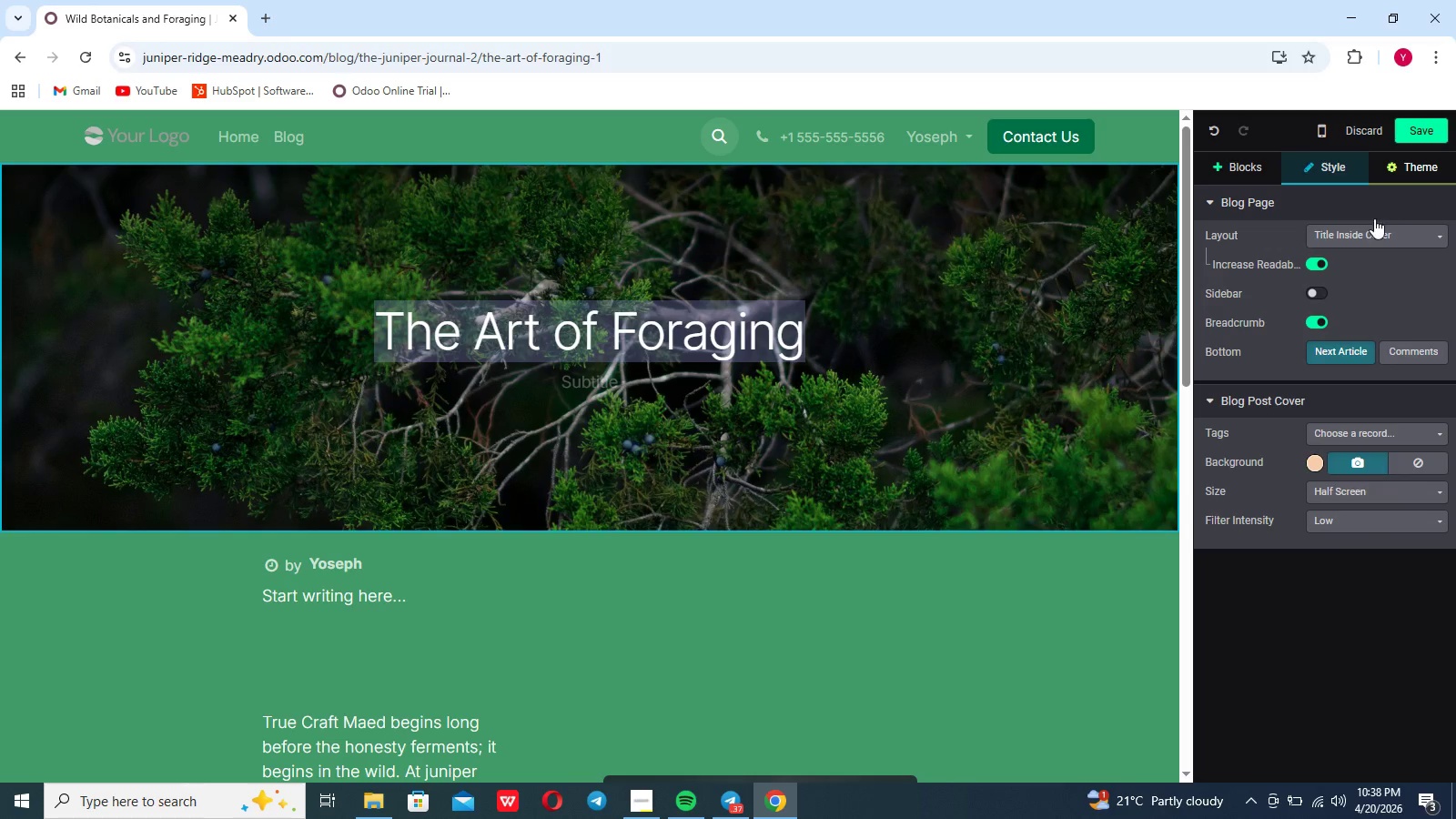 
mouse_move([1362, 248])
 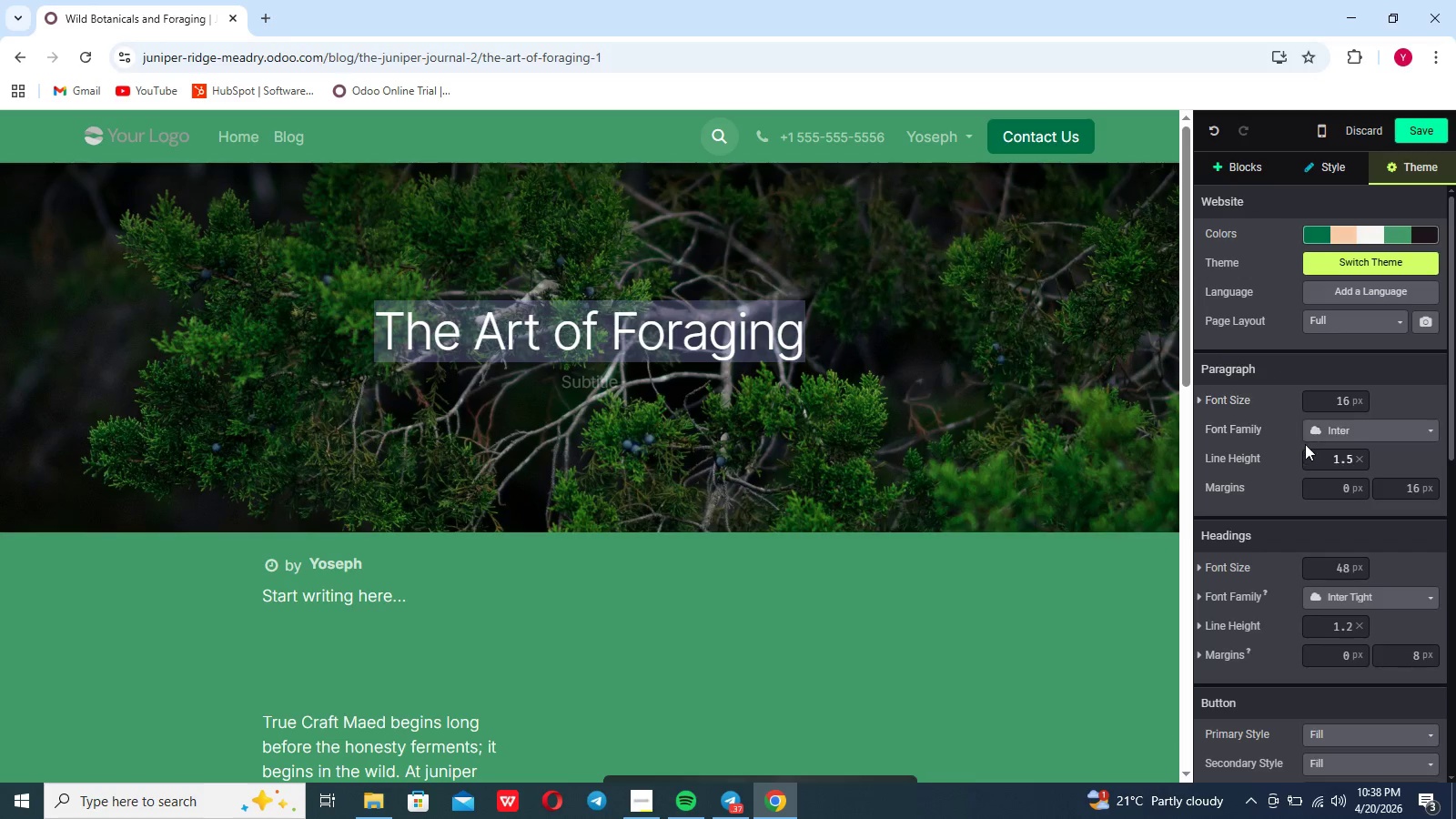 
scroll: coordinate [1277, 571], scroll_direction: down, amount: 4.0
 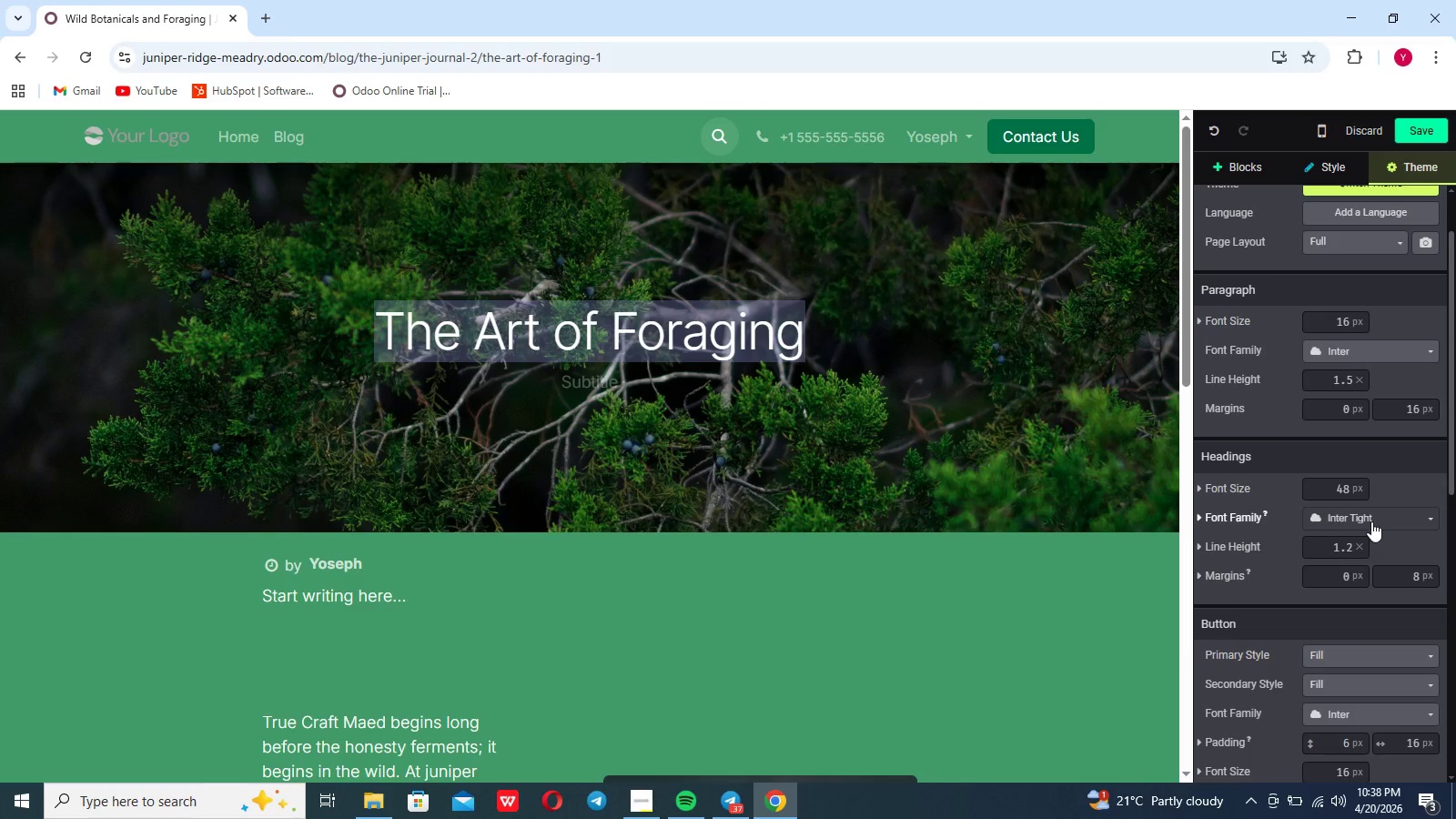 
left_click([1410, 519])
 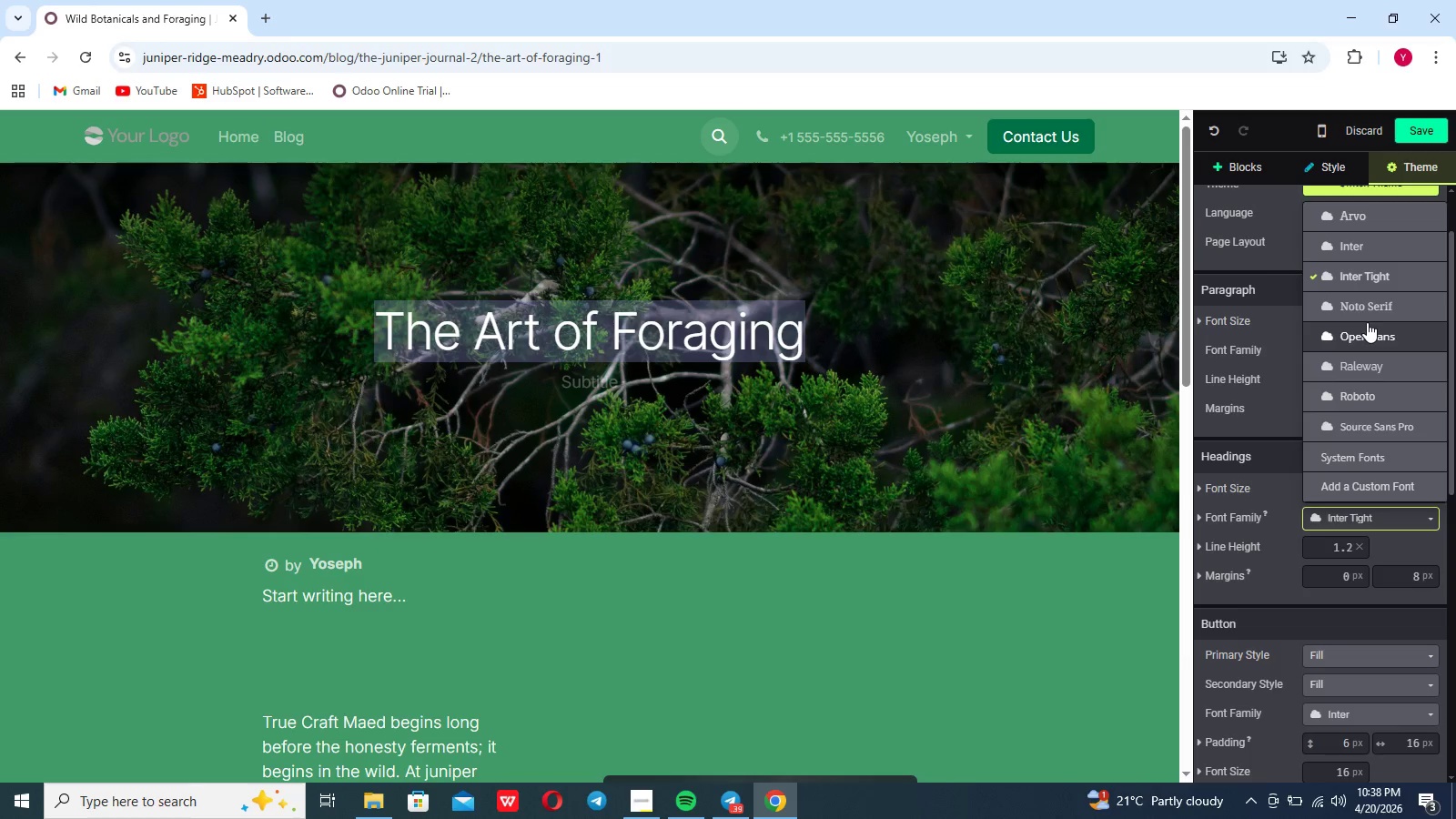 
left_click([1370, 312])
 